 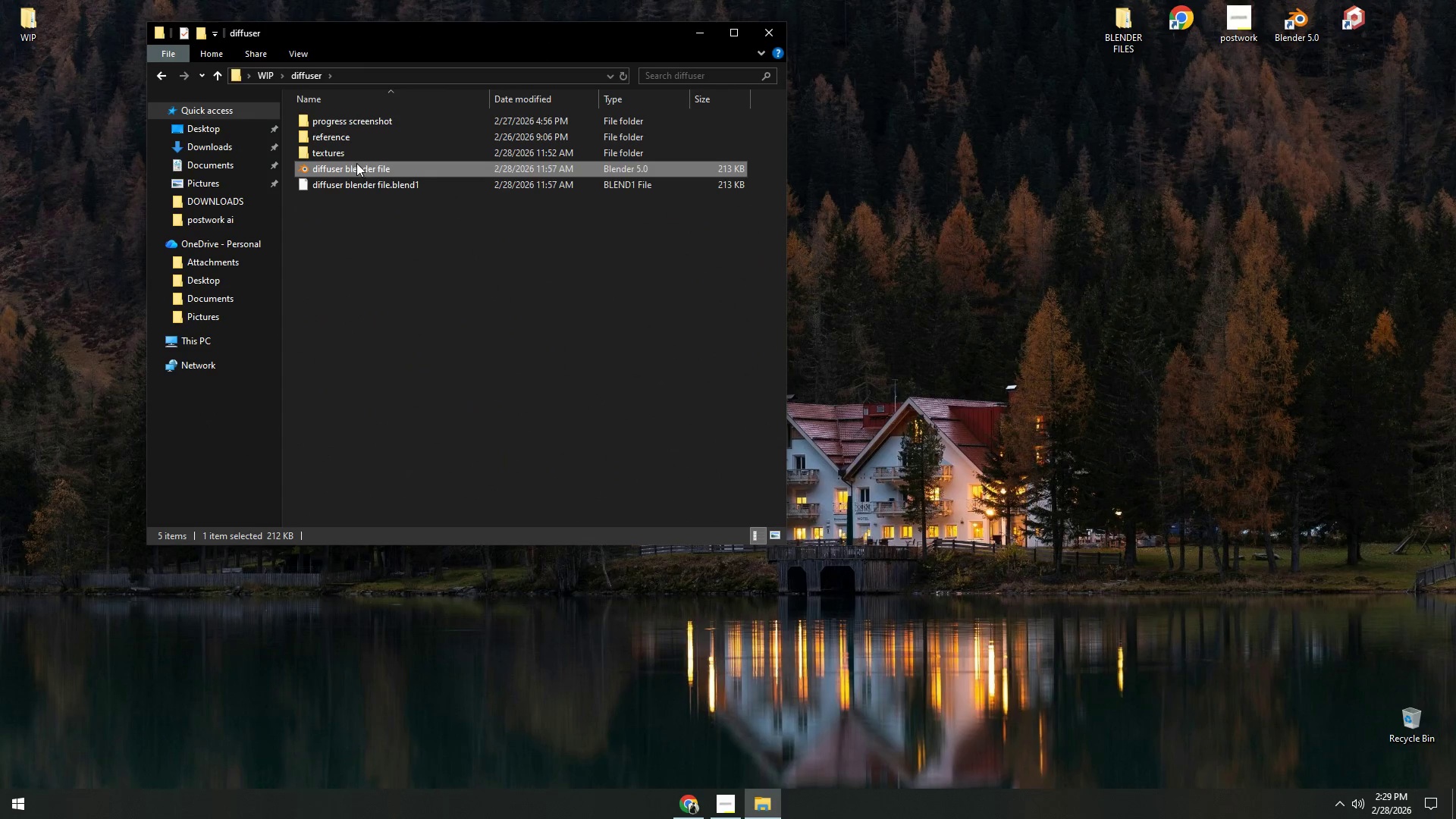 
key(NumpadEnter)
 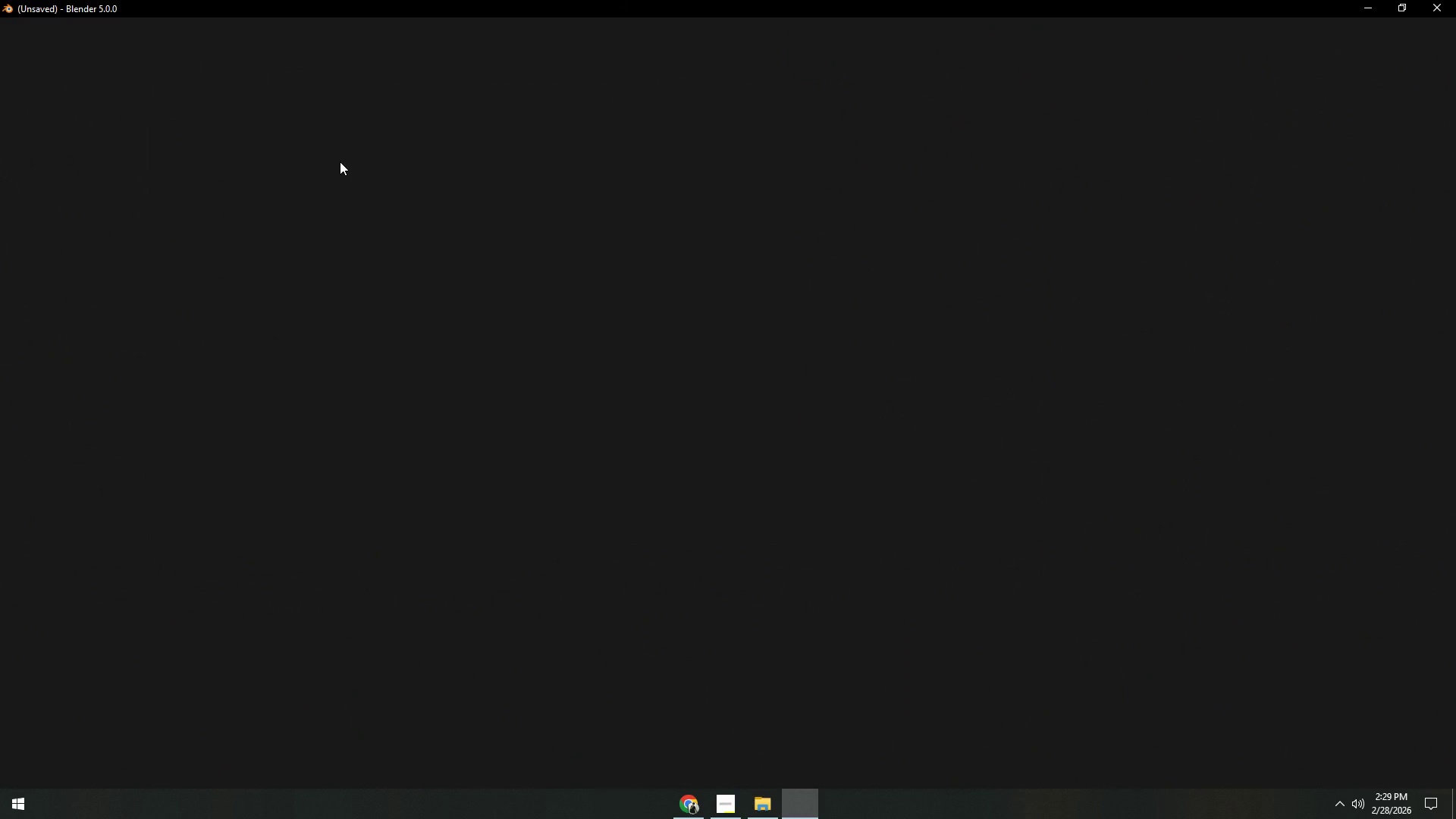 
wait(8.27)
 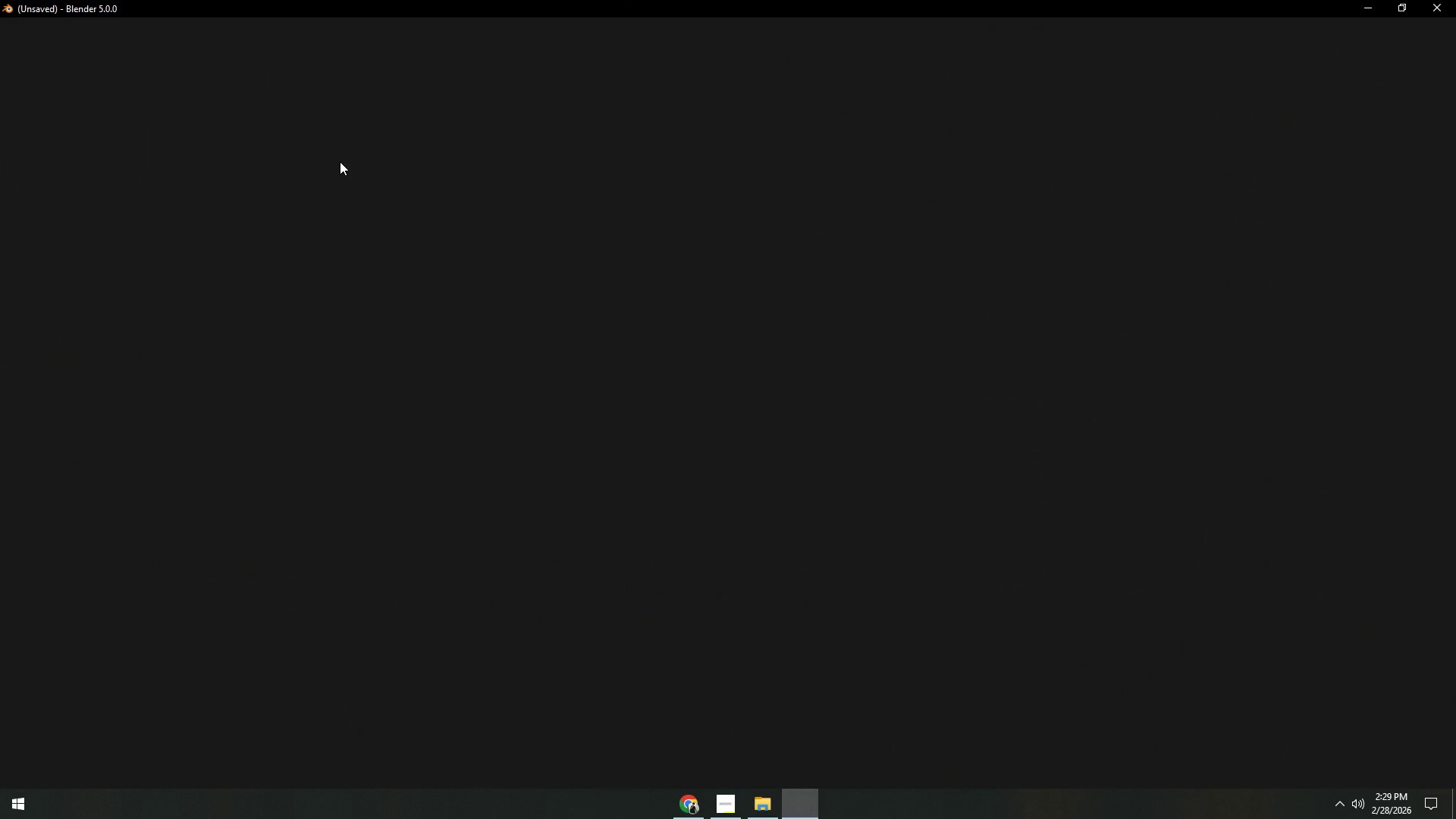 
left_click_drag(start_coordinate=[1, 36], to_coordinate=[138, 406])
 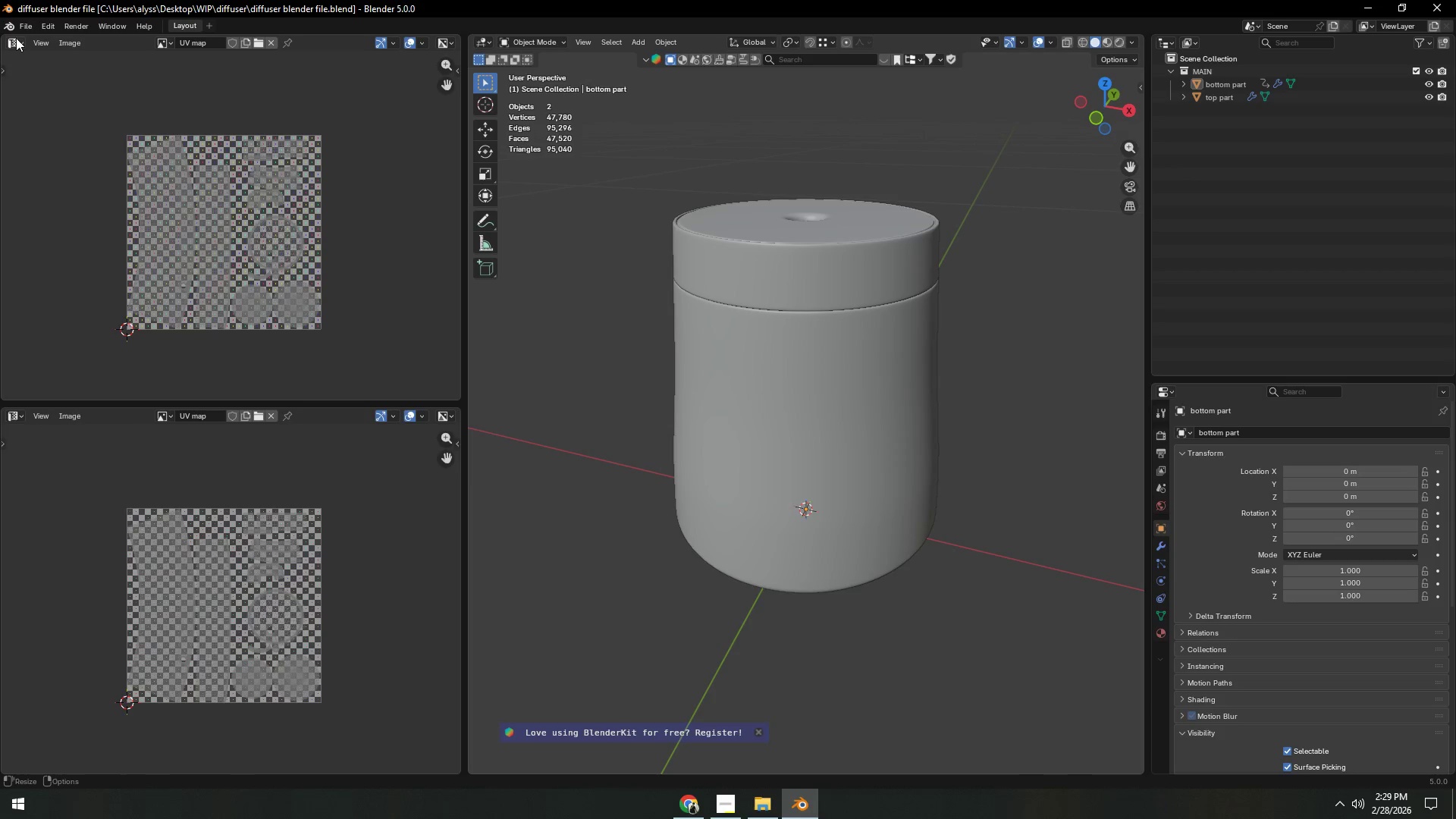 
left_click([16, 39])
 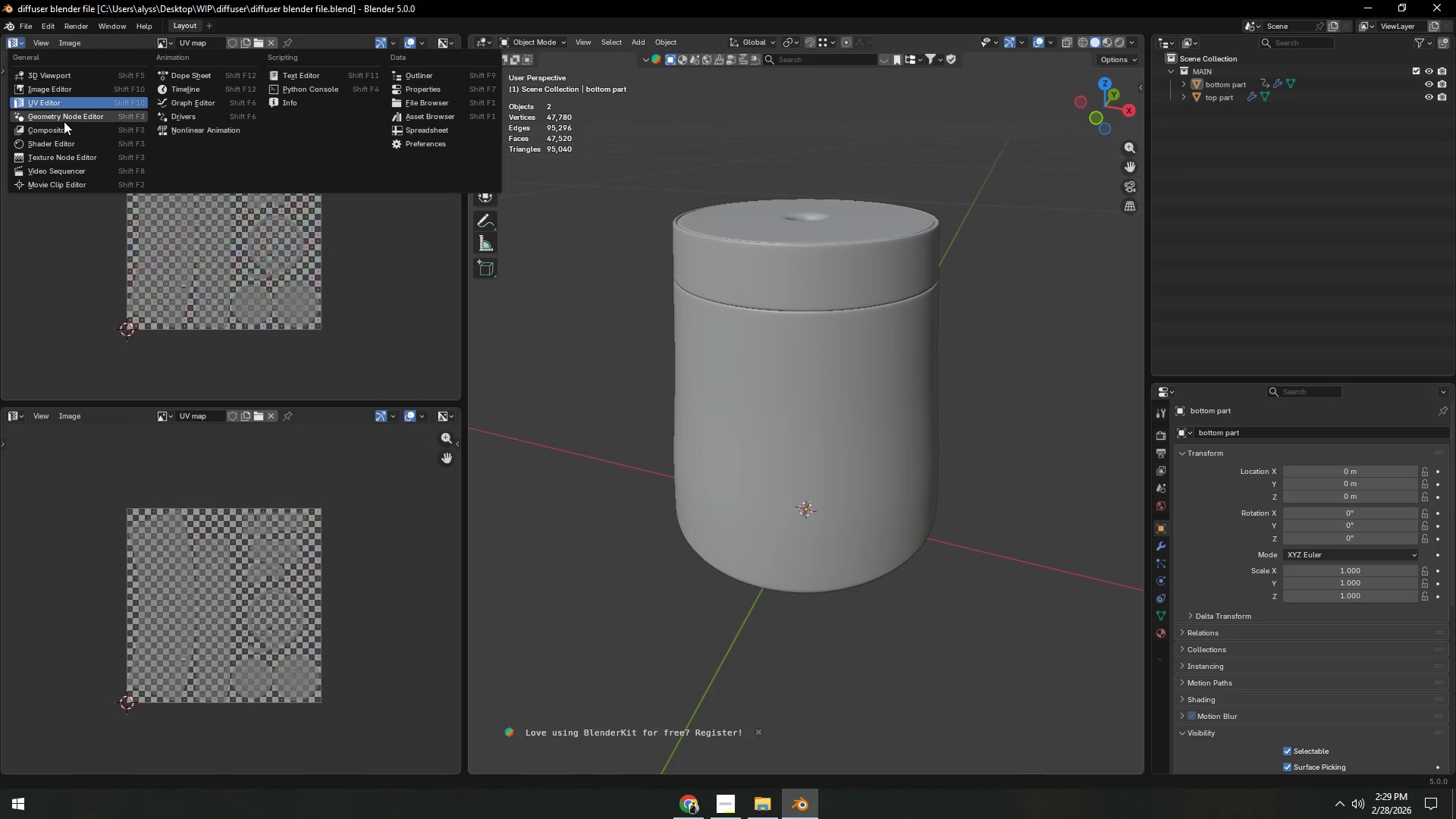 
left_click([63, 143])
 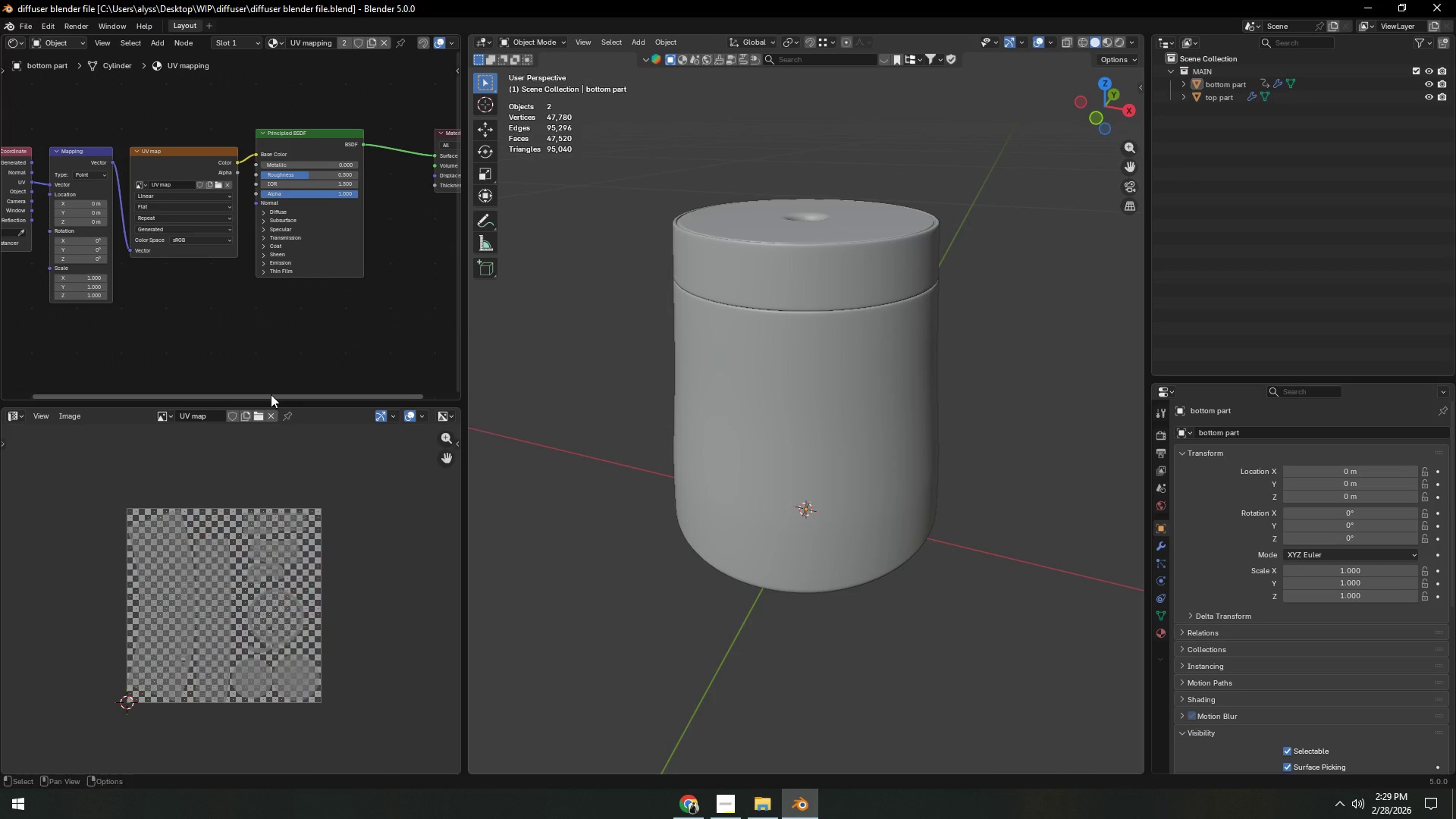 
left_click_drag(start_coordinate=[271, 399], to_coordinate=[277, 497])
 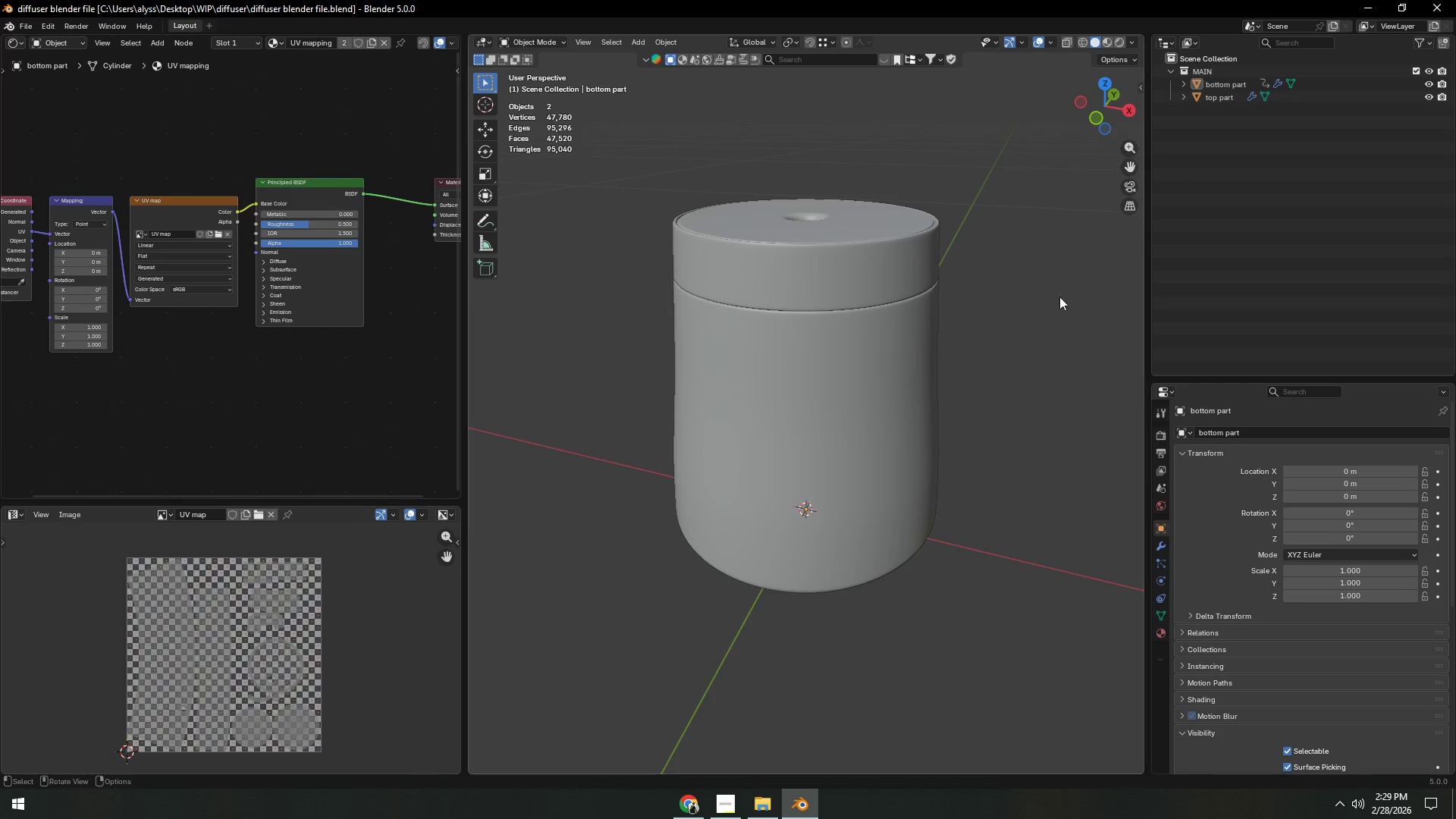 
left_click([1075, 292])
 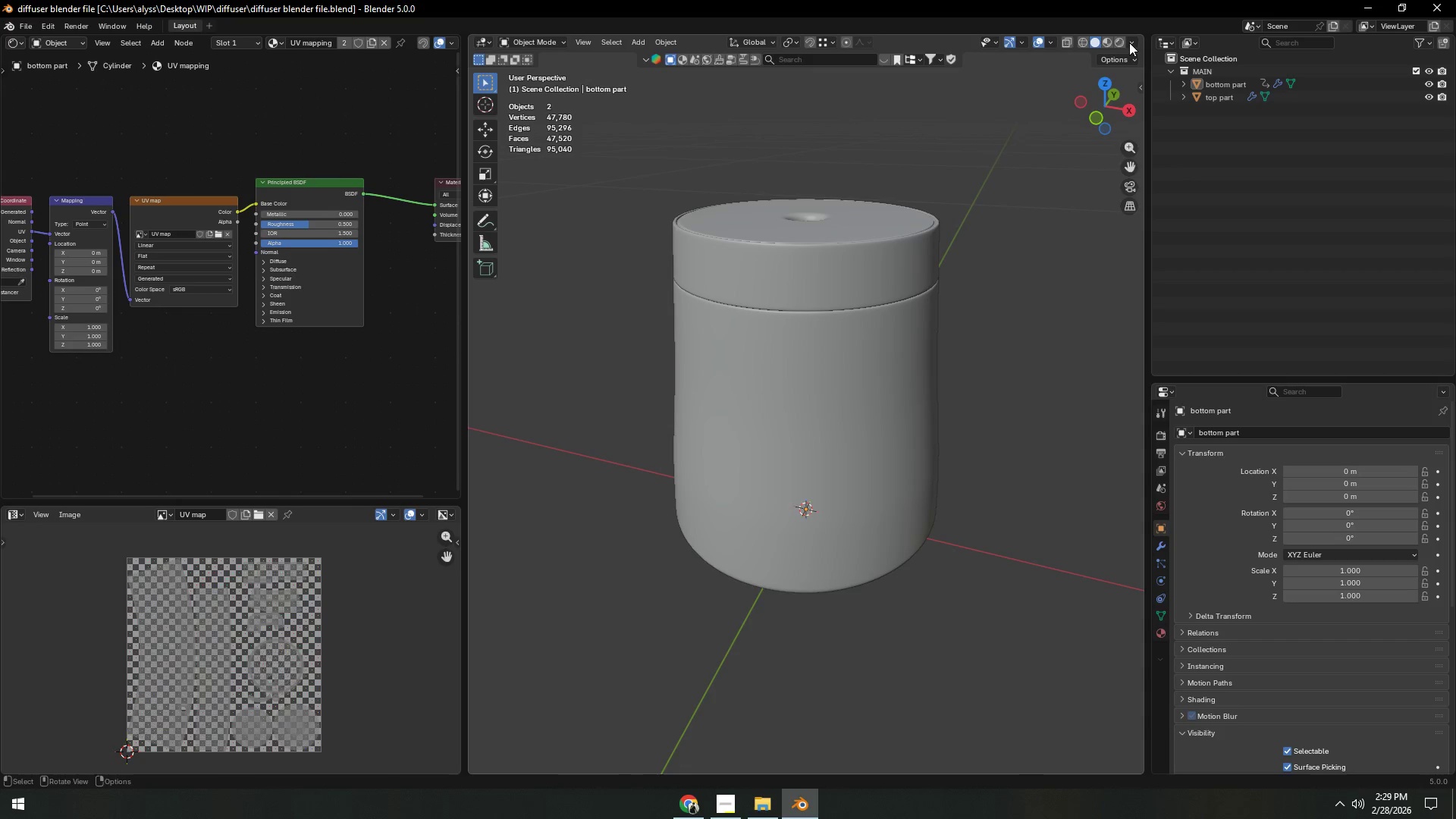 
left_click([1130, 42])
 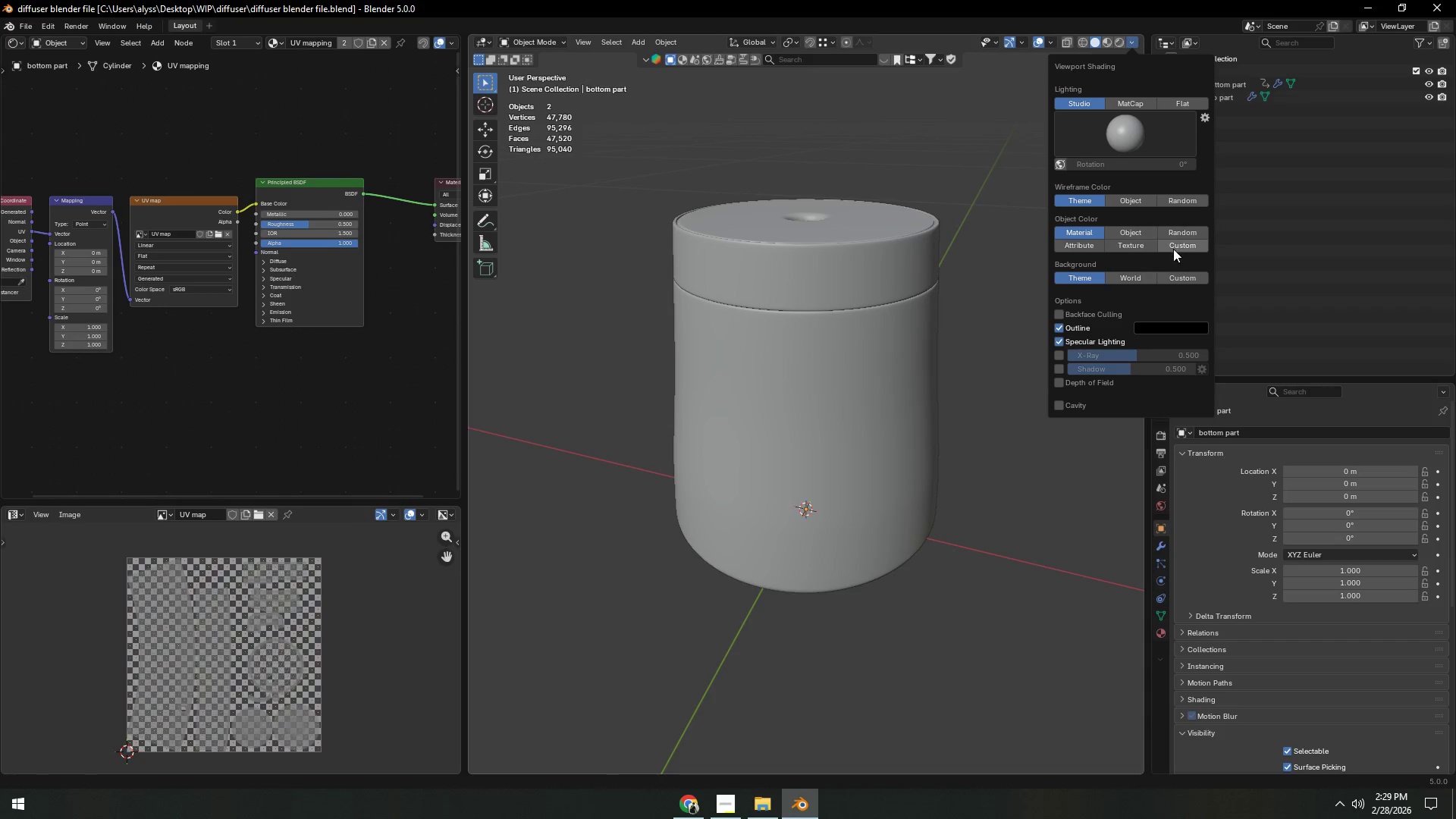 
left_click([1144, 249])
 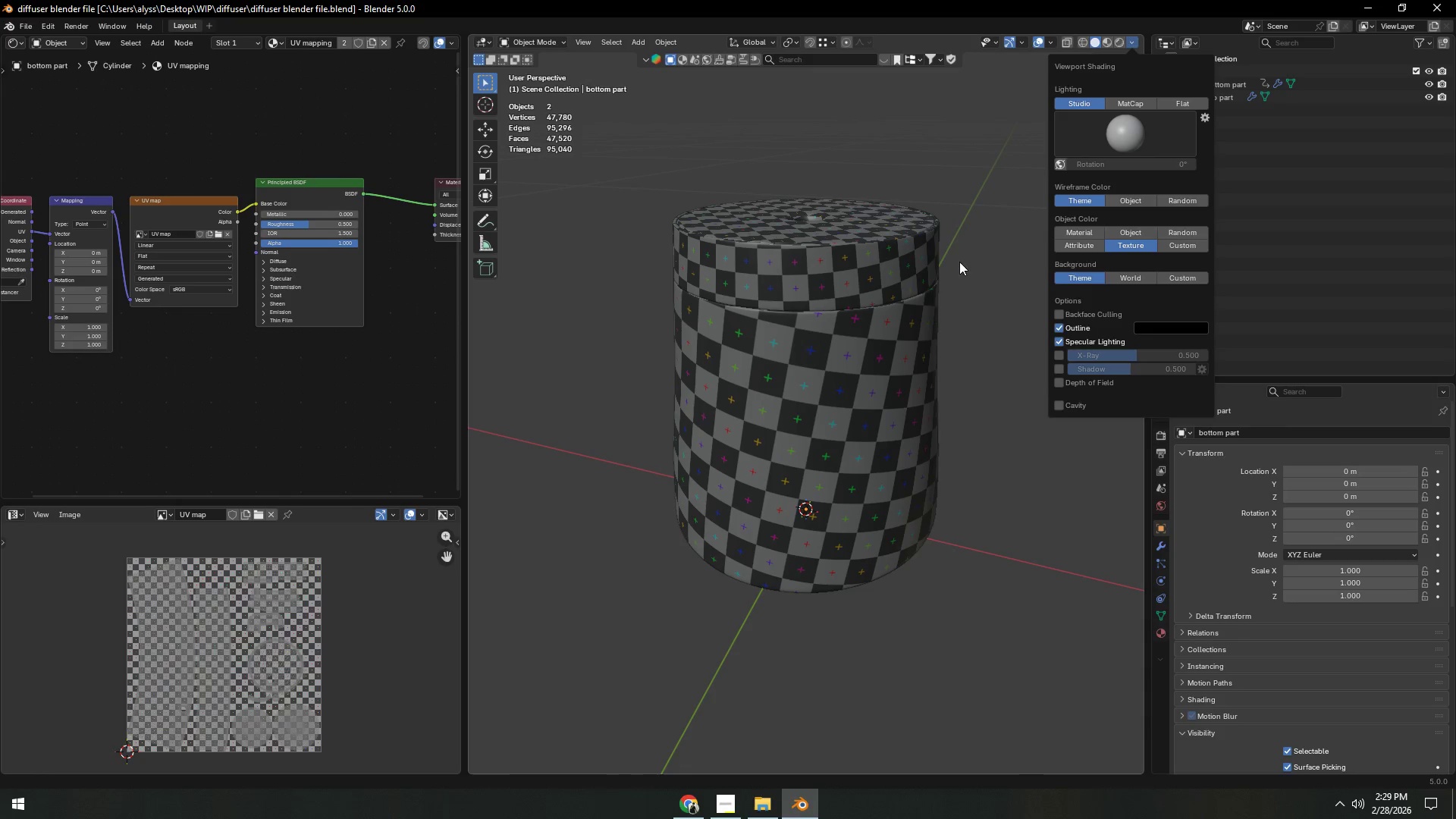 
left_click([982, 253])
 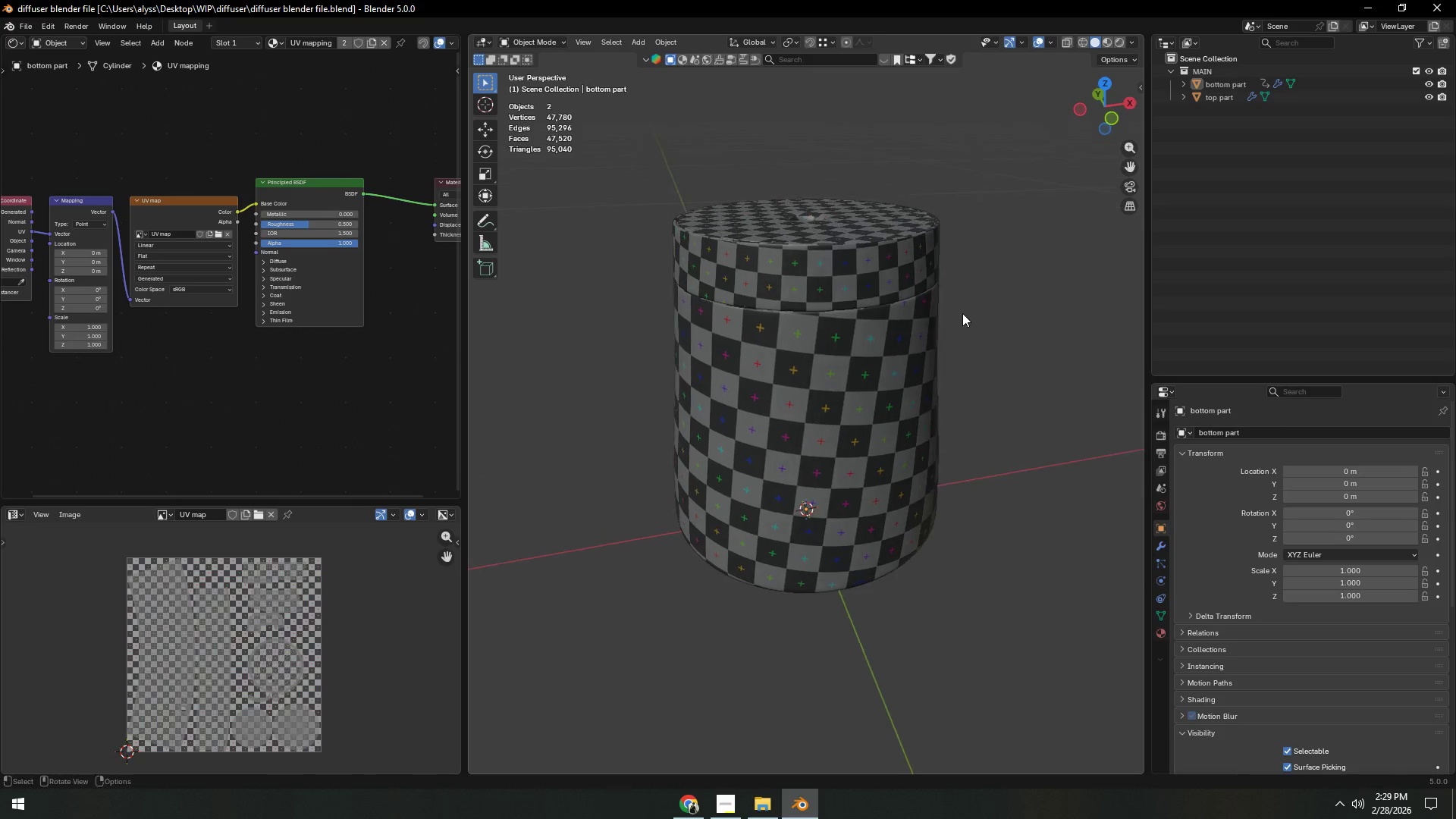 
left_click([845, 278])
 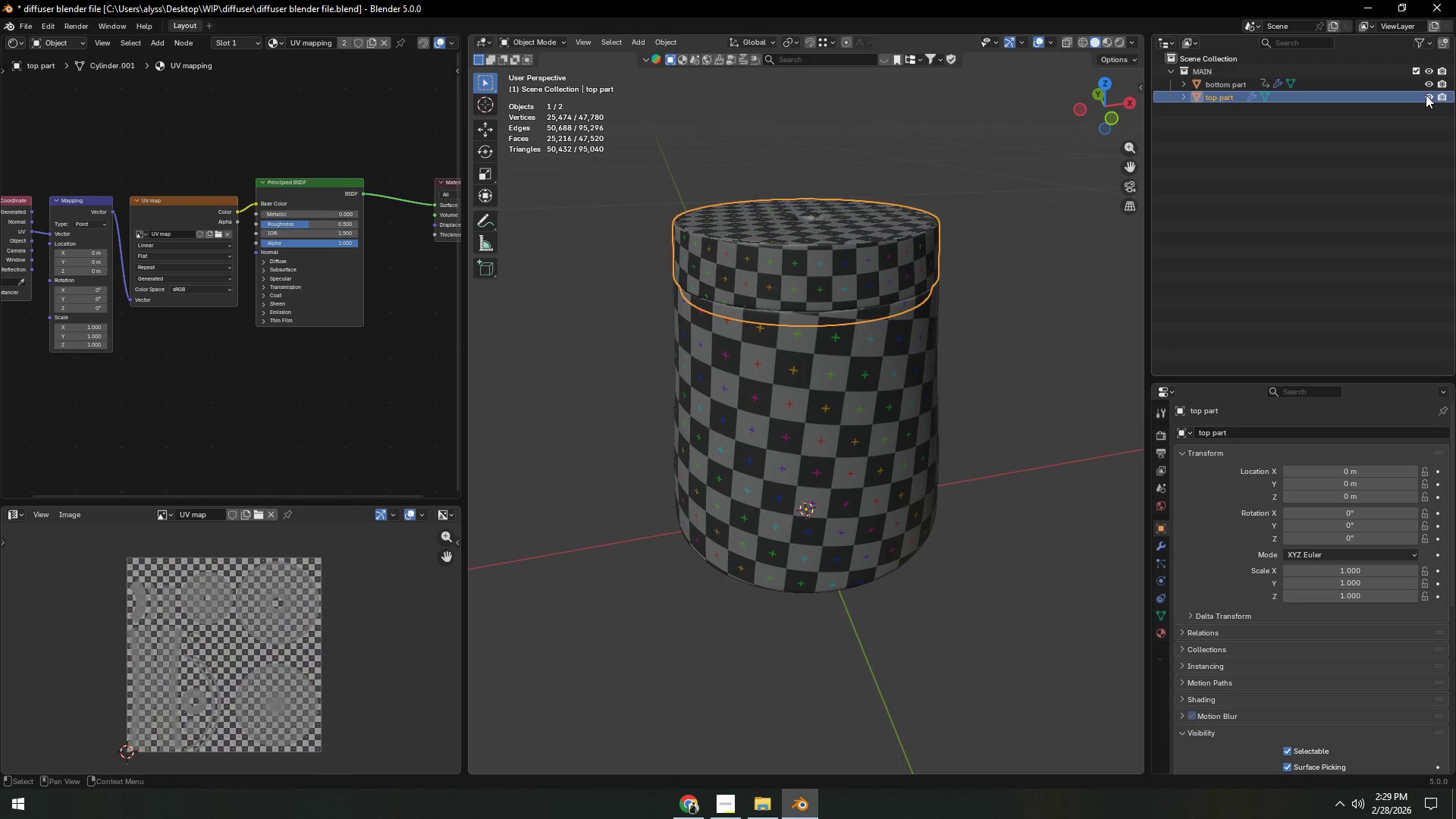 
left_click([1426, 95])
 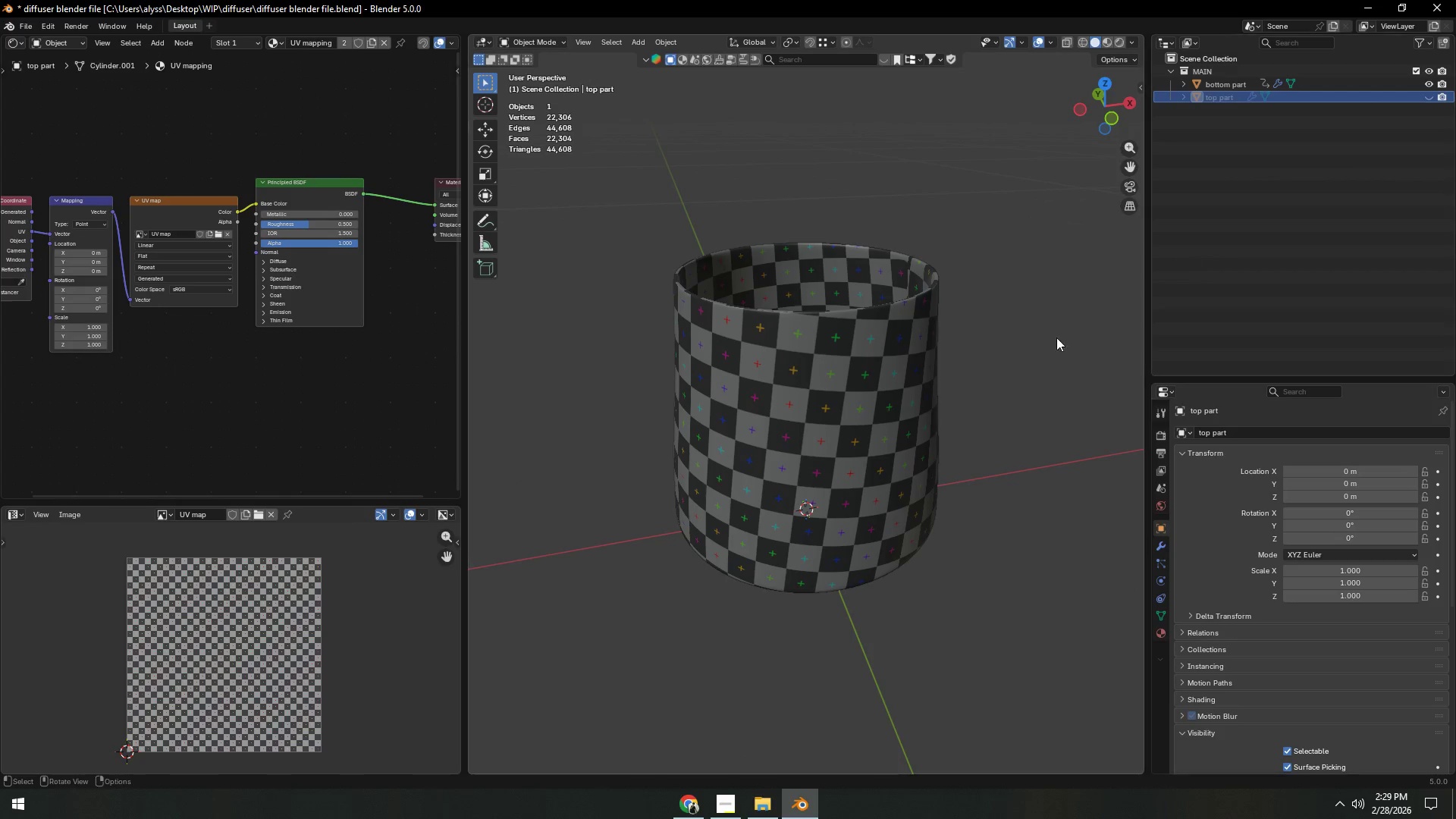 
left_click([1015, 356])
 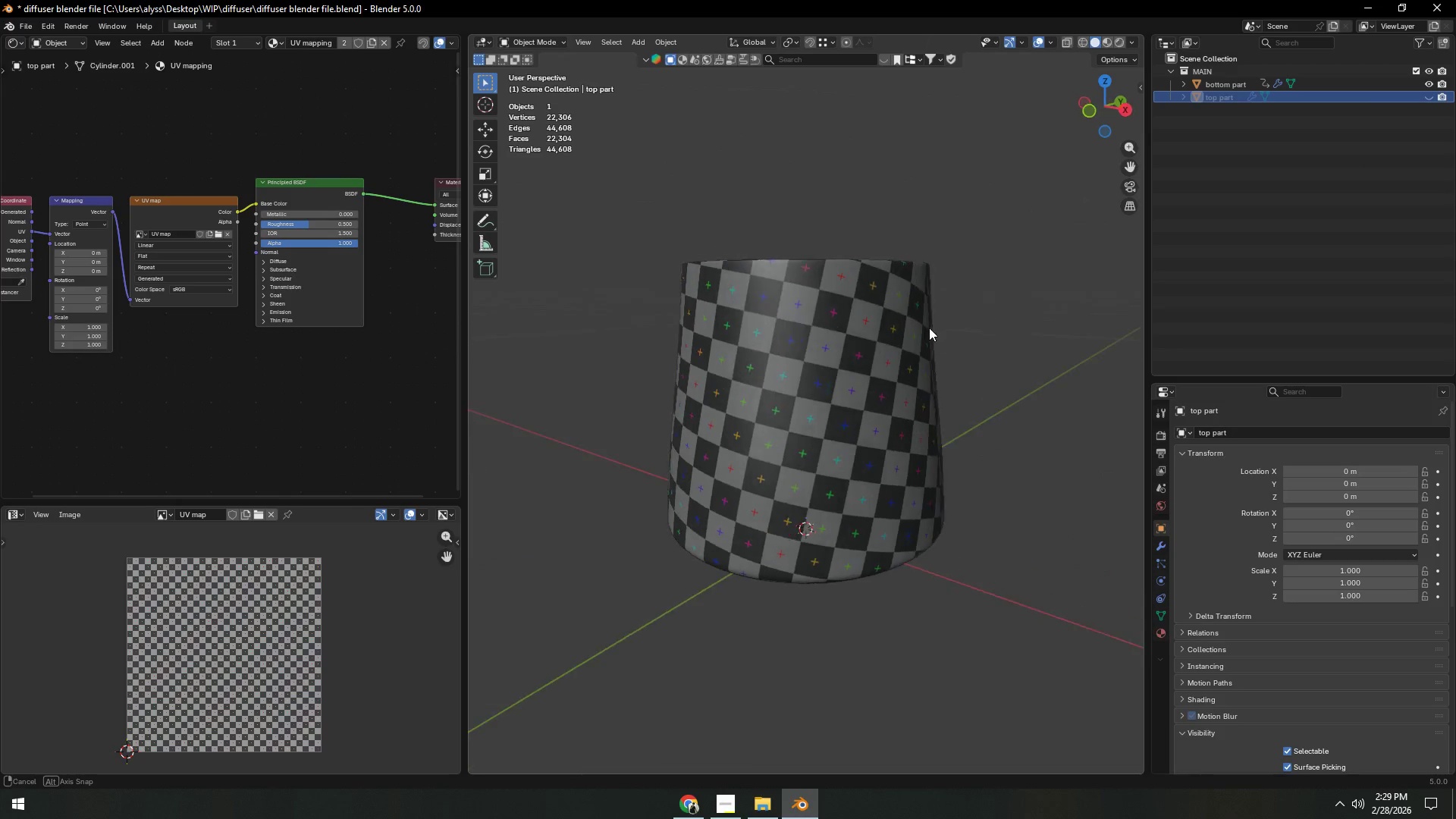 
left_click([867, 357])
 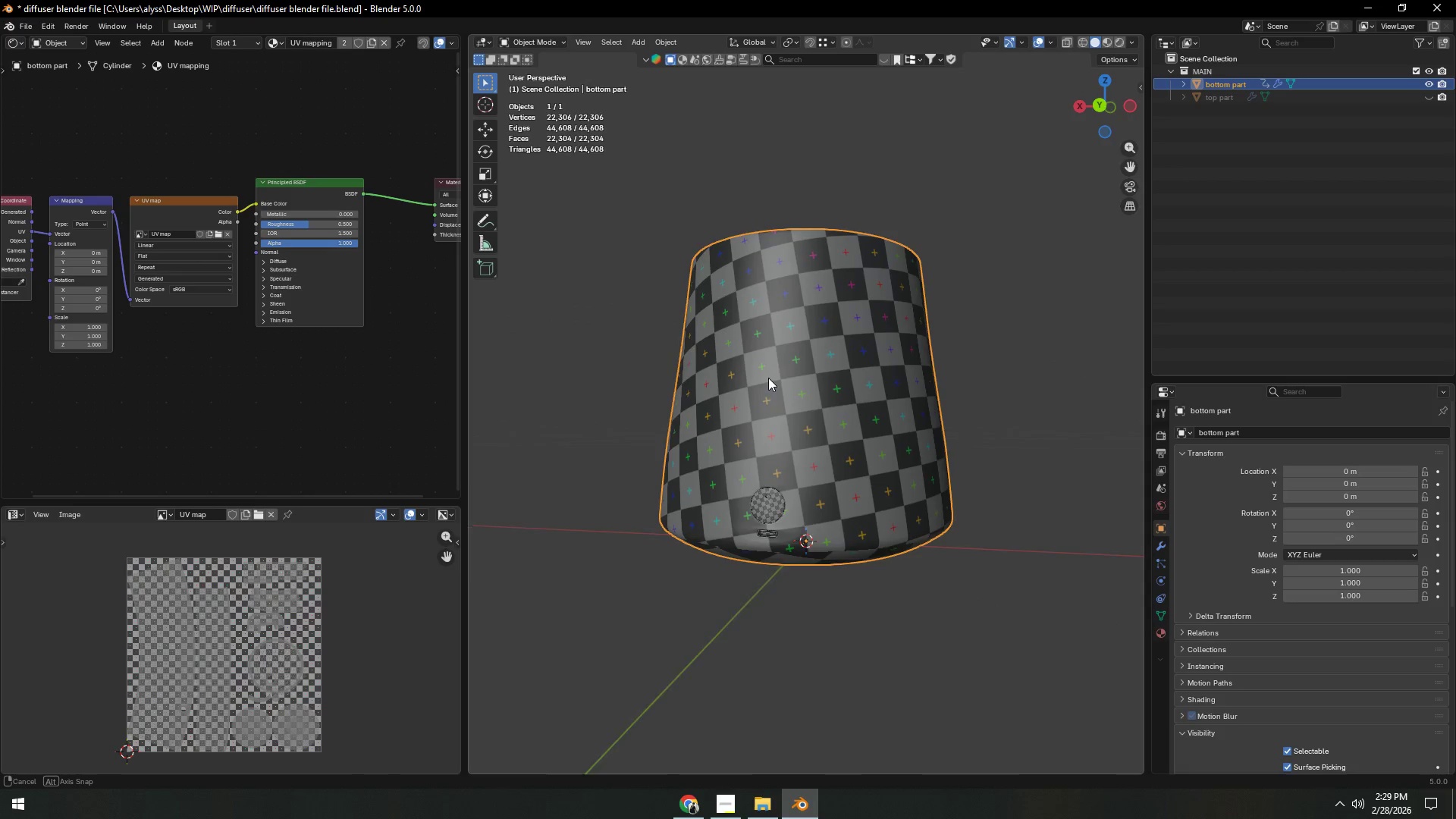 
scroll: coordinate [764, 388], scroll_direction: up, amount: 2.0
 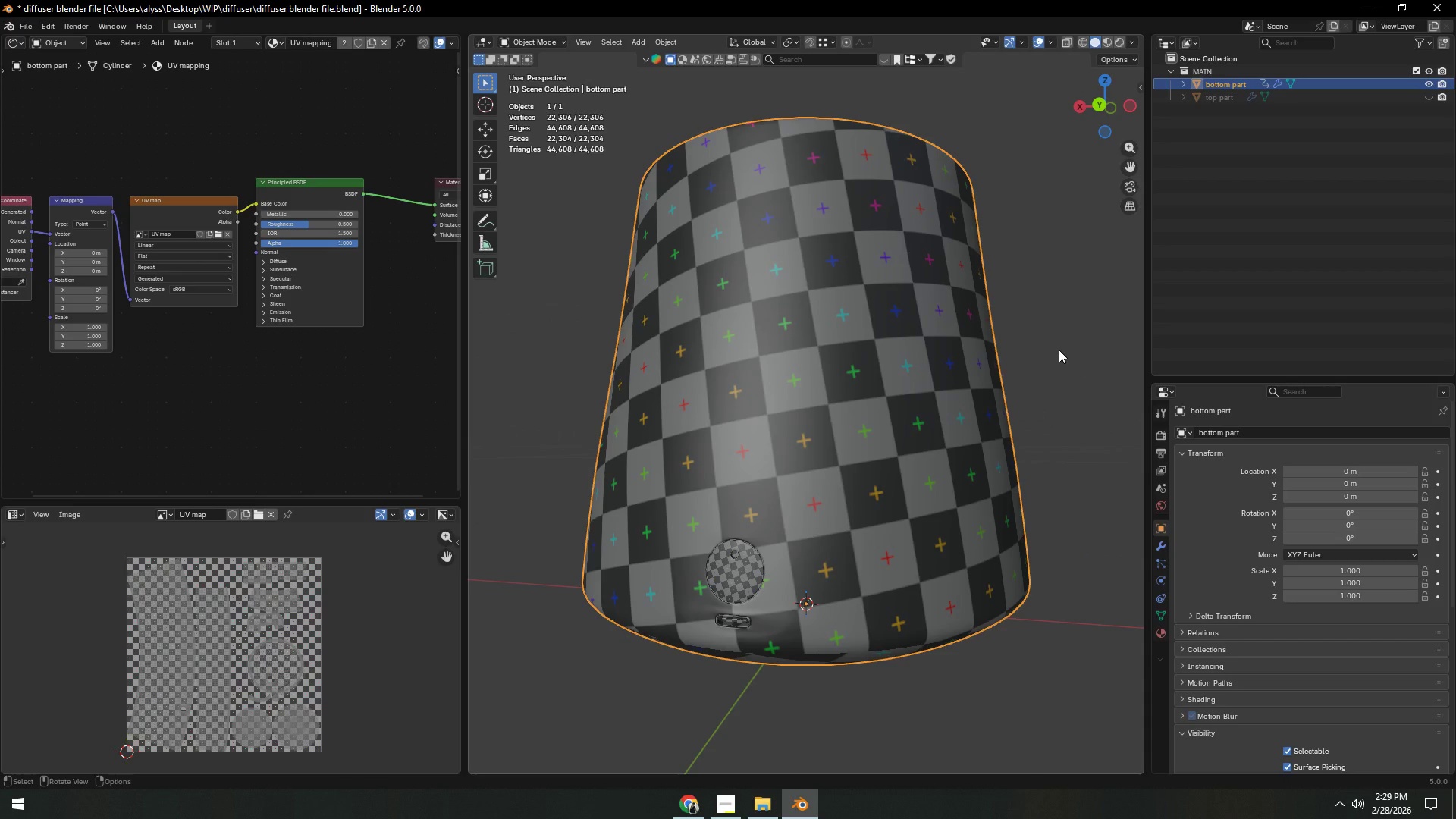 
left_click([1059, 350])
 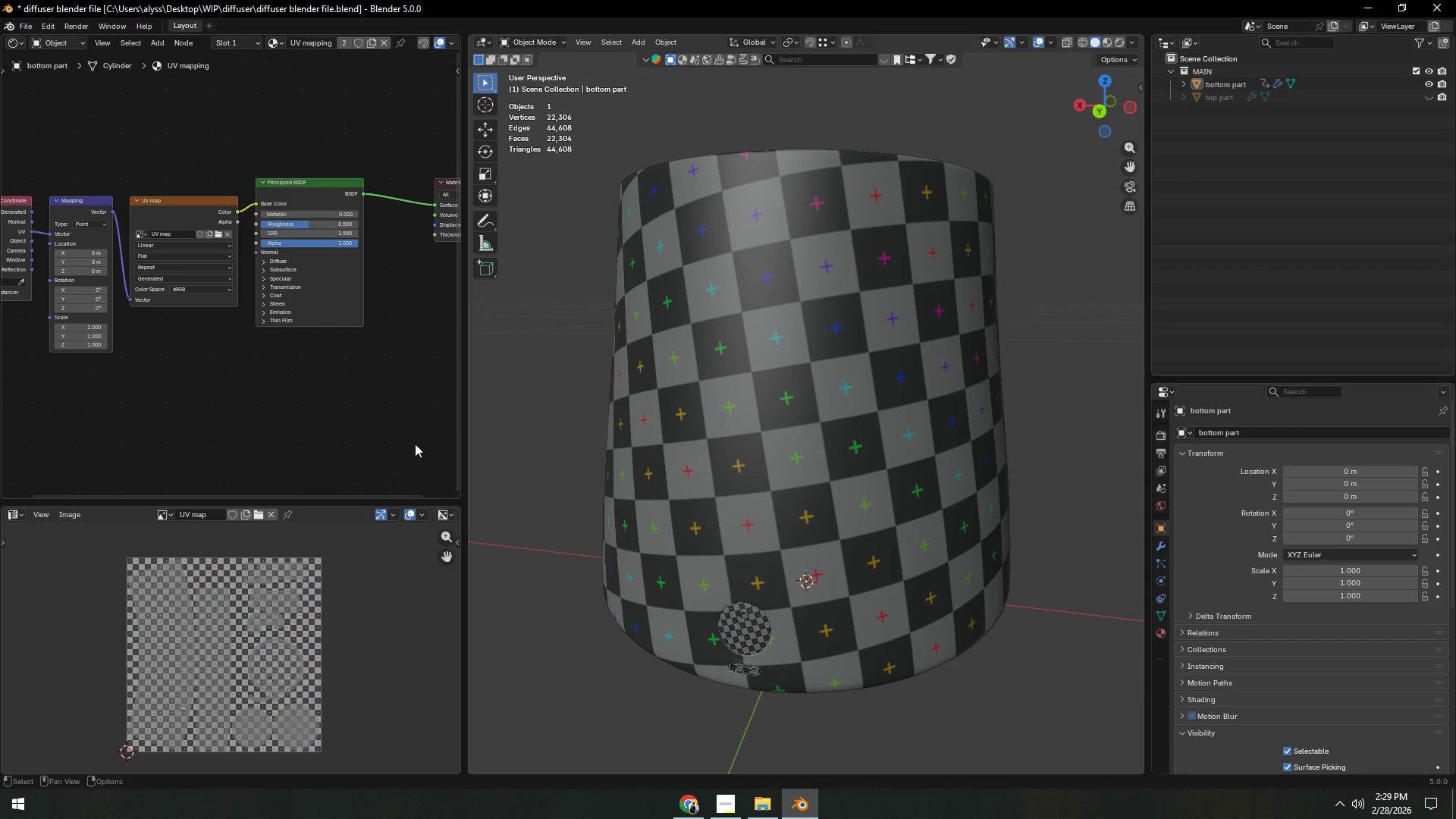 
wait(5.11)
 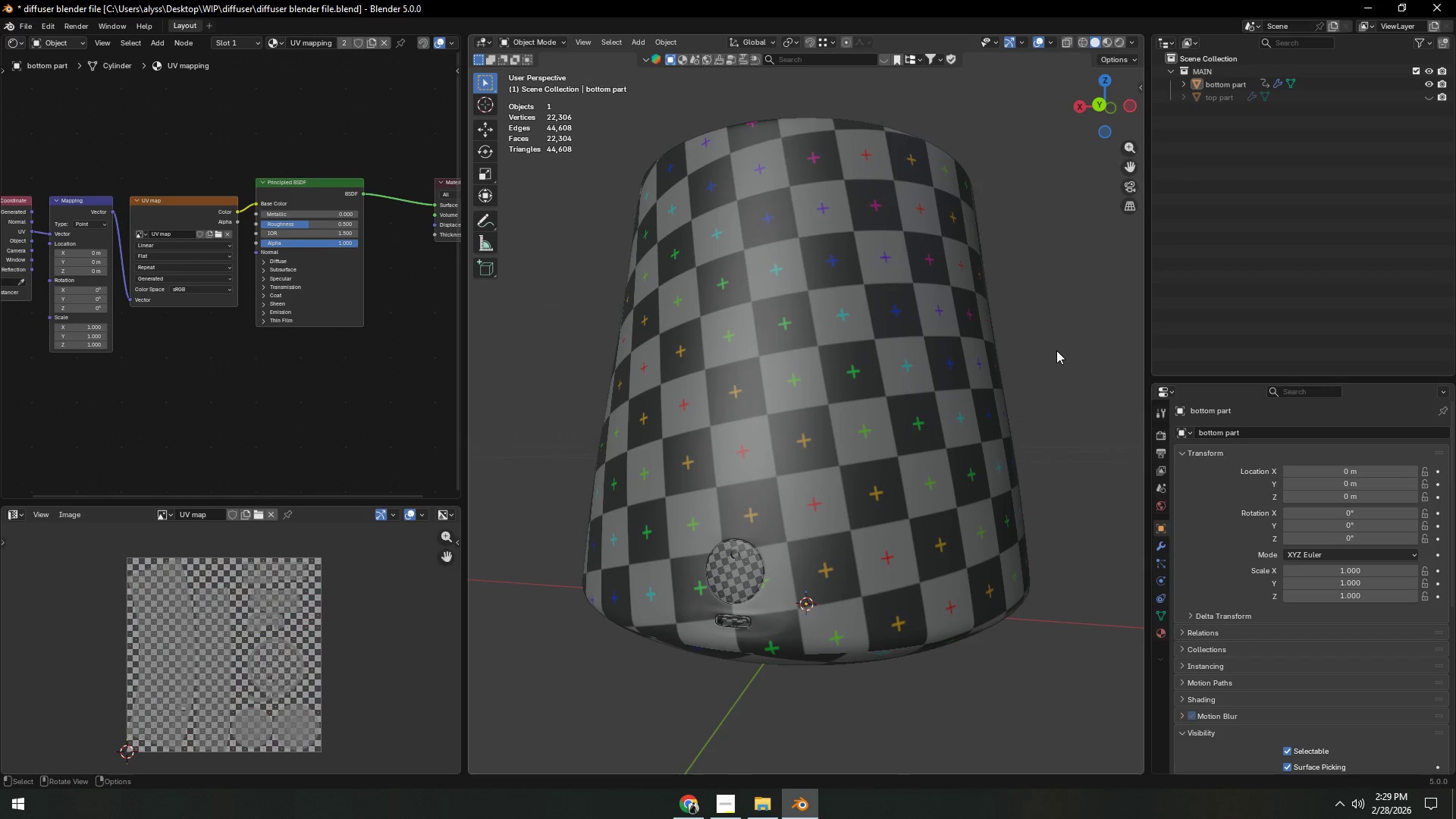 
left_click([173, 198])
 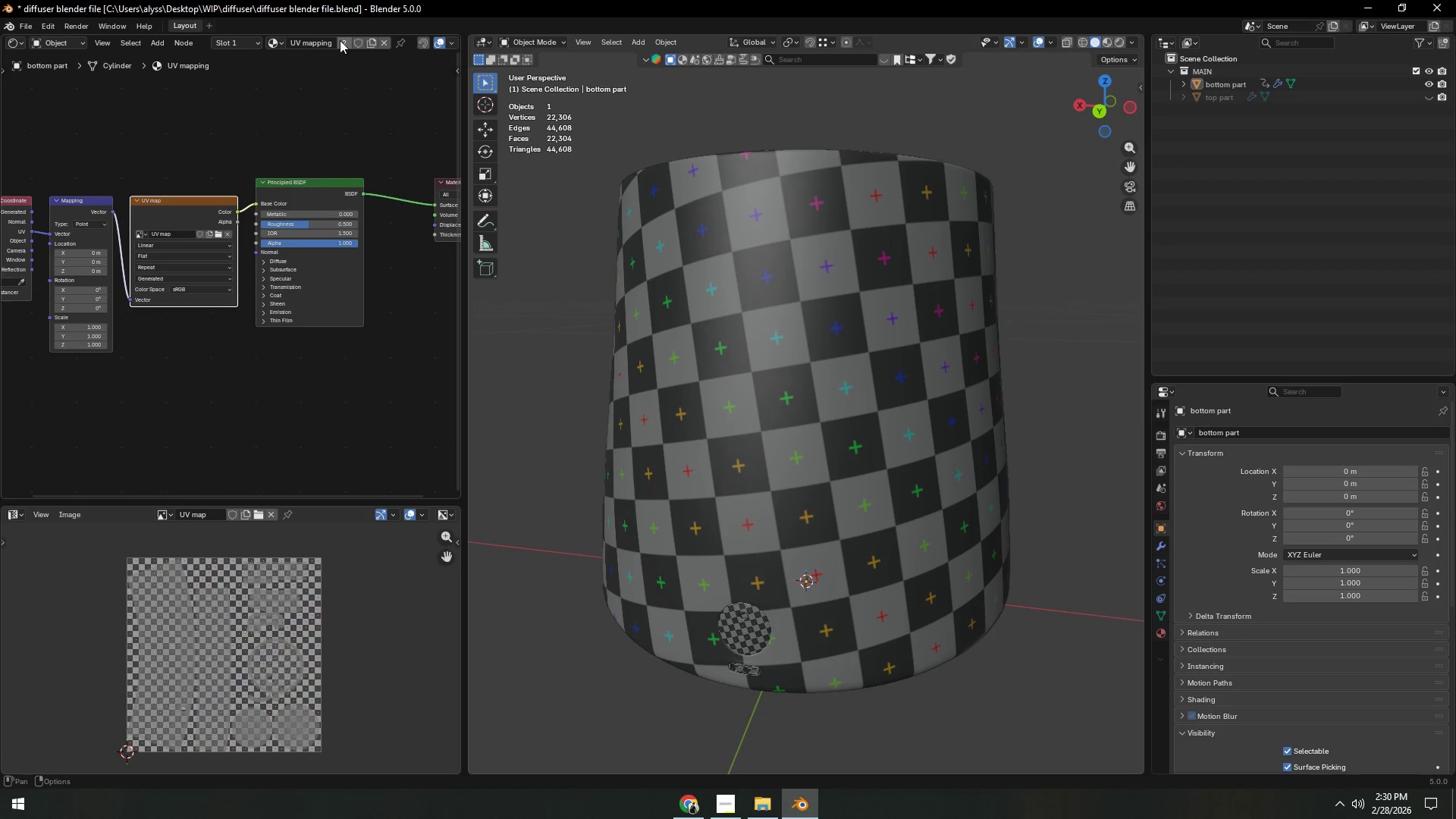 
double_click([315, 42])
 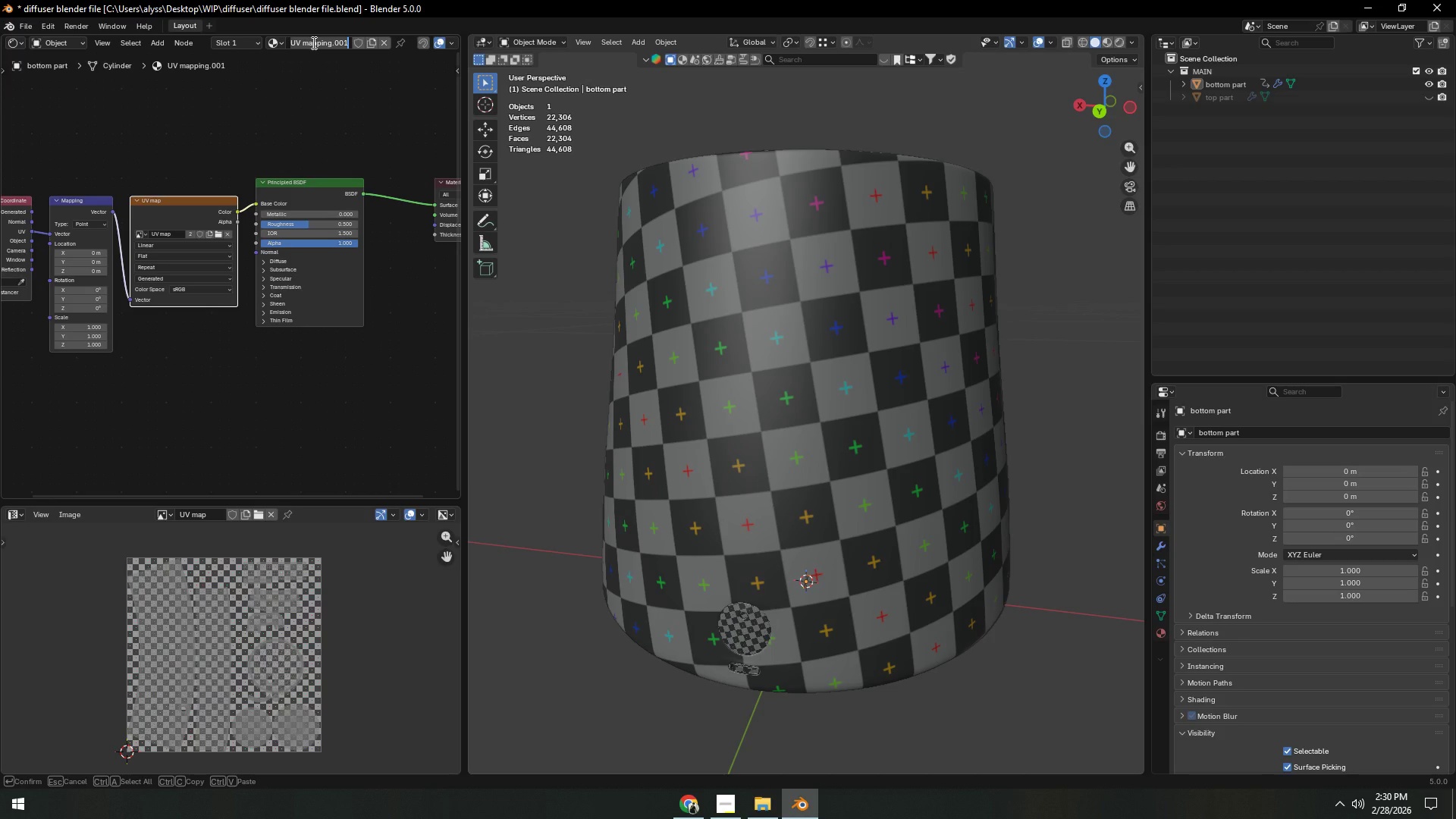 
type(bottom )
 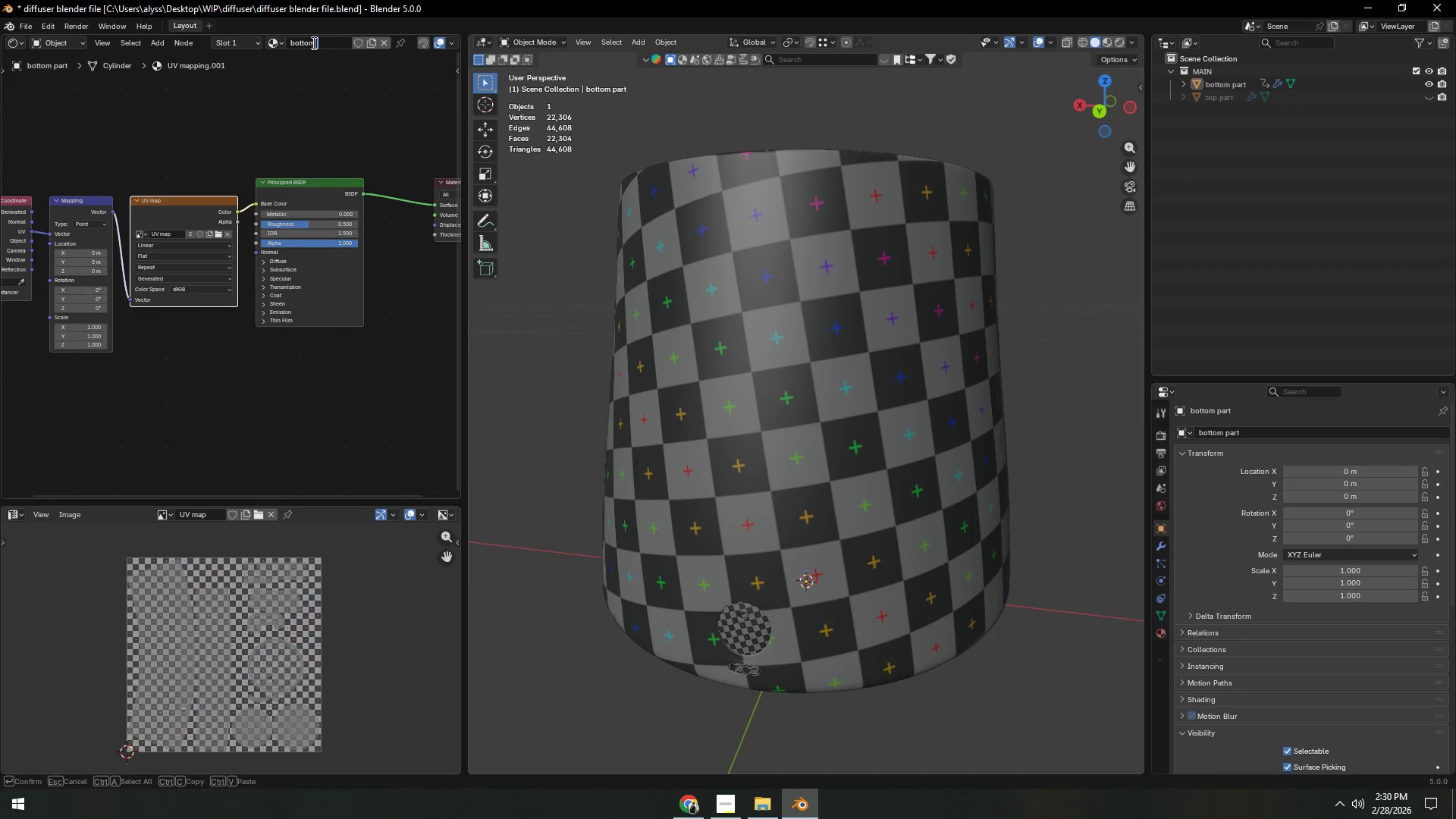 
wait(8.17)
 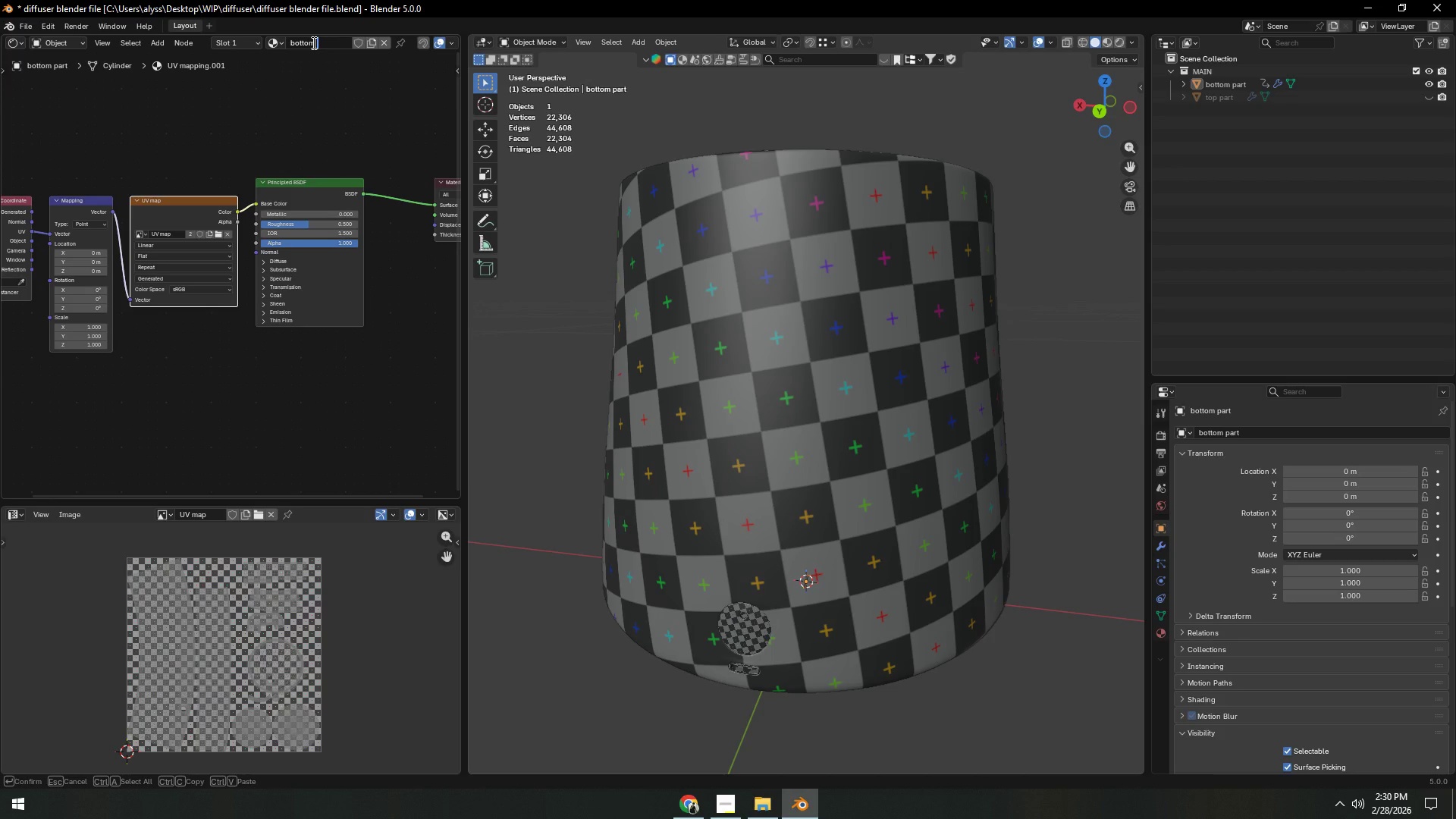 
type(part texture)
 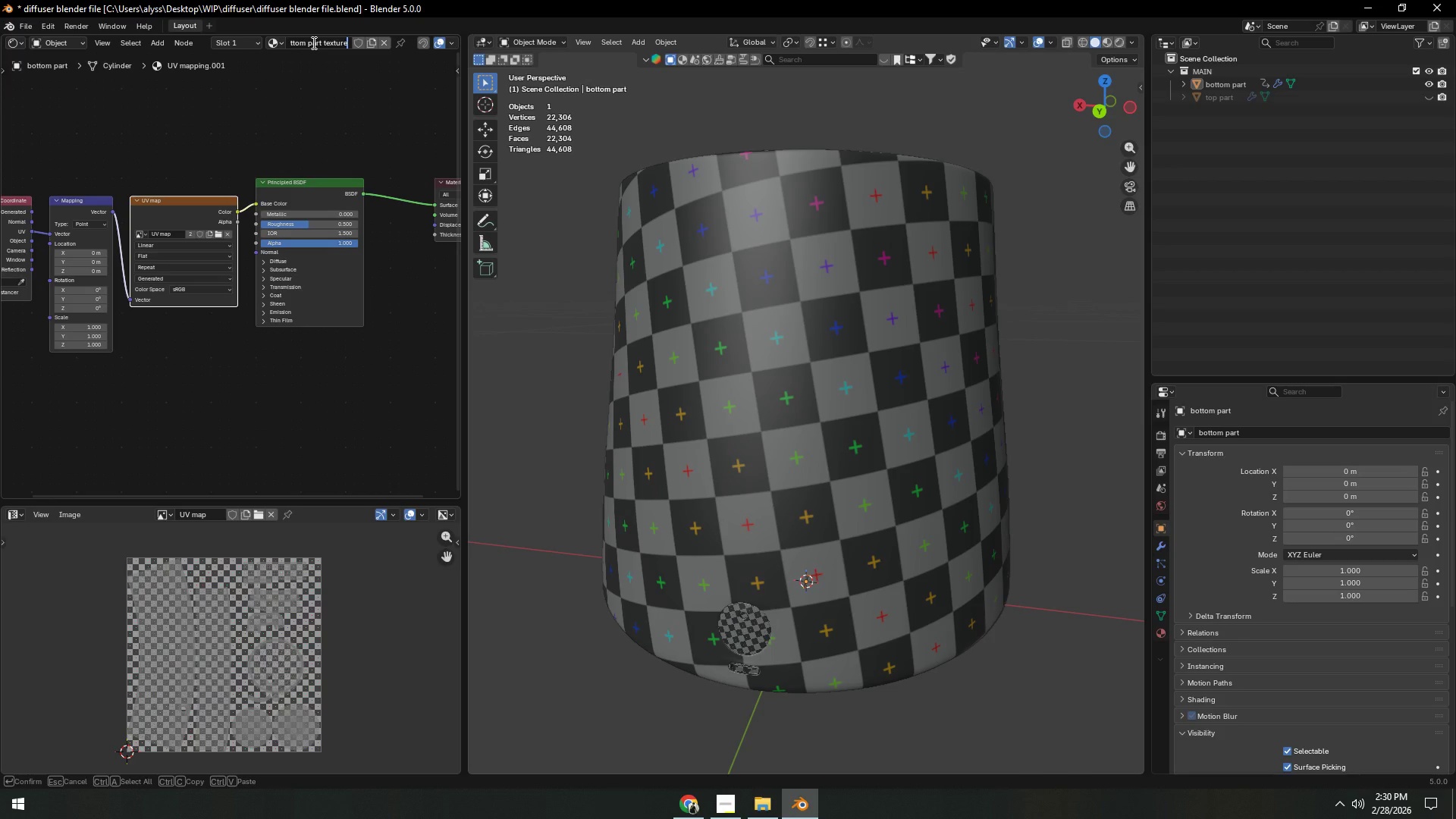 
key(Enter)
 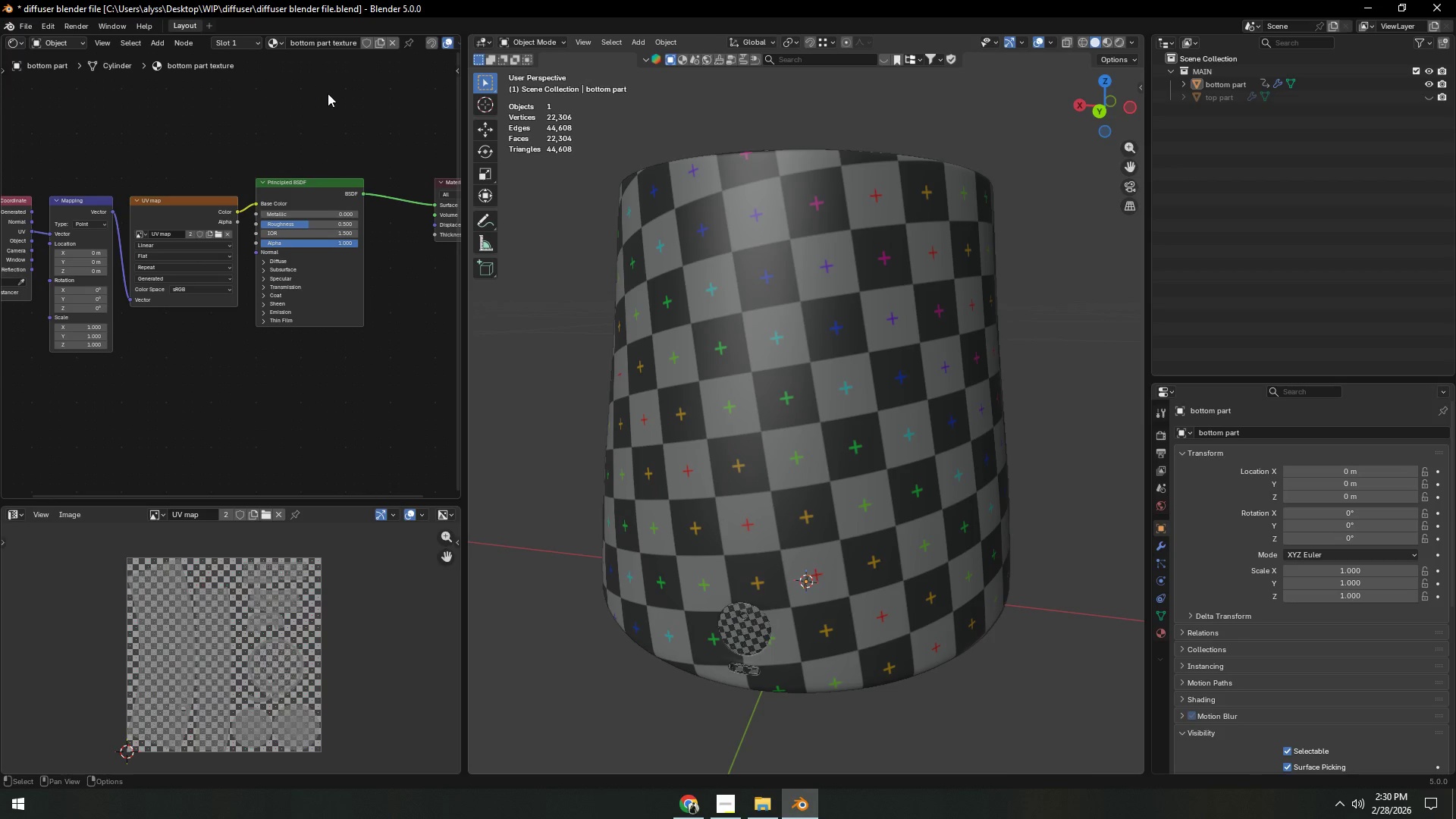 
left_click([200, 206])
 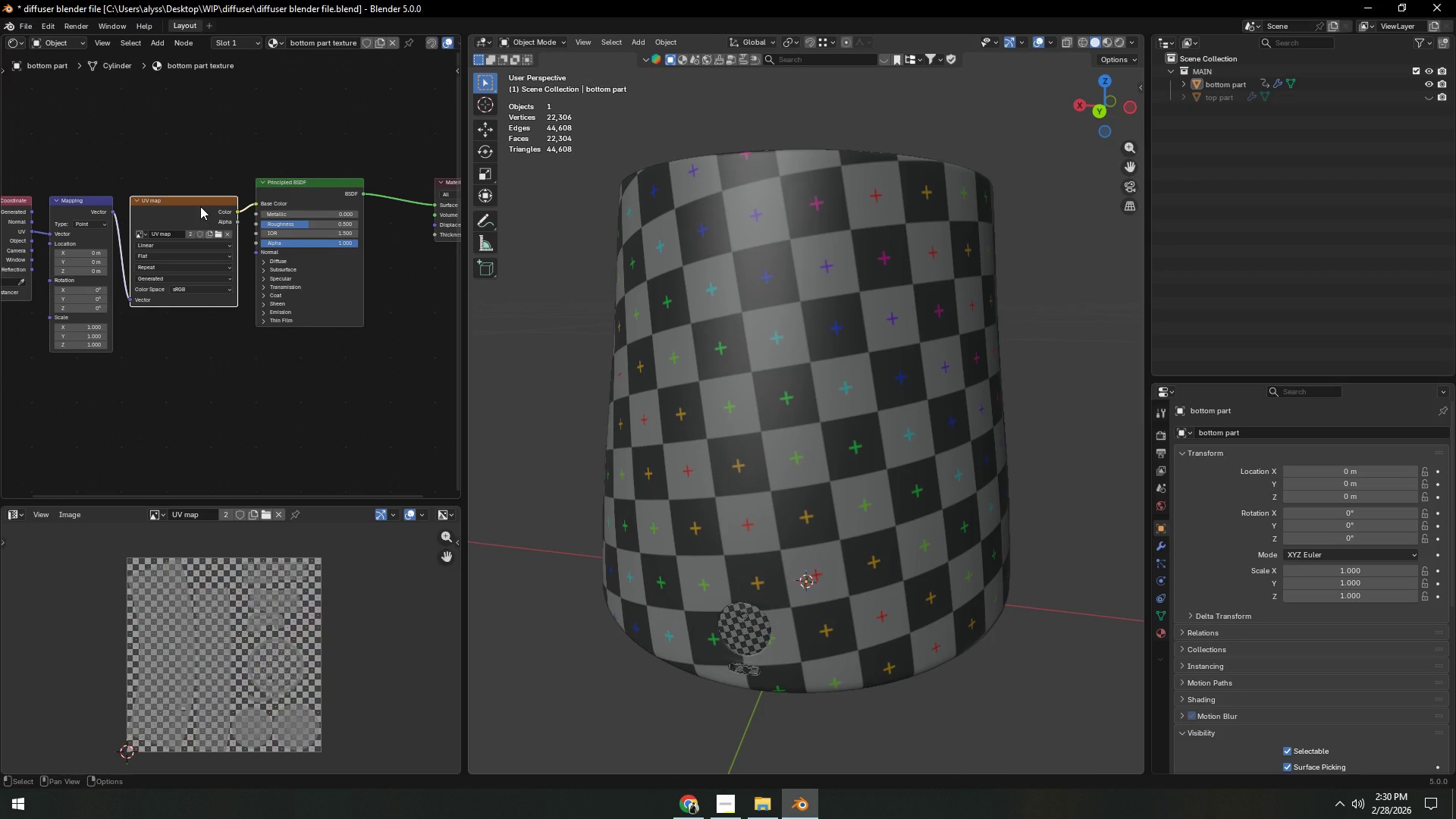 
key(X)
 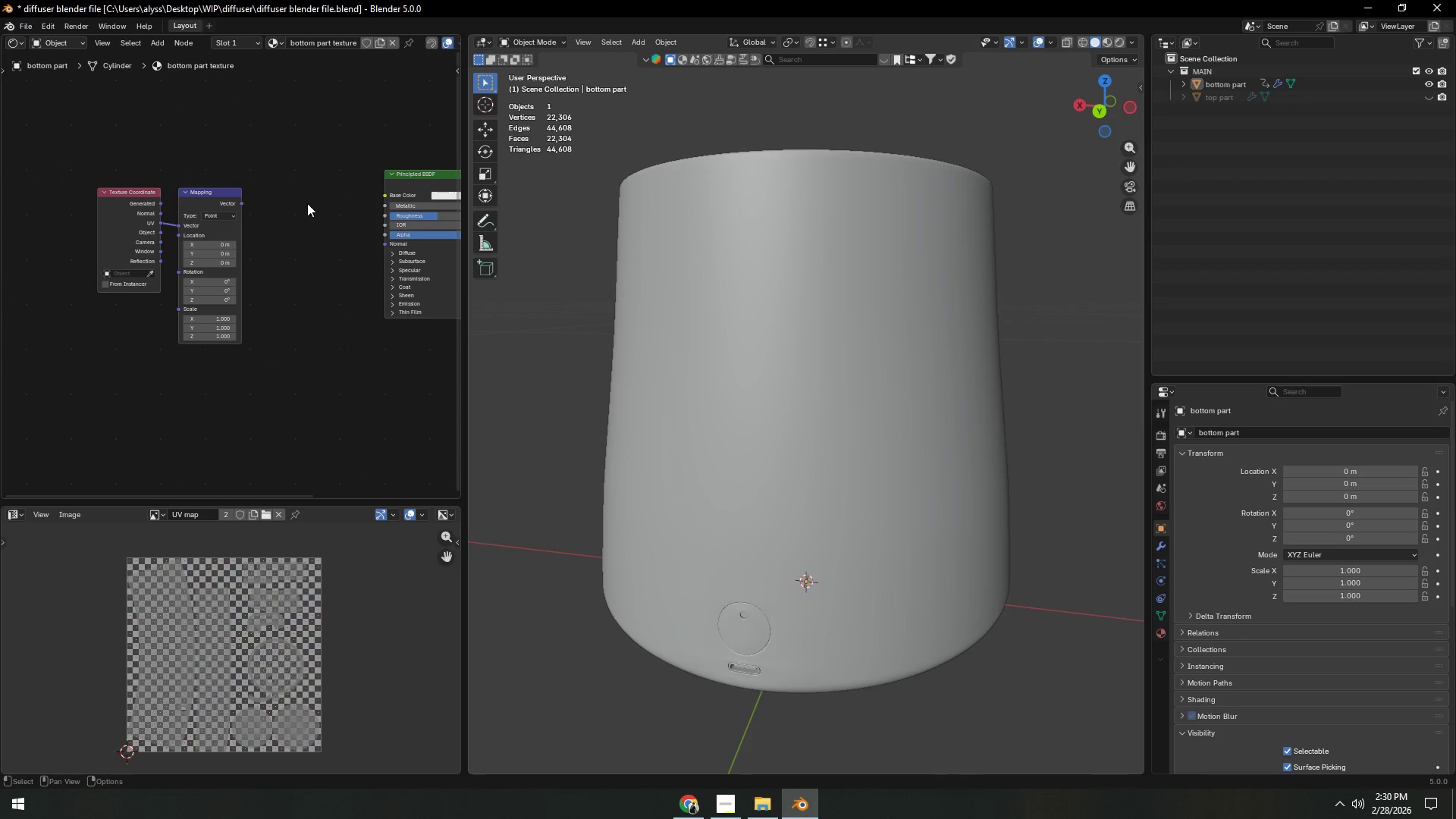 
left_click_drag(start_coordinate=[91, 154], to_coordinate=[270, 237])
 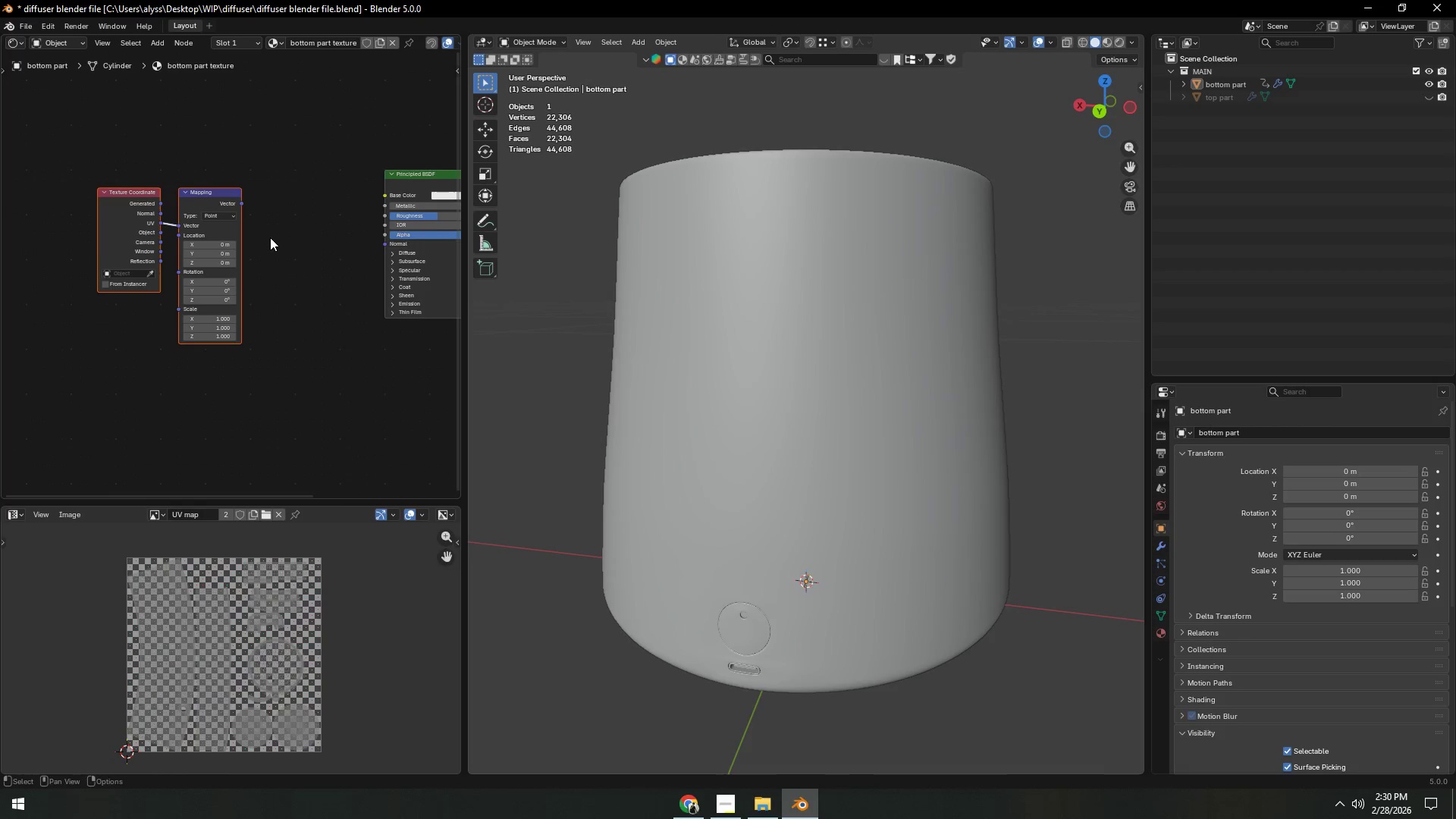 
key(G)
 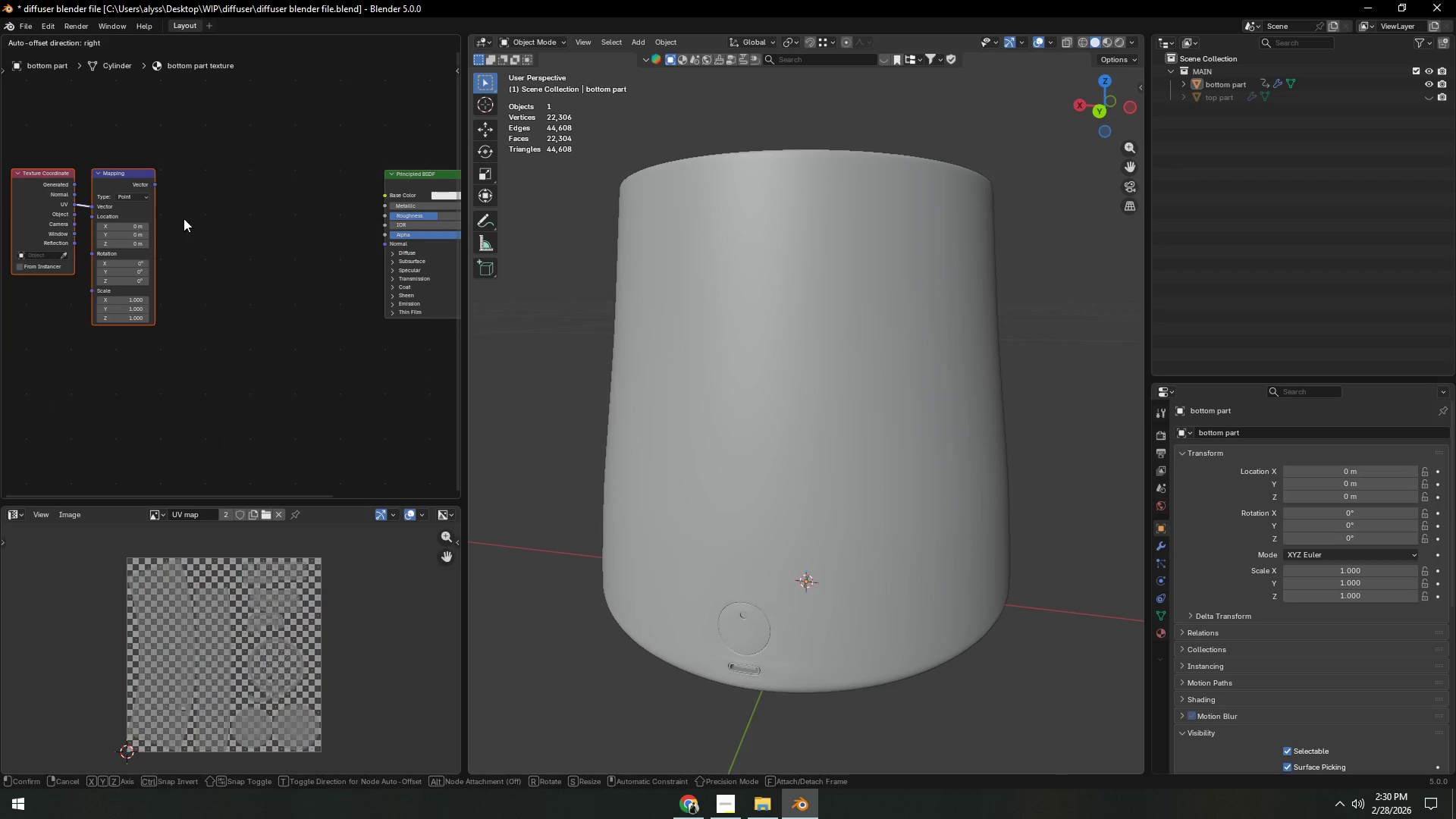 
double_click([287, 205])
 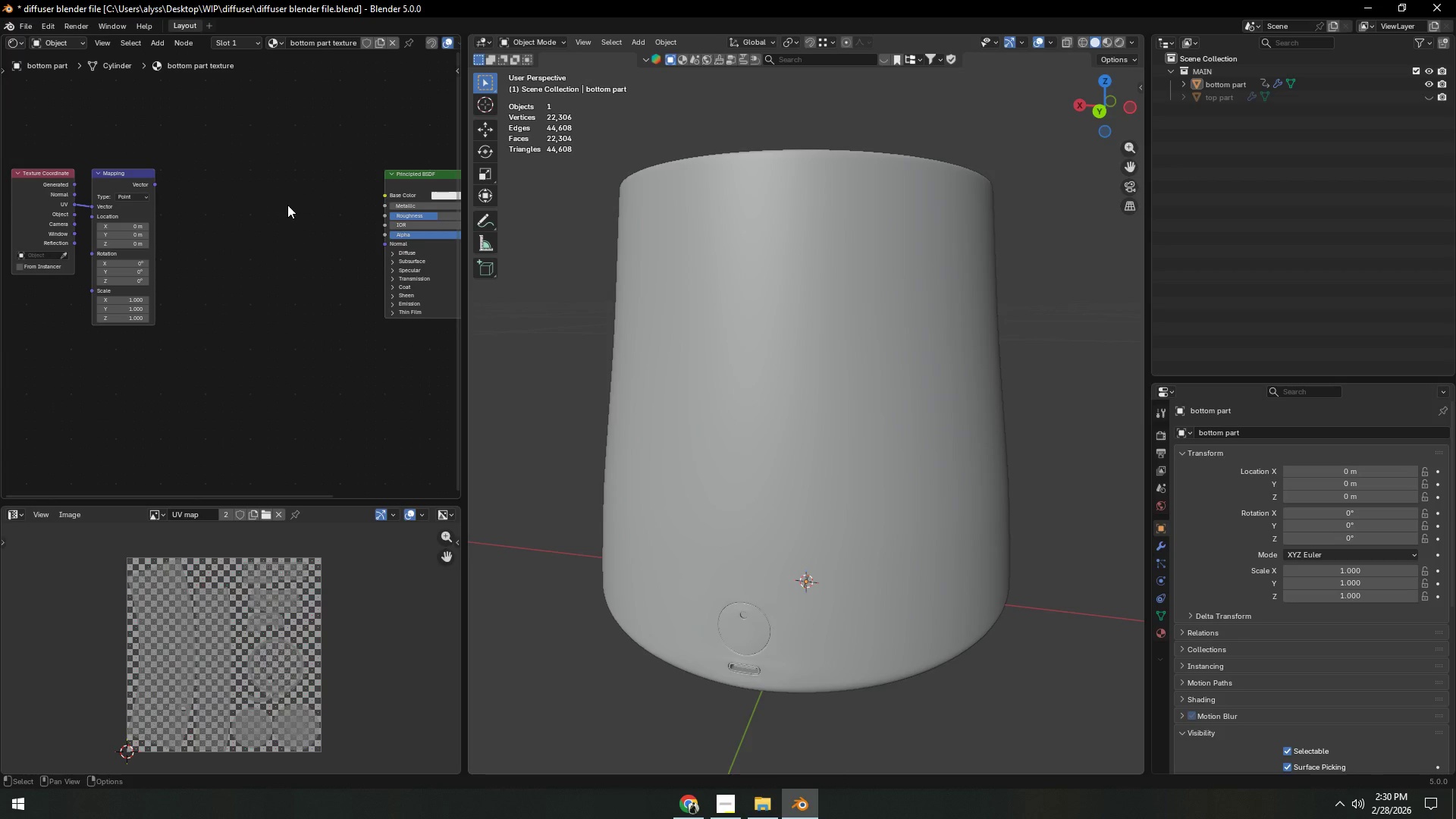 
key(Shift+A)
 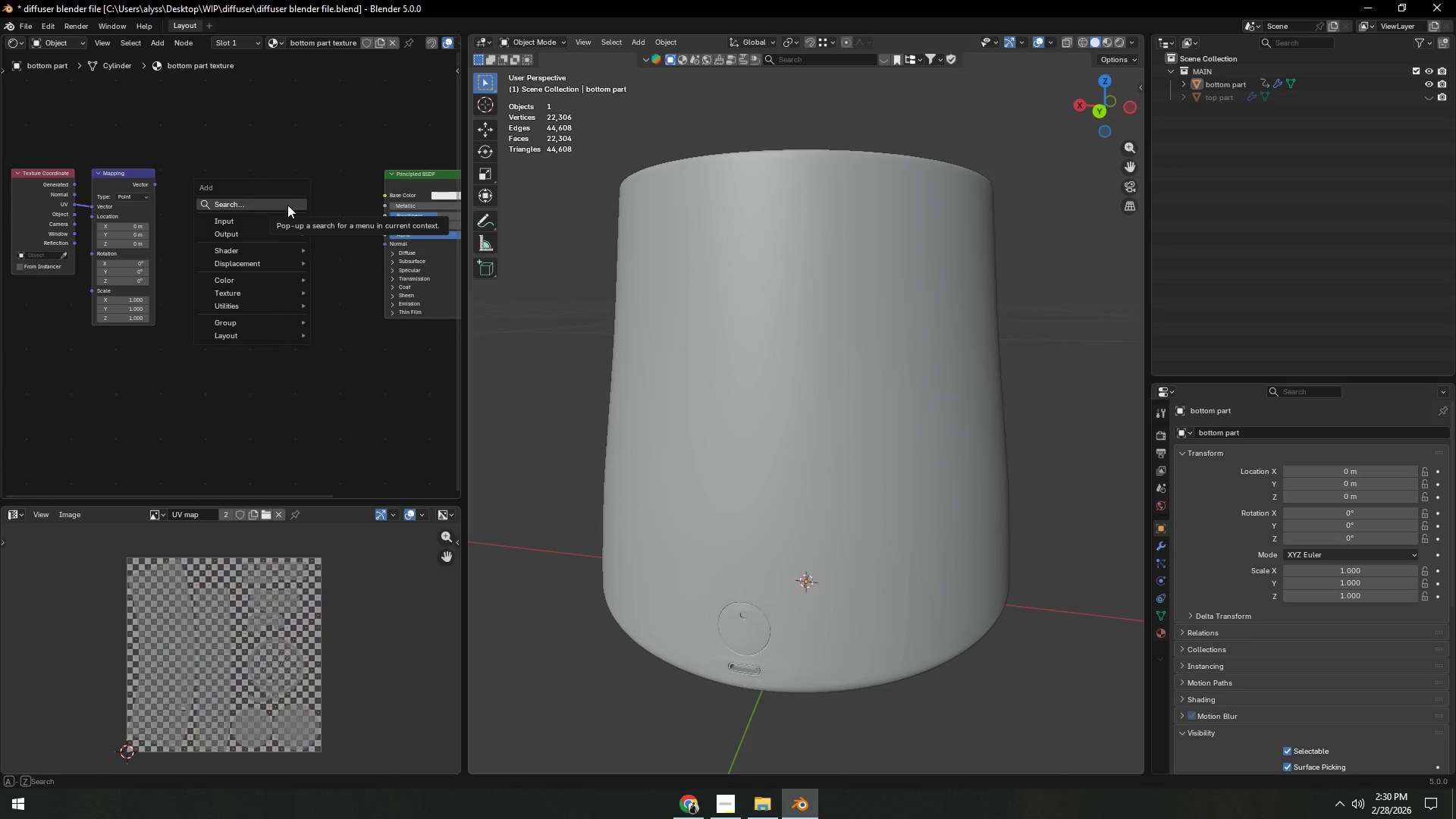 
left_click([287, 205])
 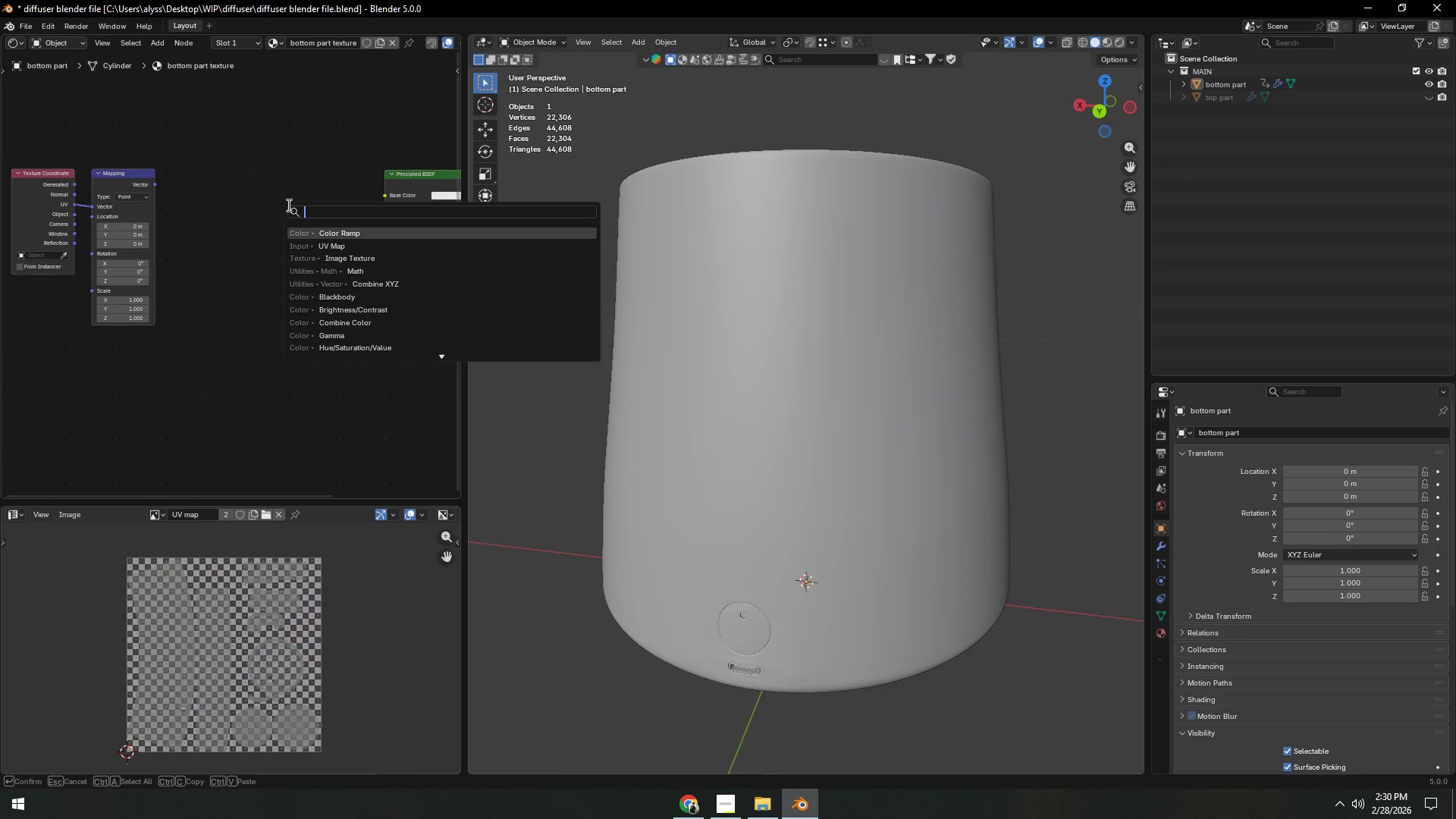 
type(image)
 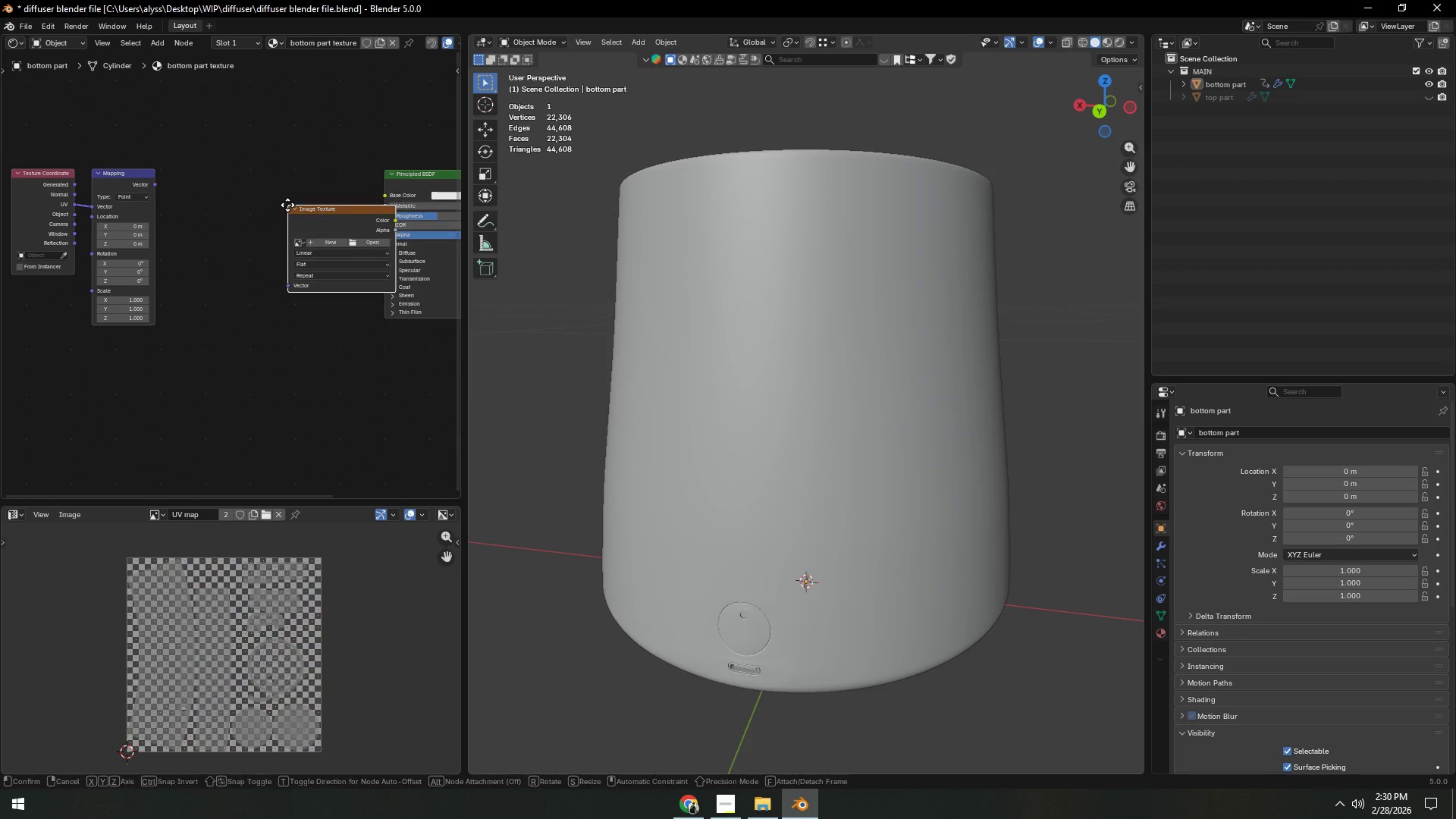 
key(Enter)
 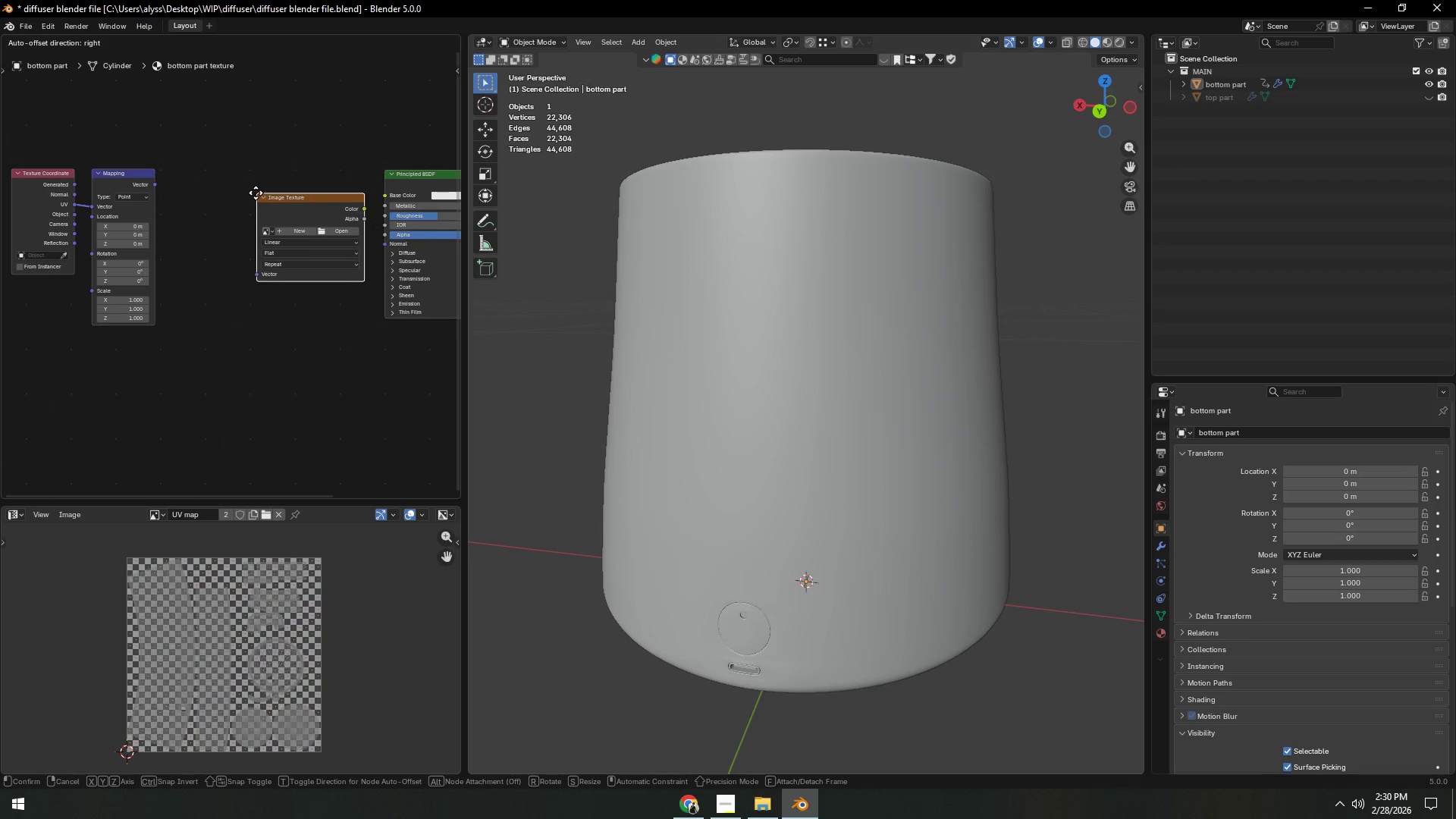 
left_click([227, 144])
 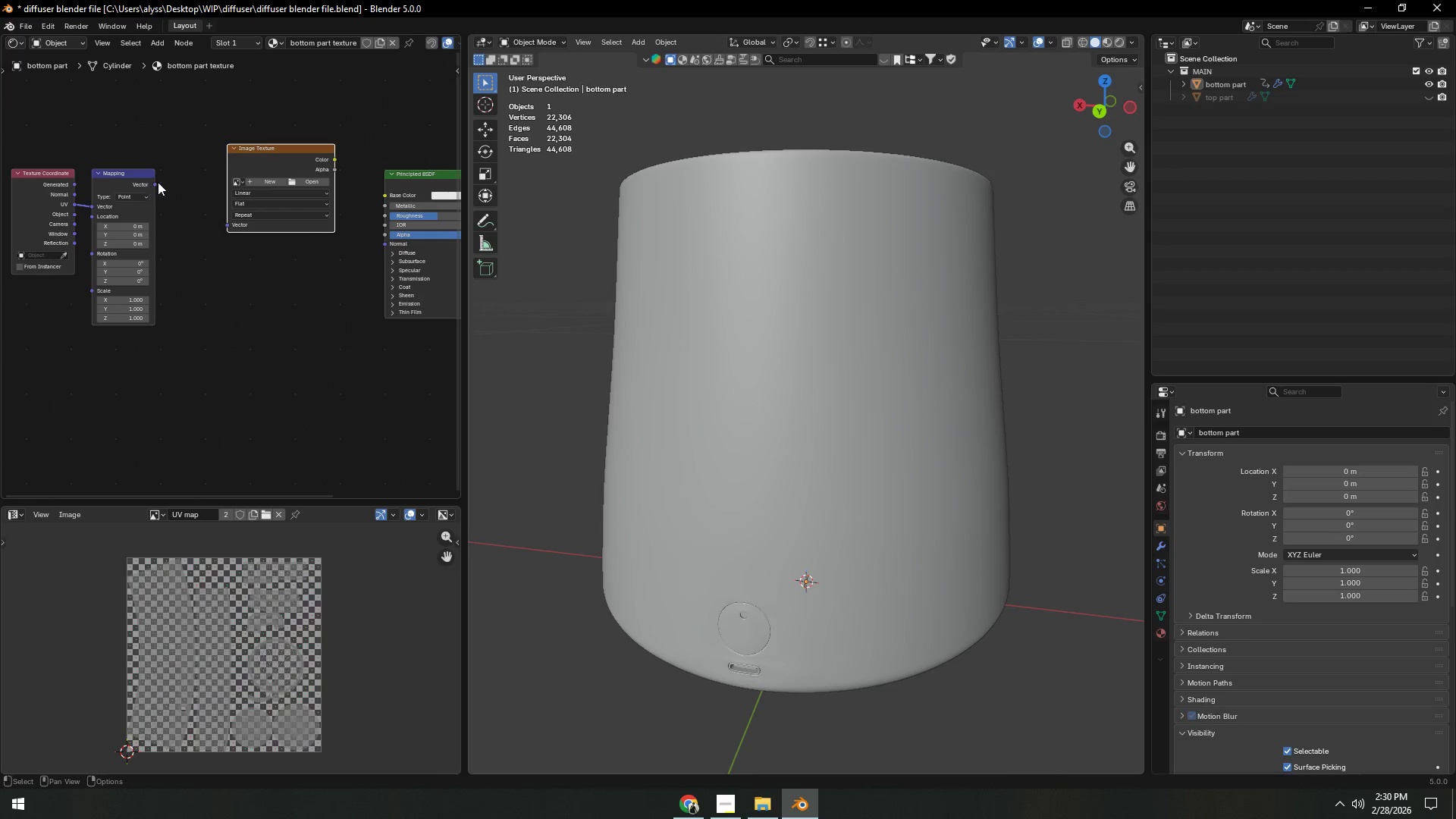 
left_click_drag(start_coordinate=[156, 184], to_coordinate=[218, 224])
 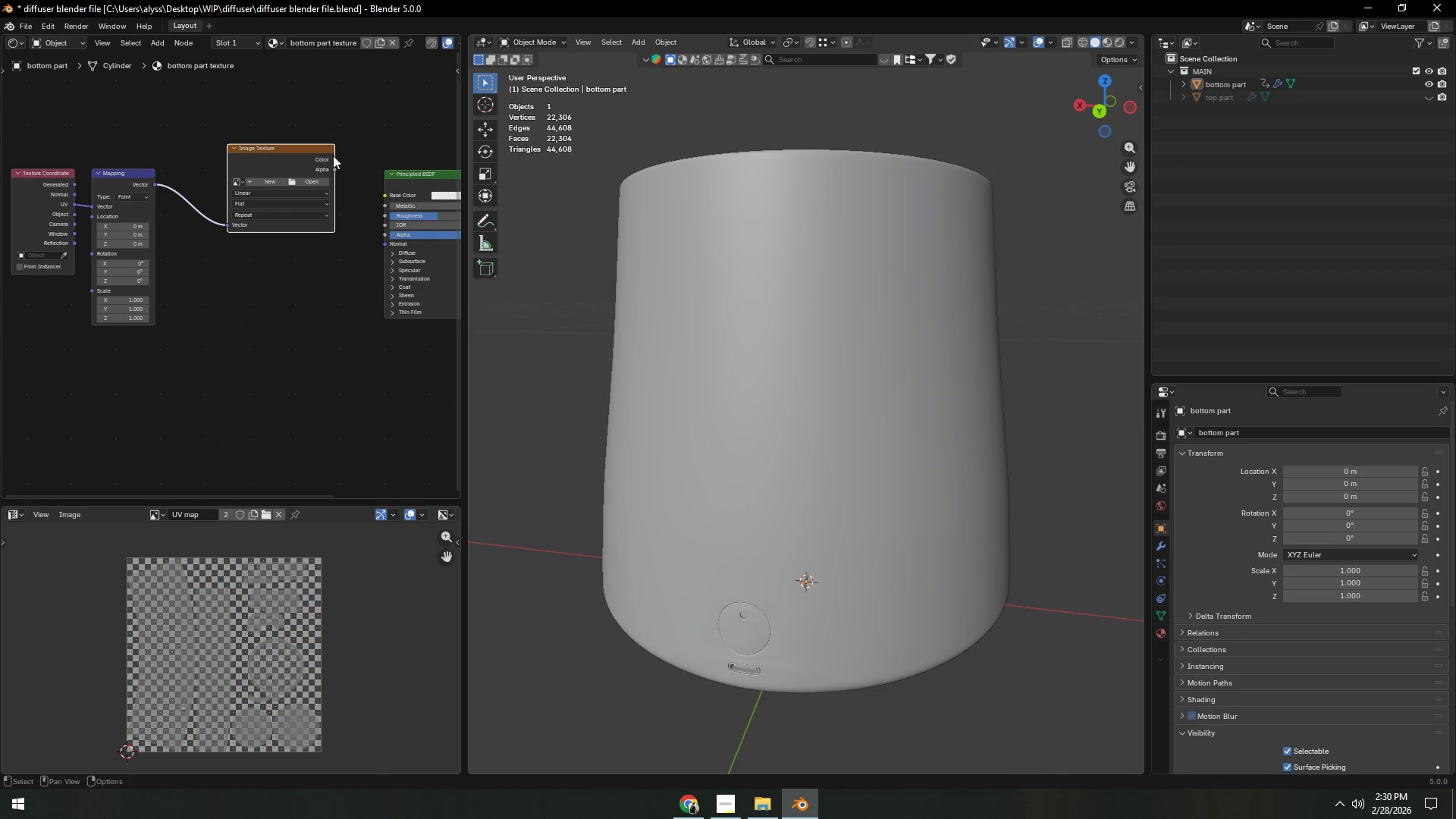 
left_click_drag(start_coordinate=[333, 156], to_coordinate=[375, 194])
 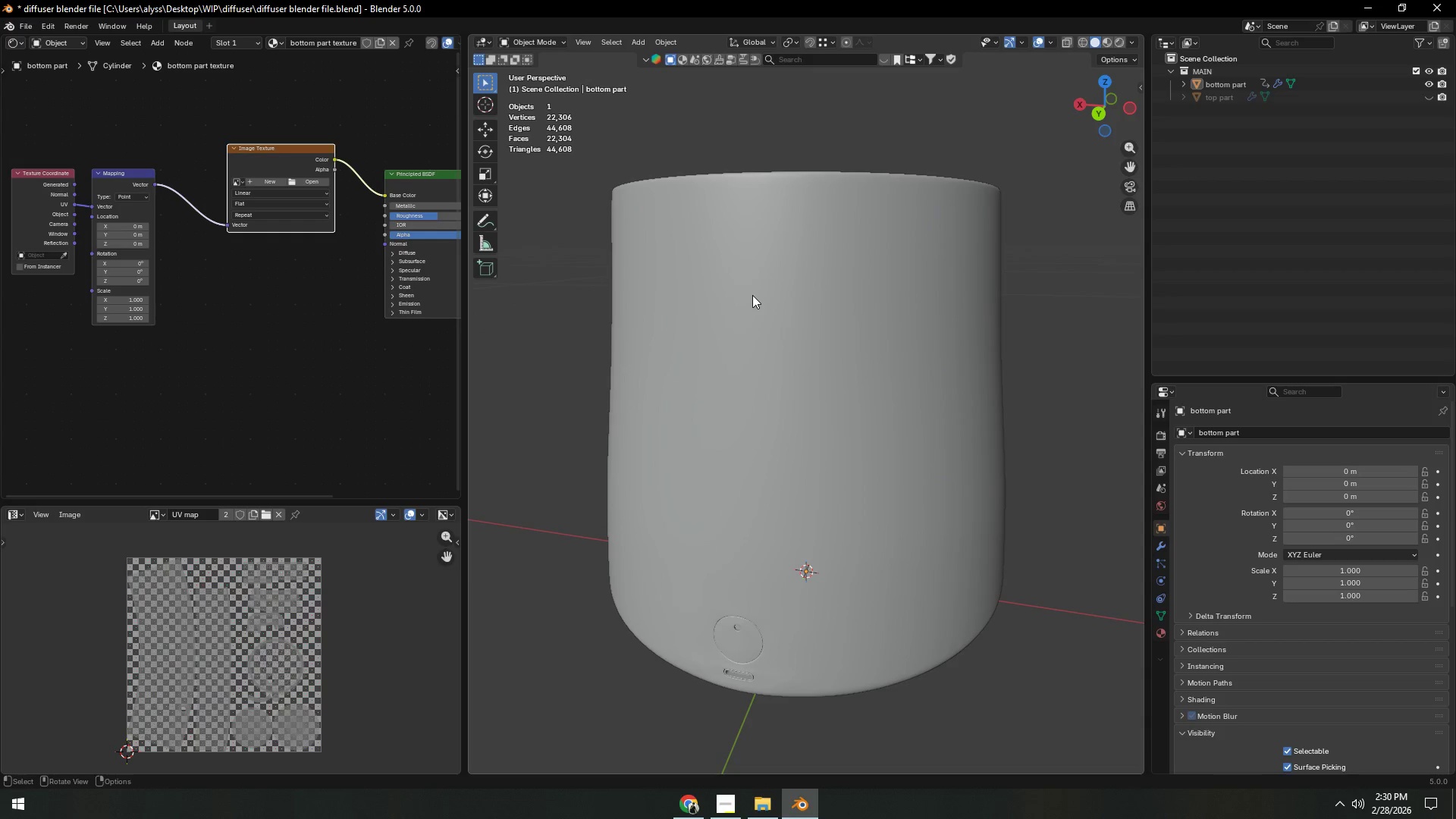 
scroll: coordinate [867, 290], scroll_direction: down, amount: 2.0
 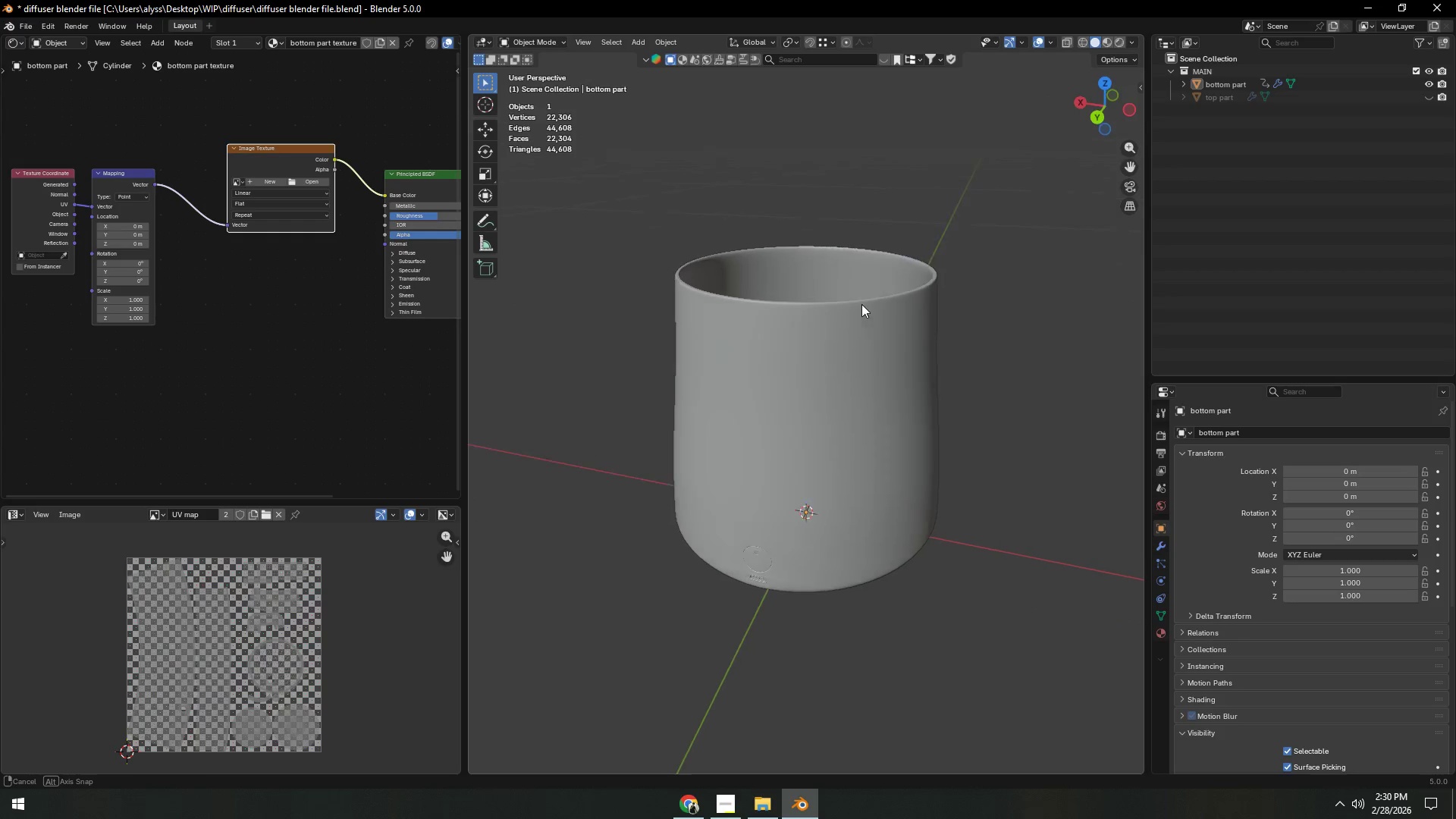 
hold_key(key=ShiftLeft, duration=0.31)
 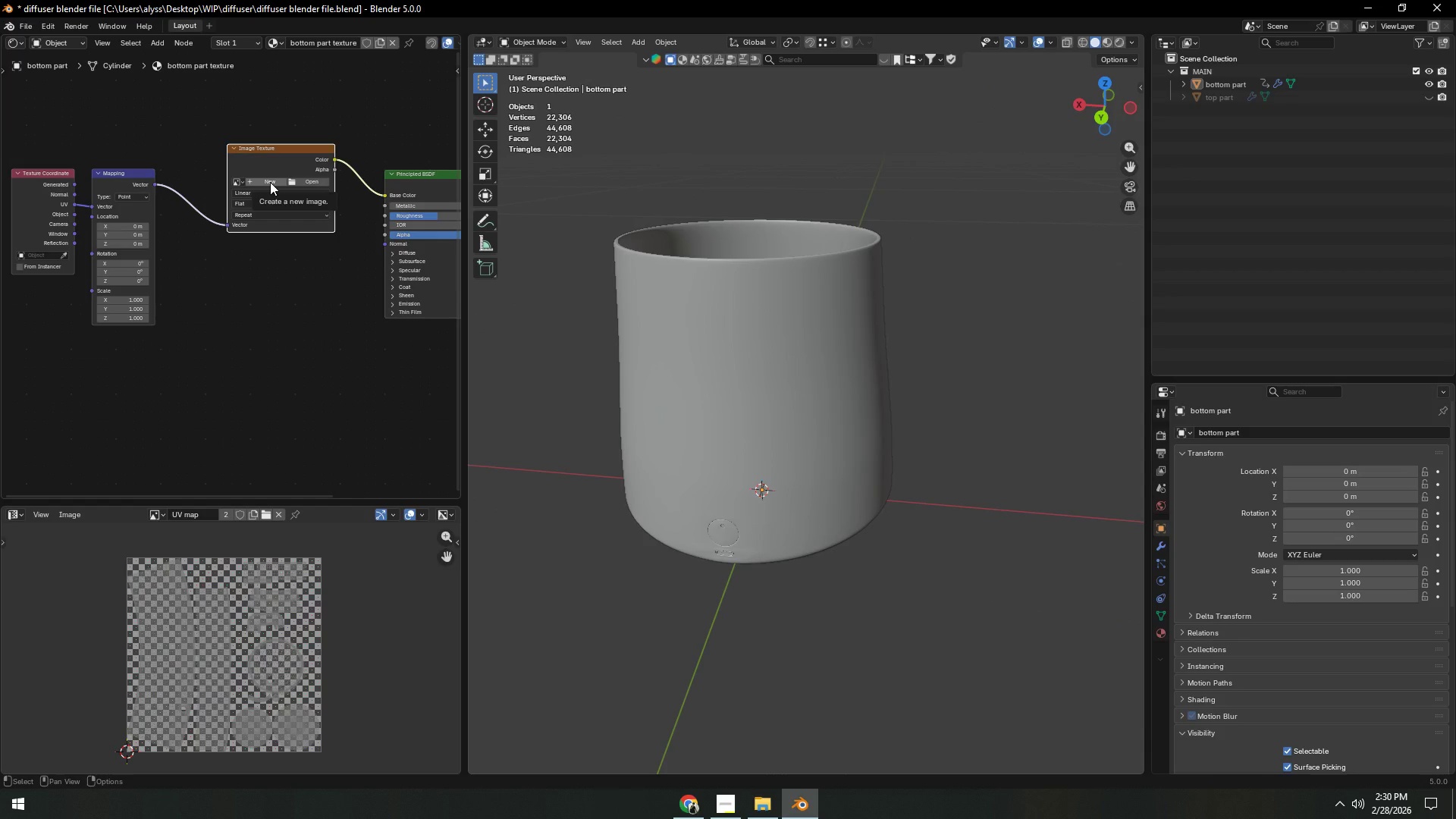 
left_click([270, 182])
 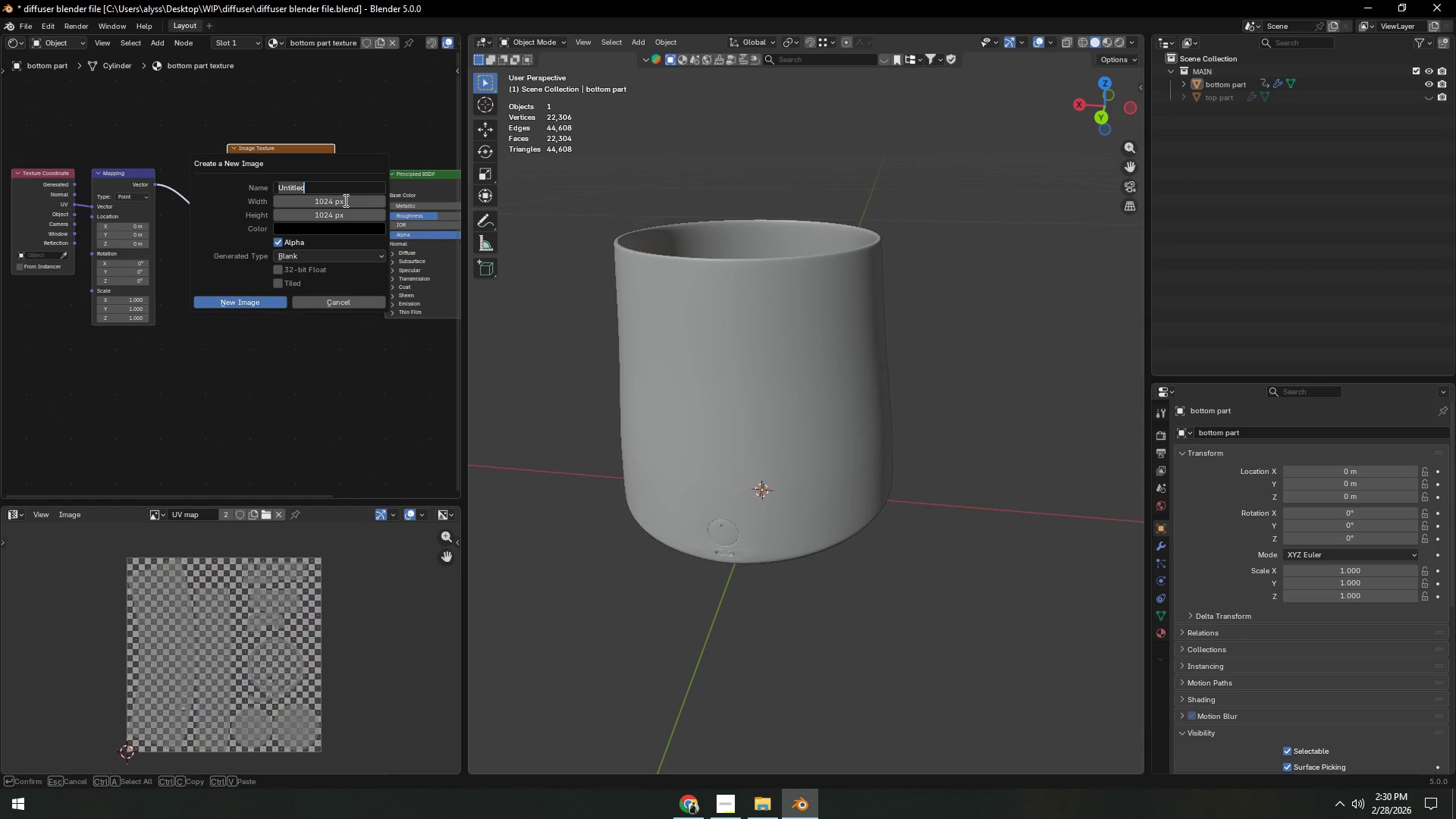 
wait(6.25)
 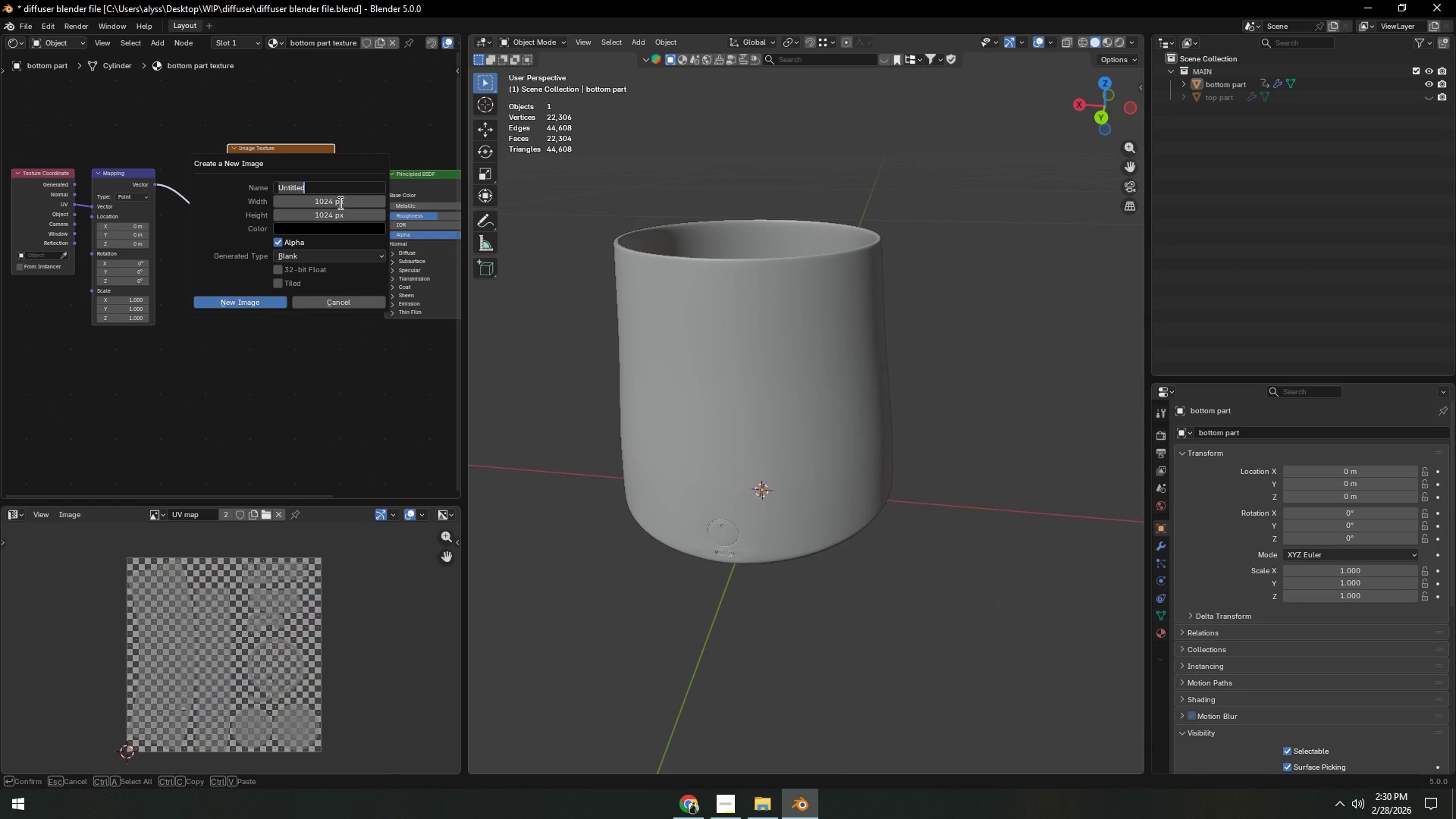 
left_click_drag(start_coordinate=[344, 200], to_coordinate=[348, 218])
 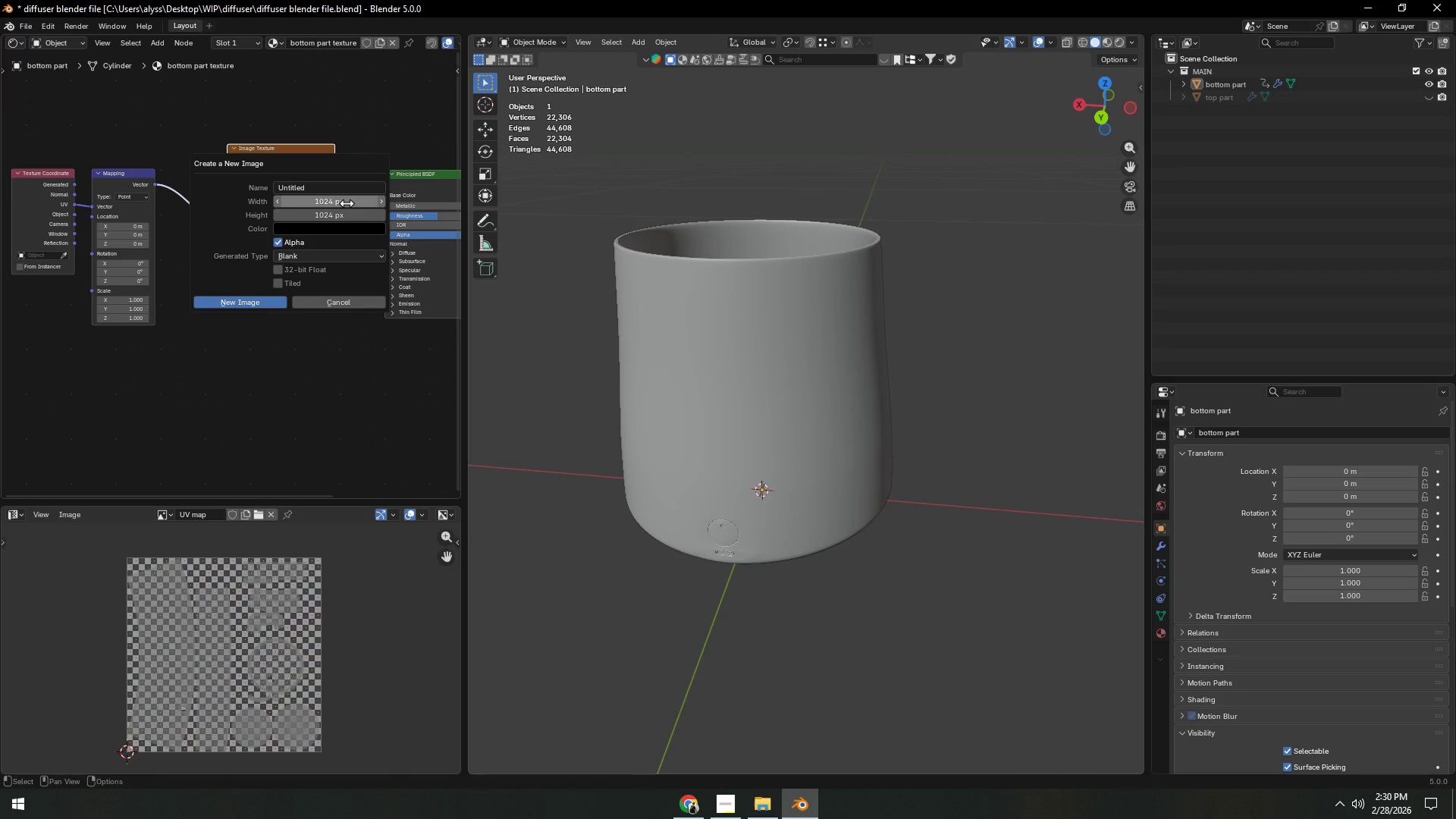 
left_click_drag(start_coordinate=[347, 203], to_coordinate=[346, 228])
 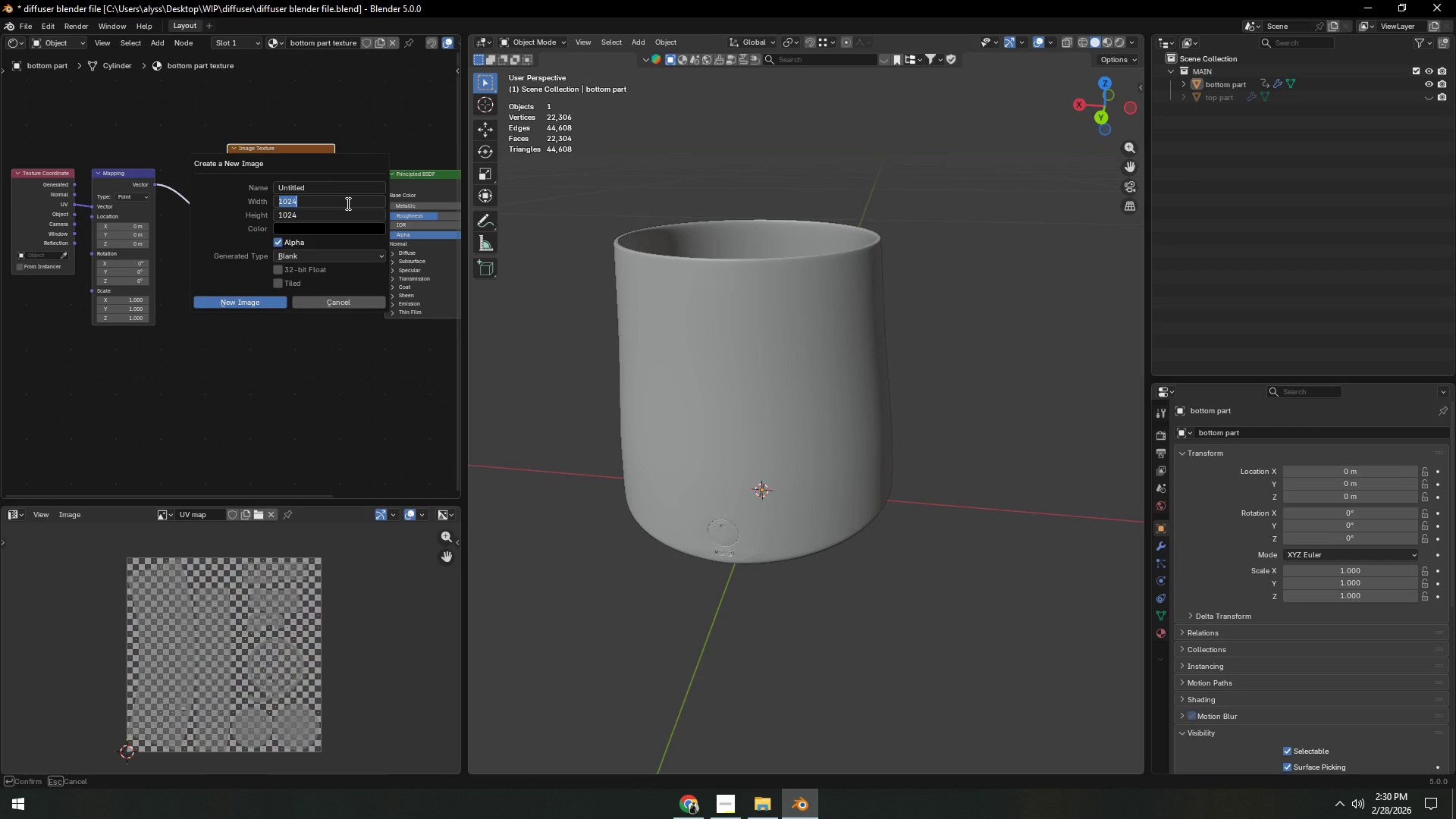 
key(Numpad4)
 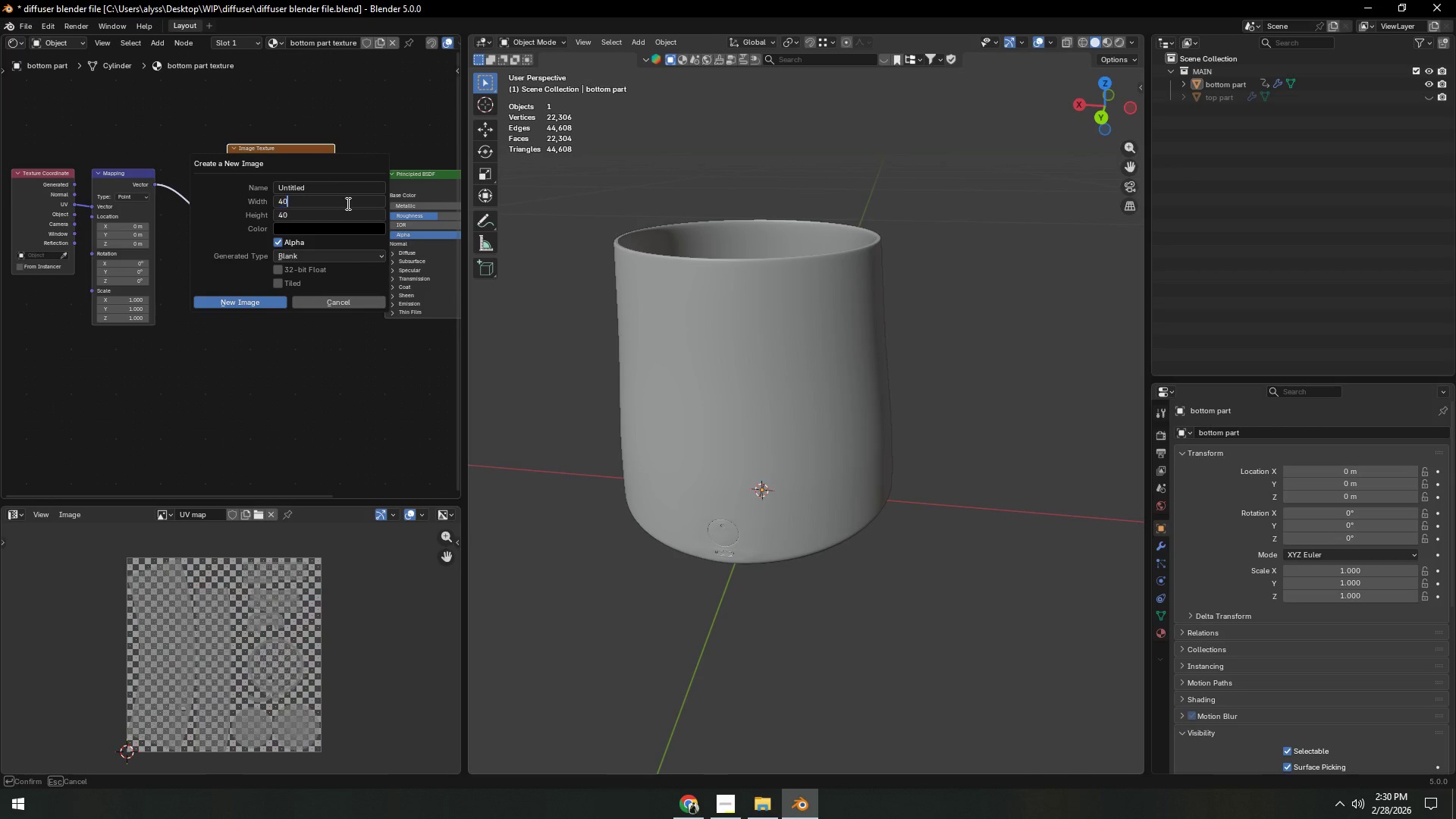 
key(Numpad0)
 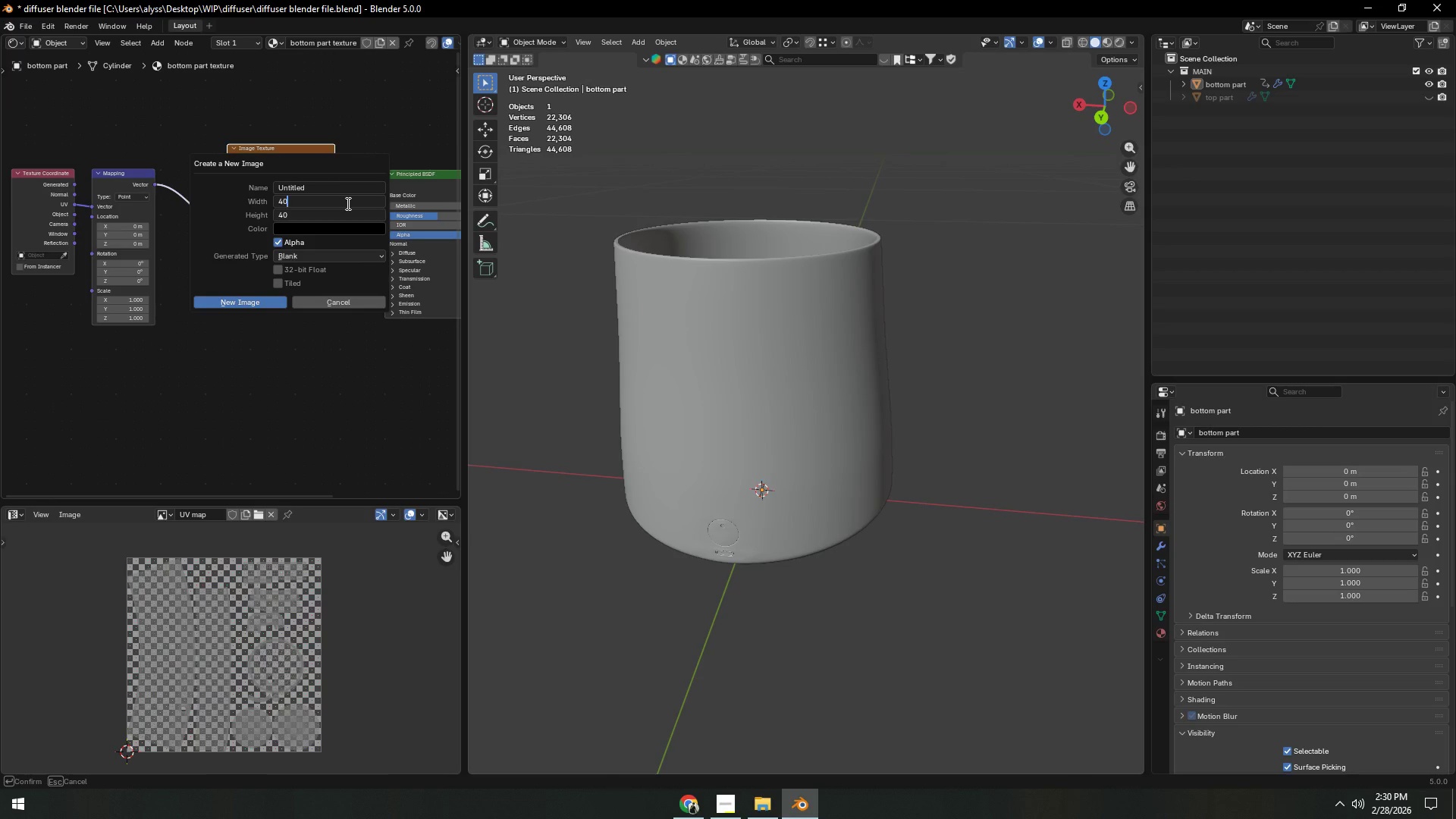 
key(Numpad9)
 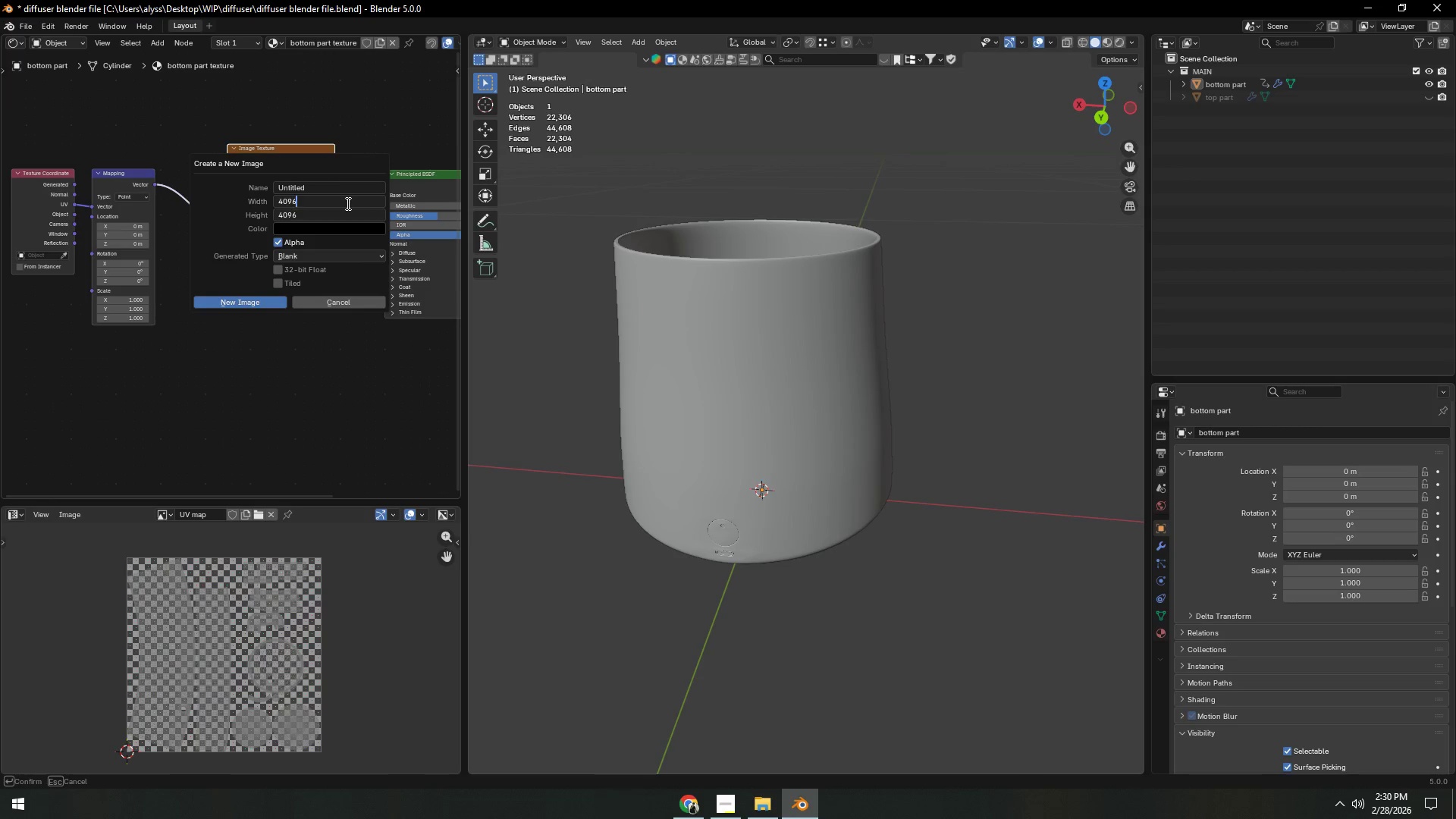 
key(Numpad6)
 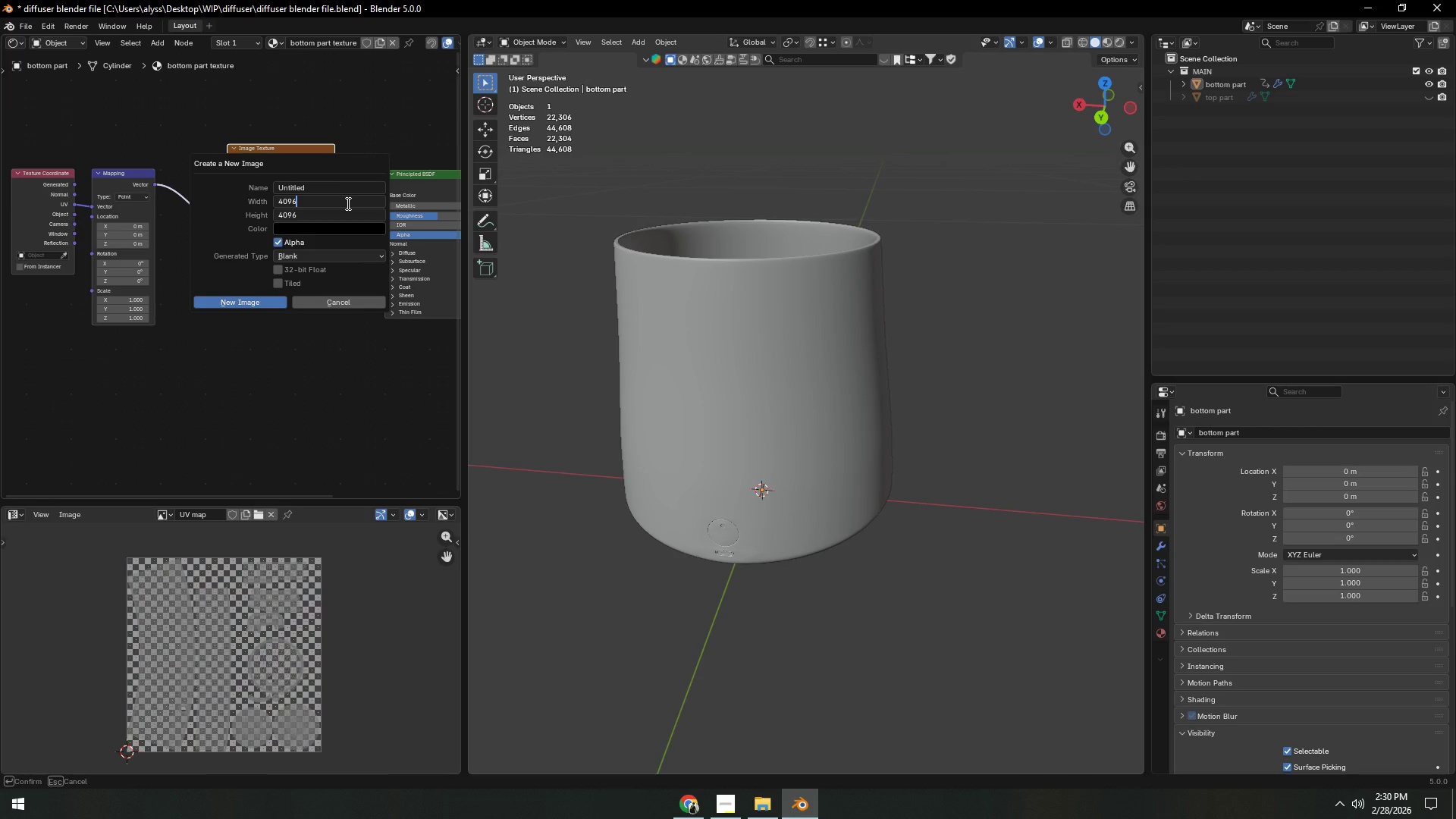 
key(NumpadEnter)
 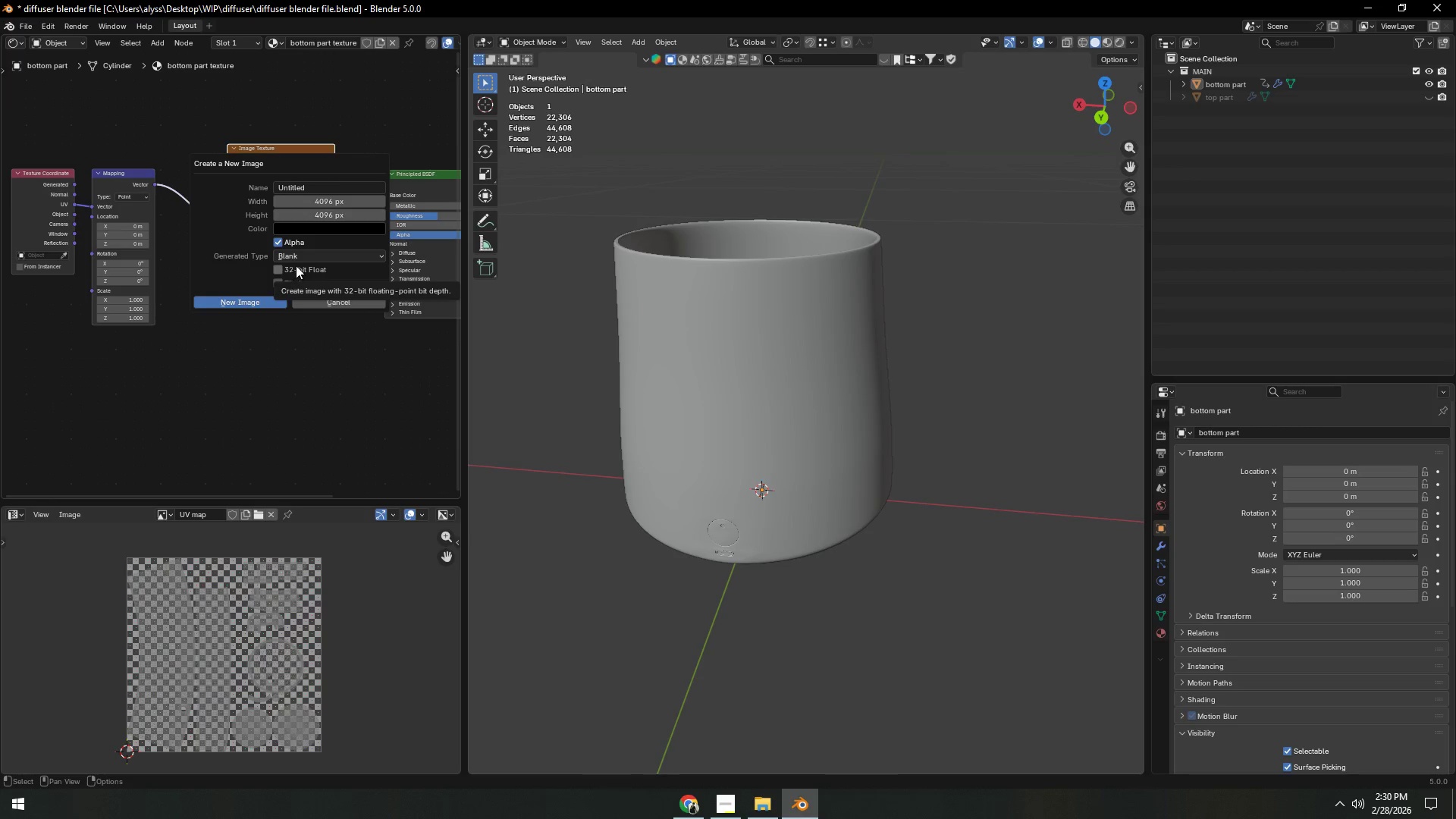 
left_click([330, 228])
 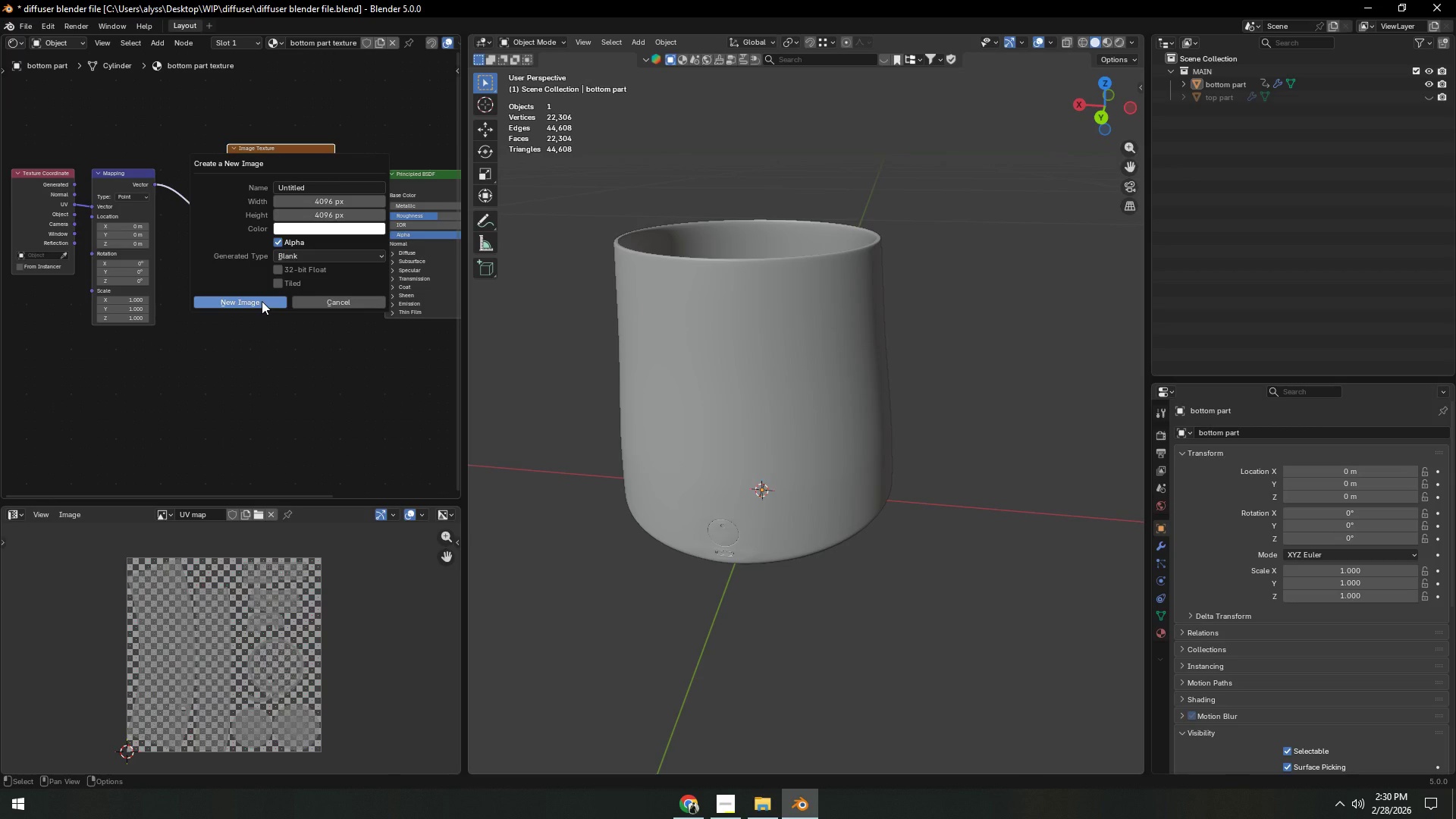 
wait(6.38)
 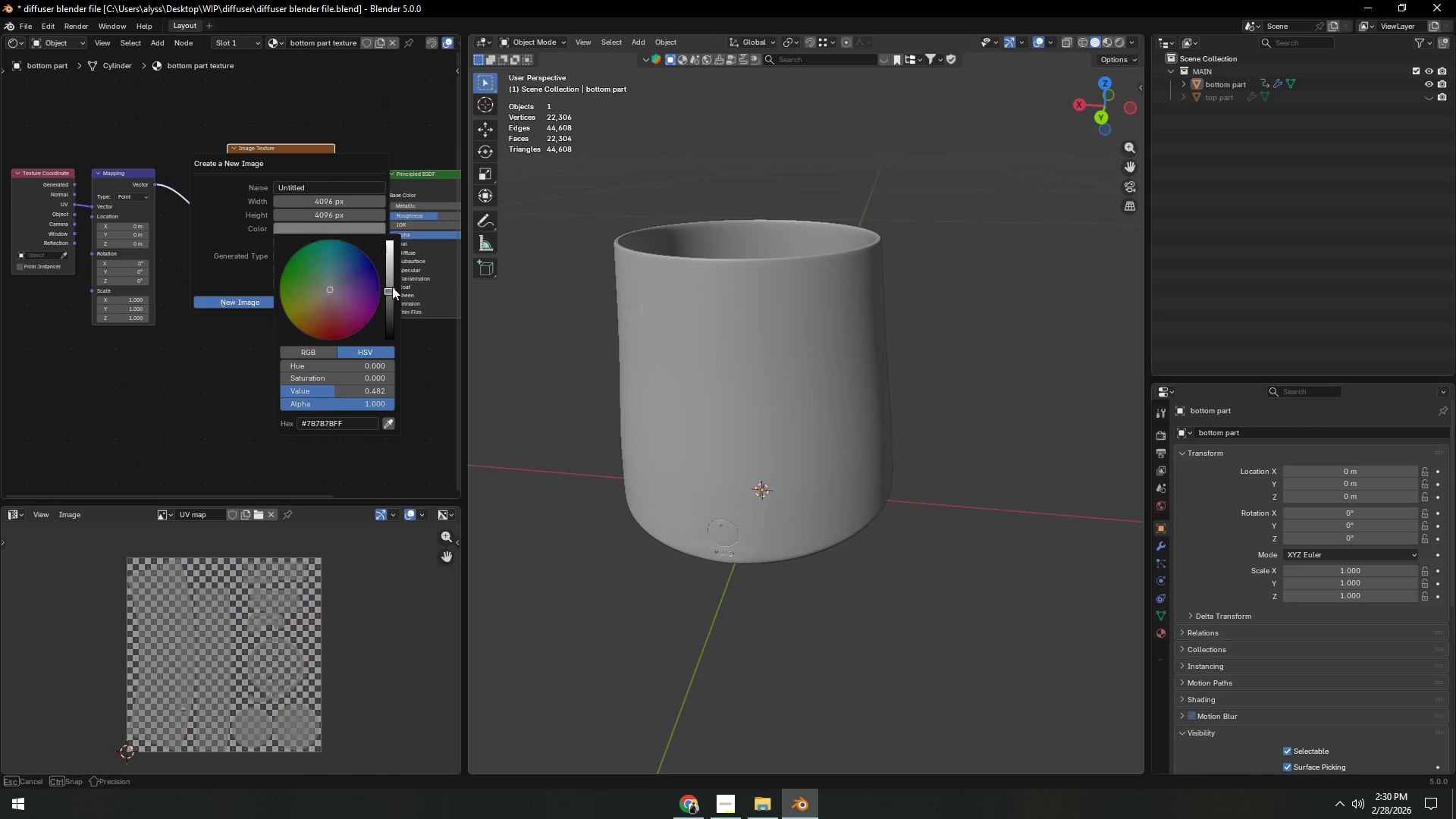 
left_click([262, 300])
 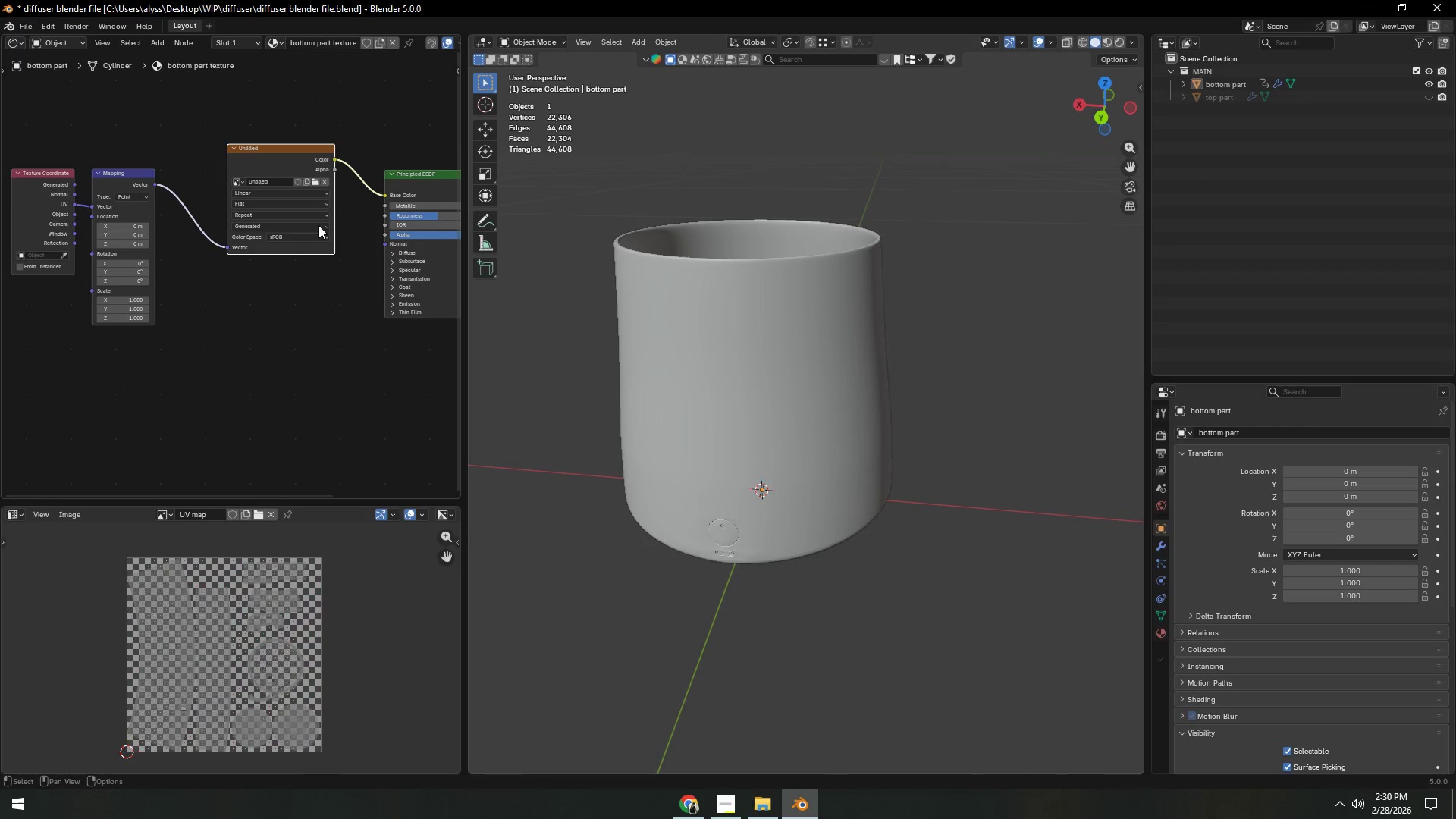 
left_click_drag(start_coordinate=[302, 154], to_coordinate=[270, 144])
 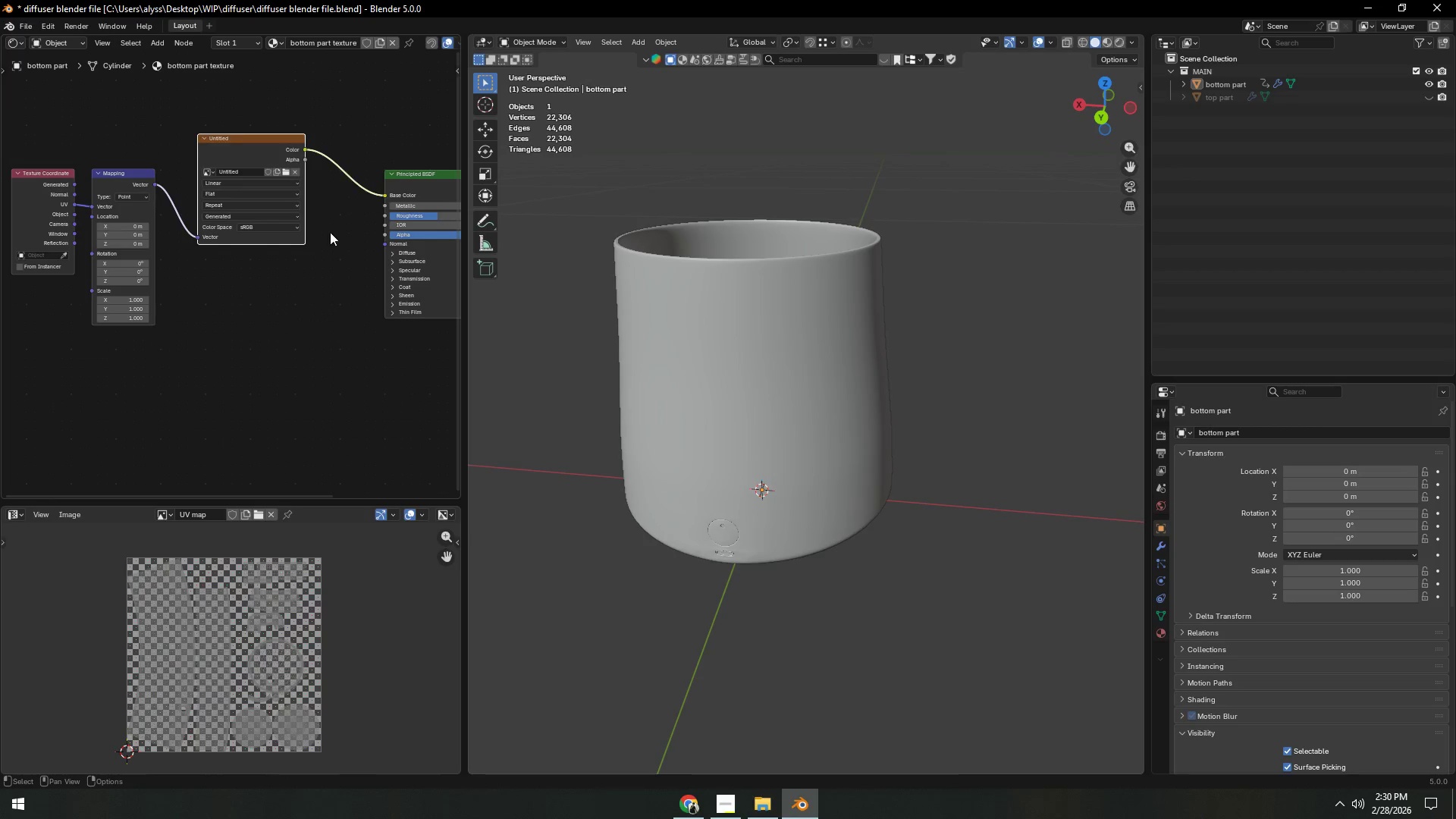 
left_click([333, 237])
 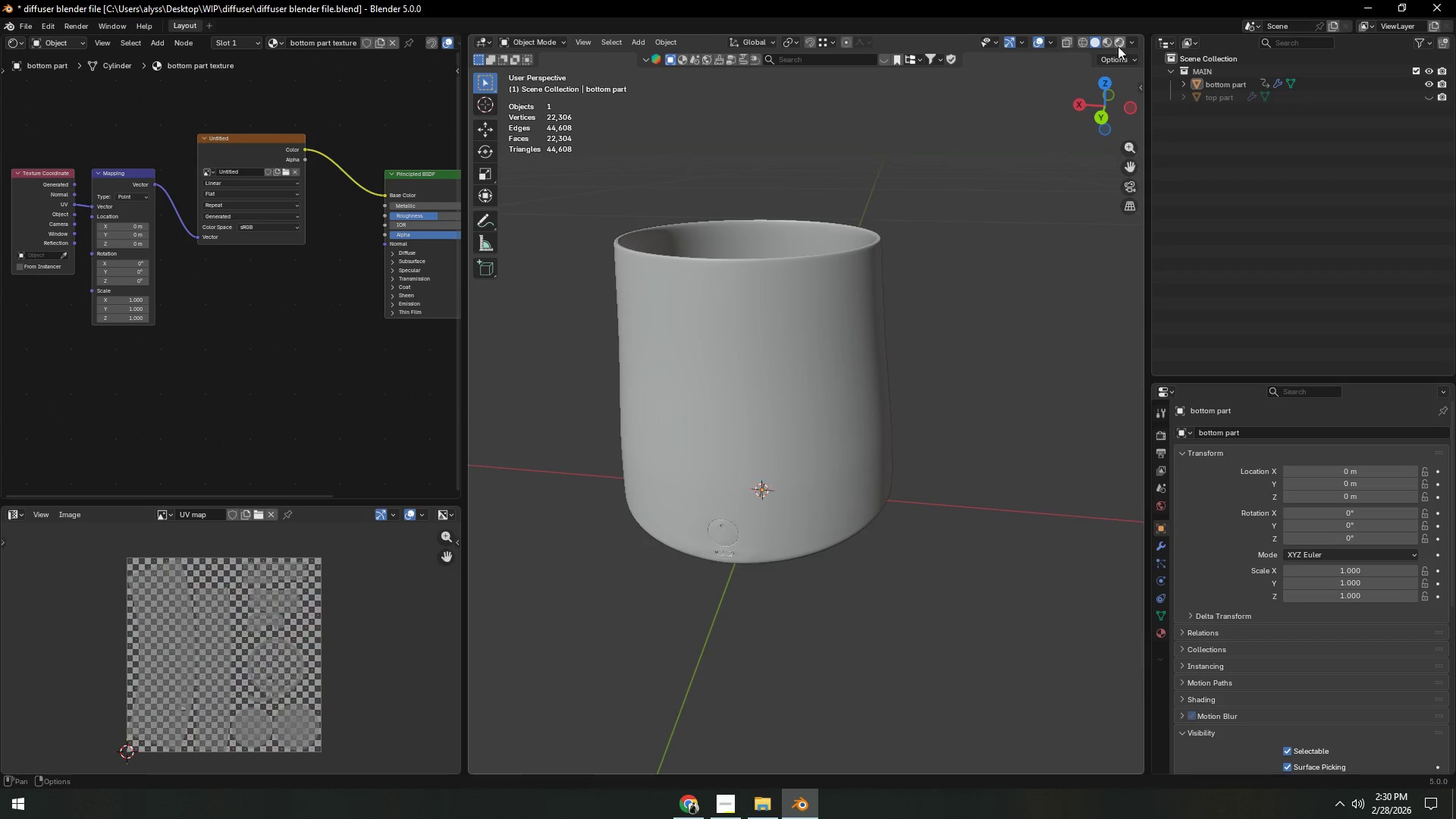 
left_click([1115, 46])
 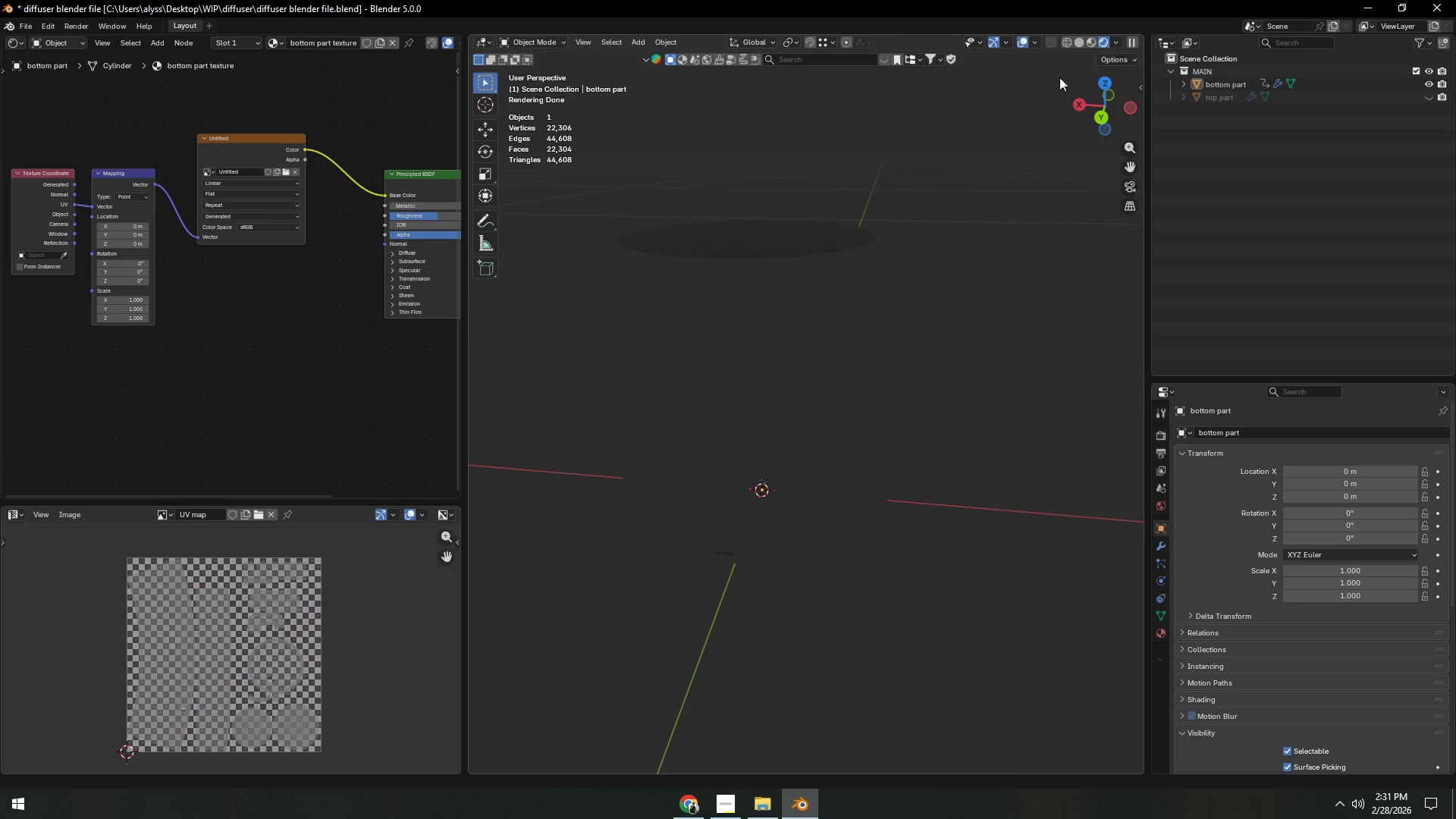 
left_click([1081, 46])
 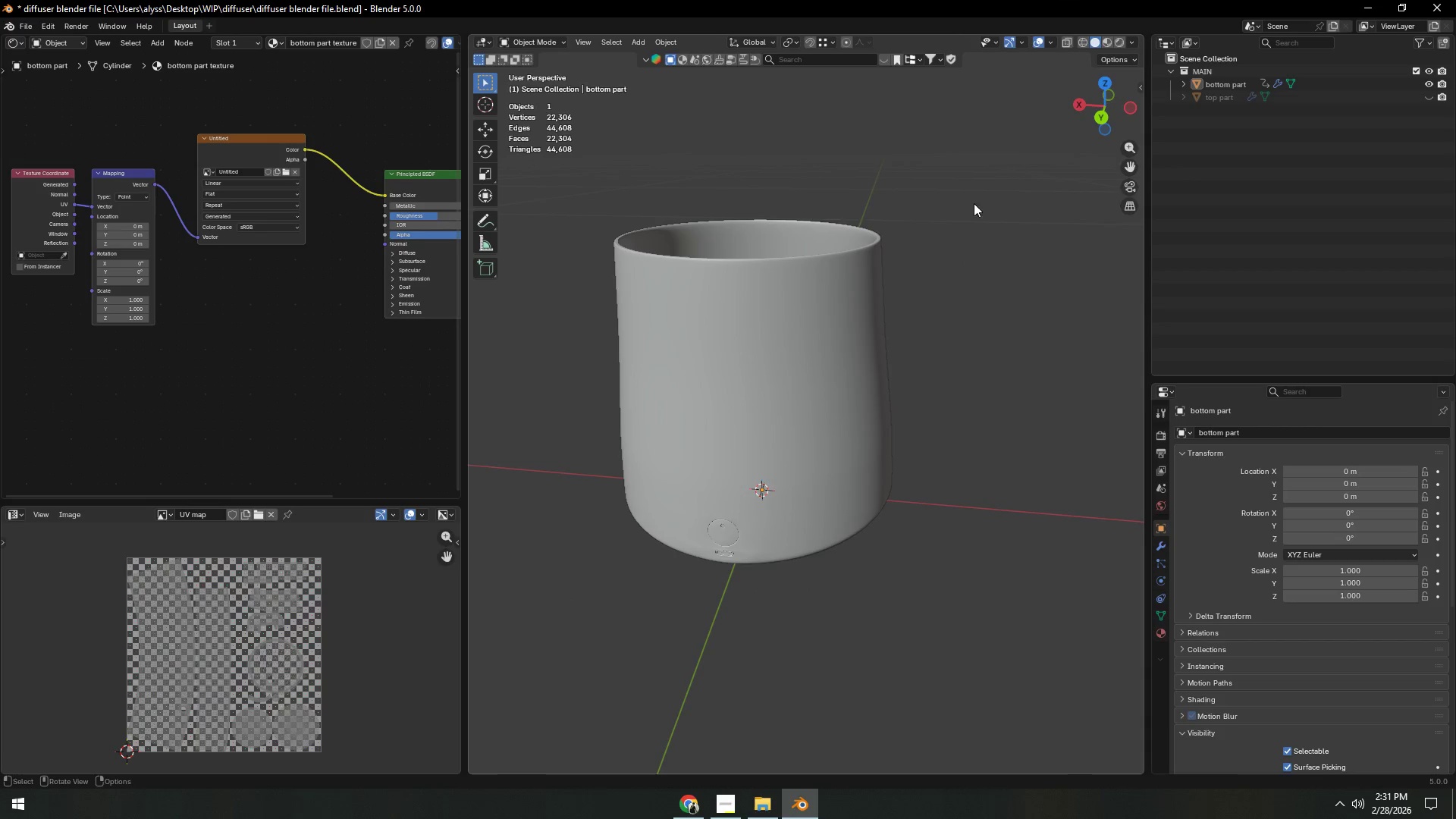 
scroll: coordinate [926, 298], scroll_direction: down, amount: 2.0
 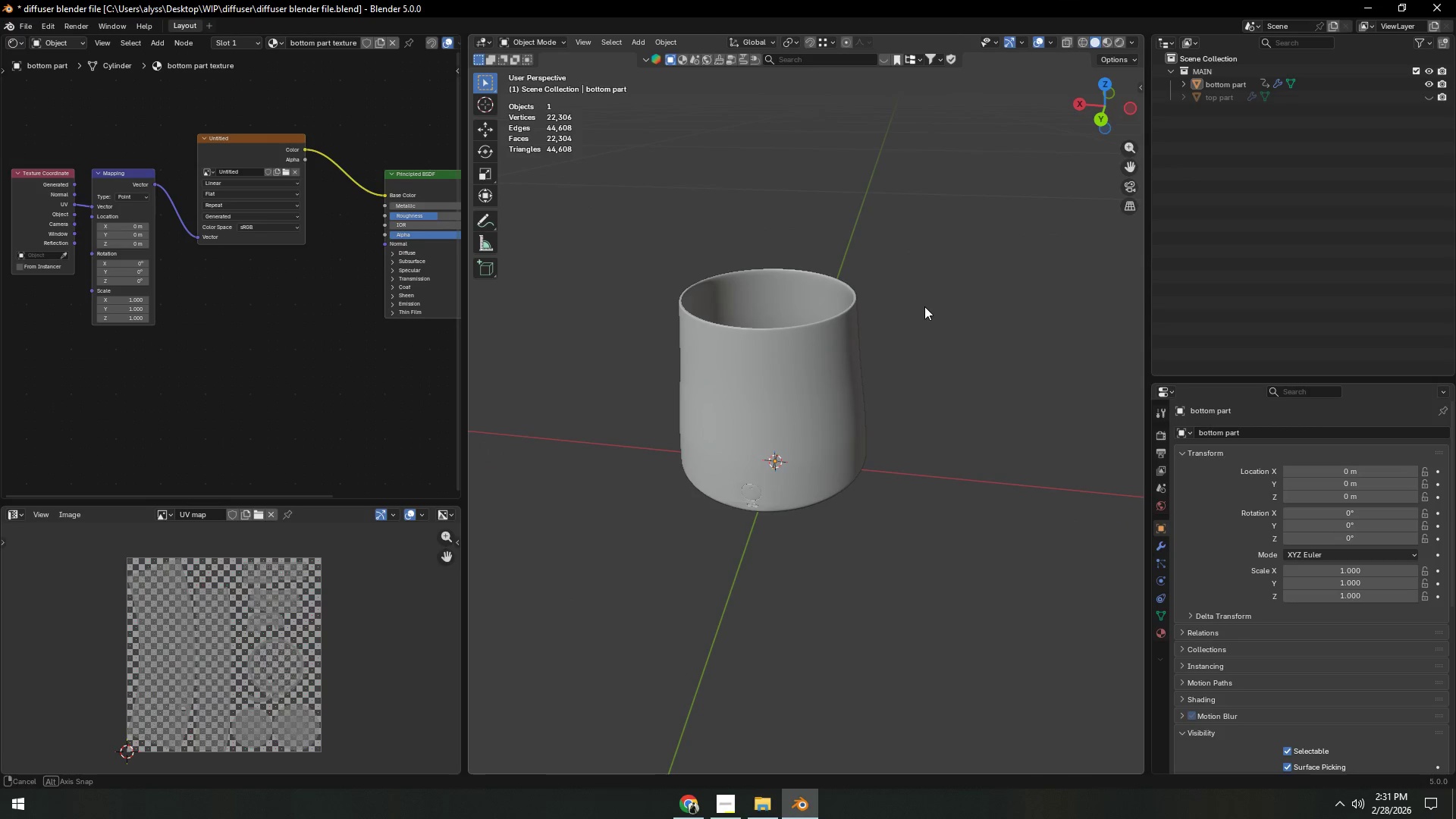 
key(Shift+A)
 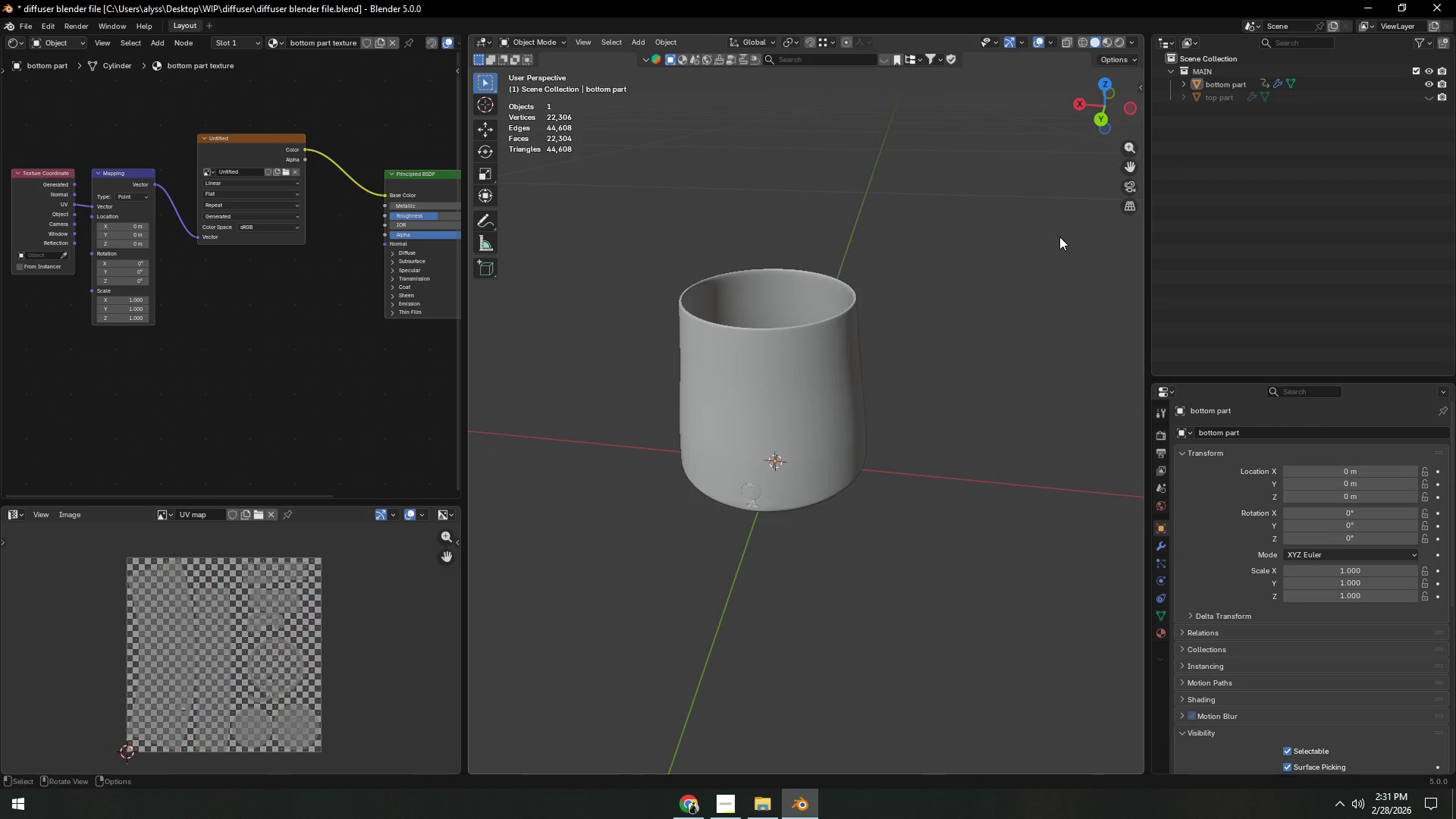 
double_click([1061, 236])
 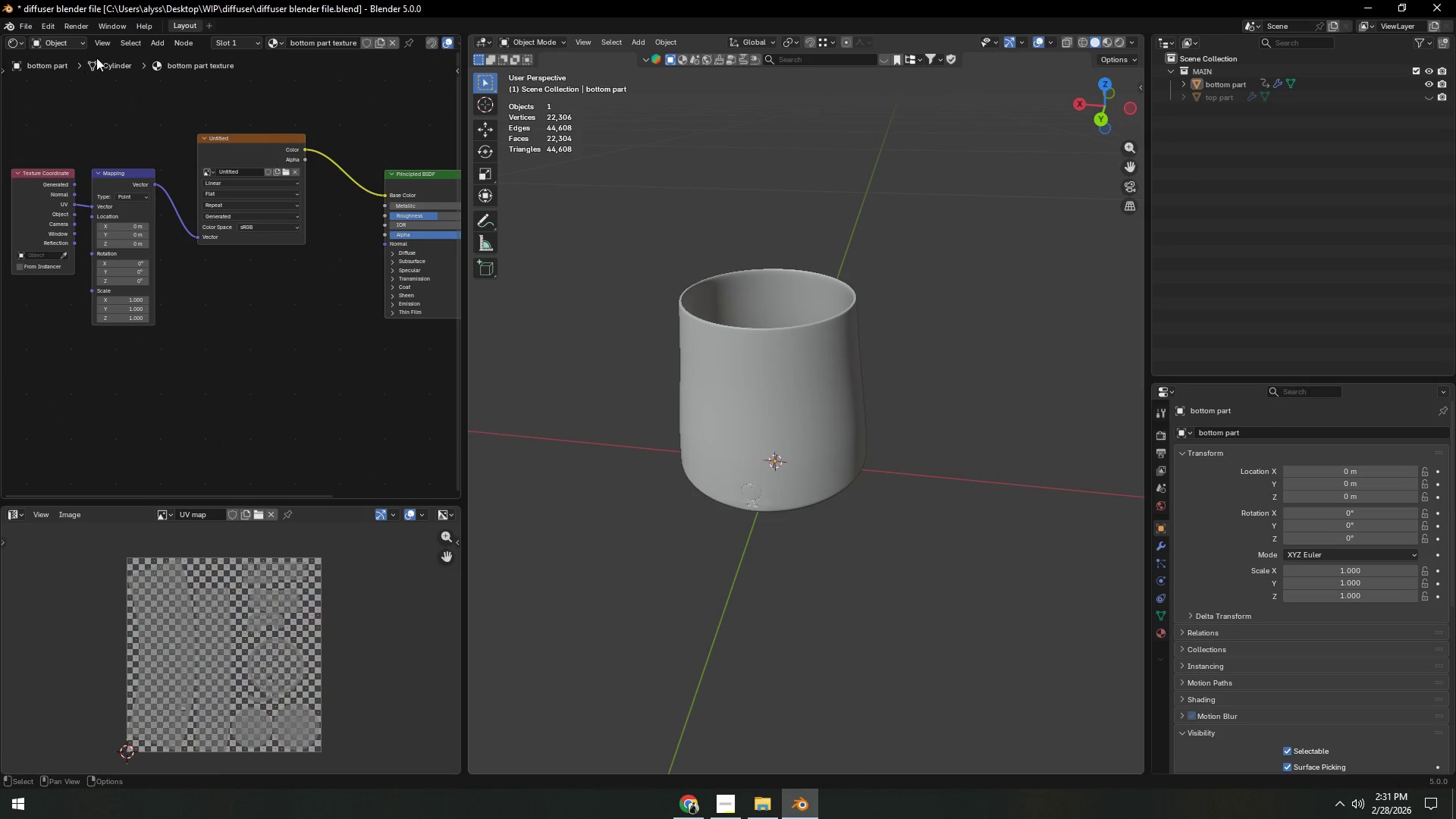 
left_click([23, 24])
 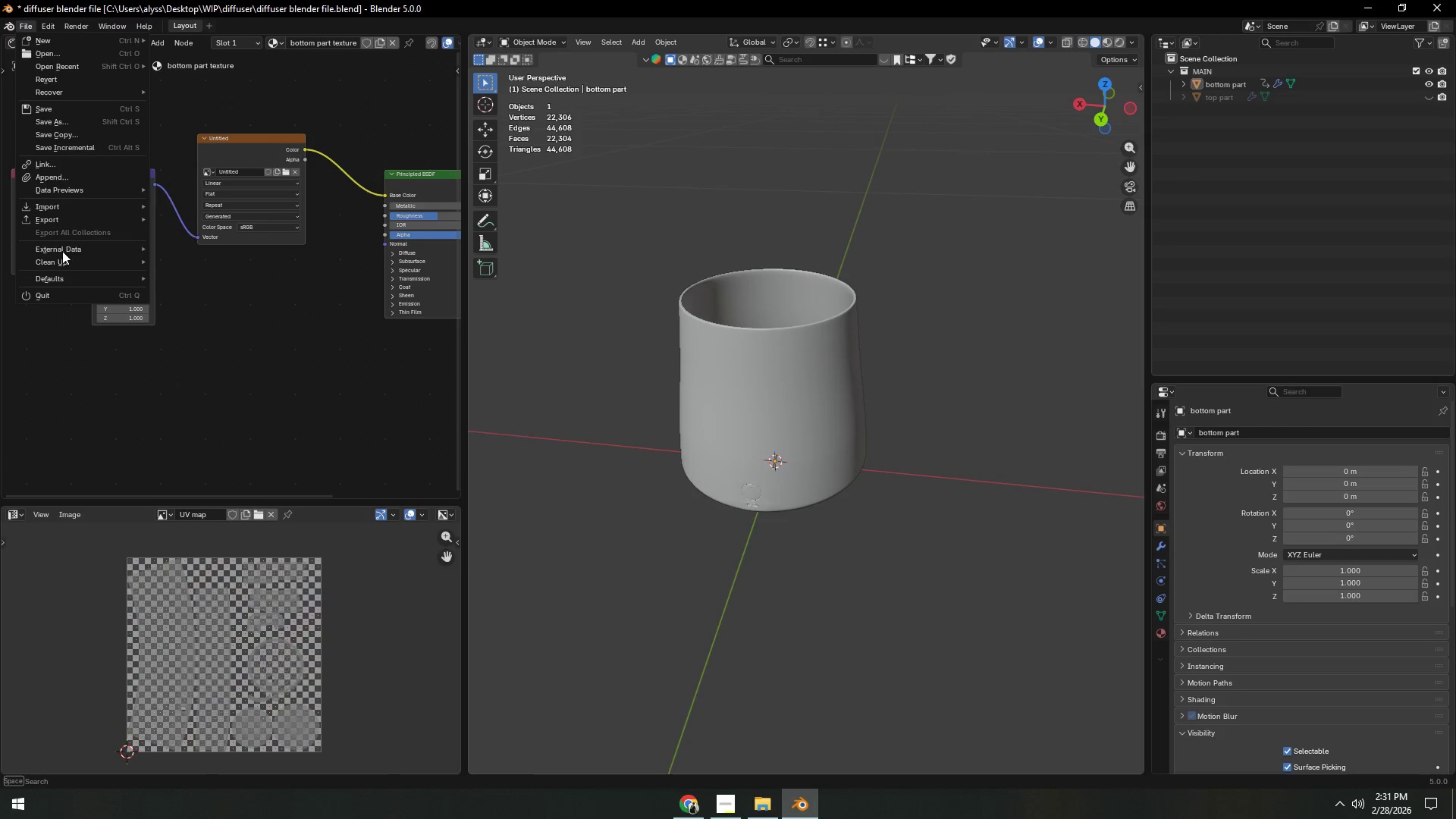 
left_click([77, 177])
 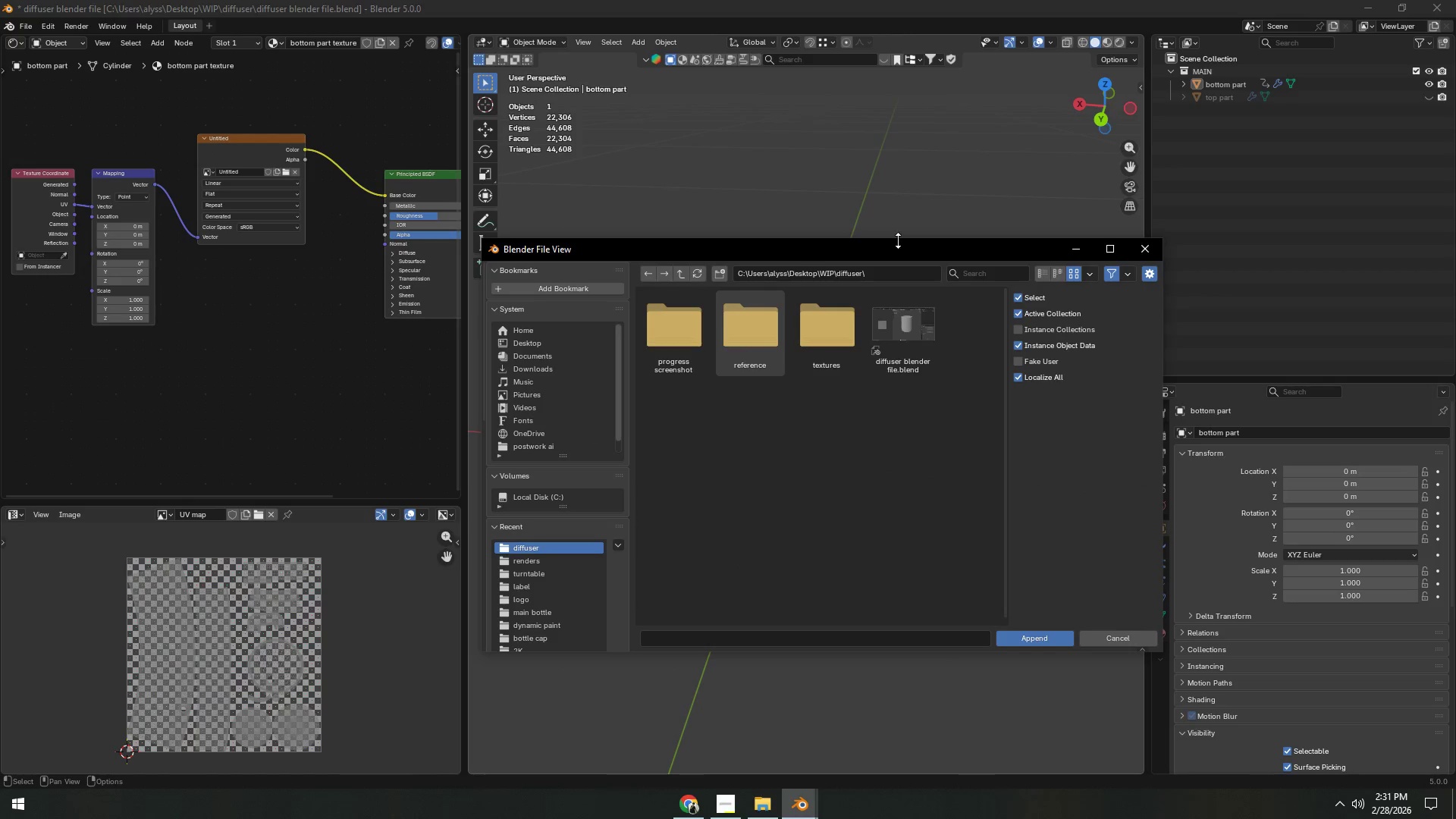 
left_click([1150, 248])
 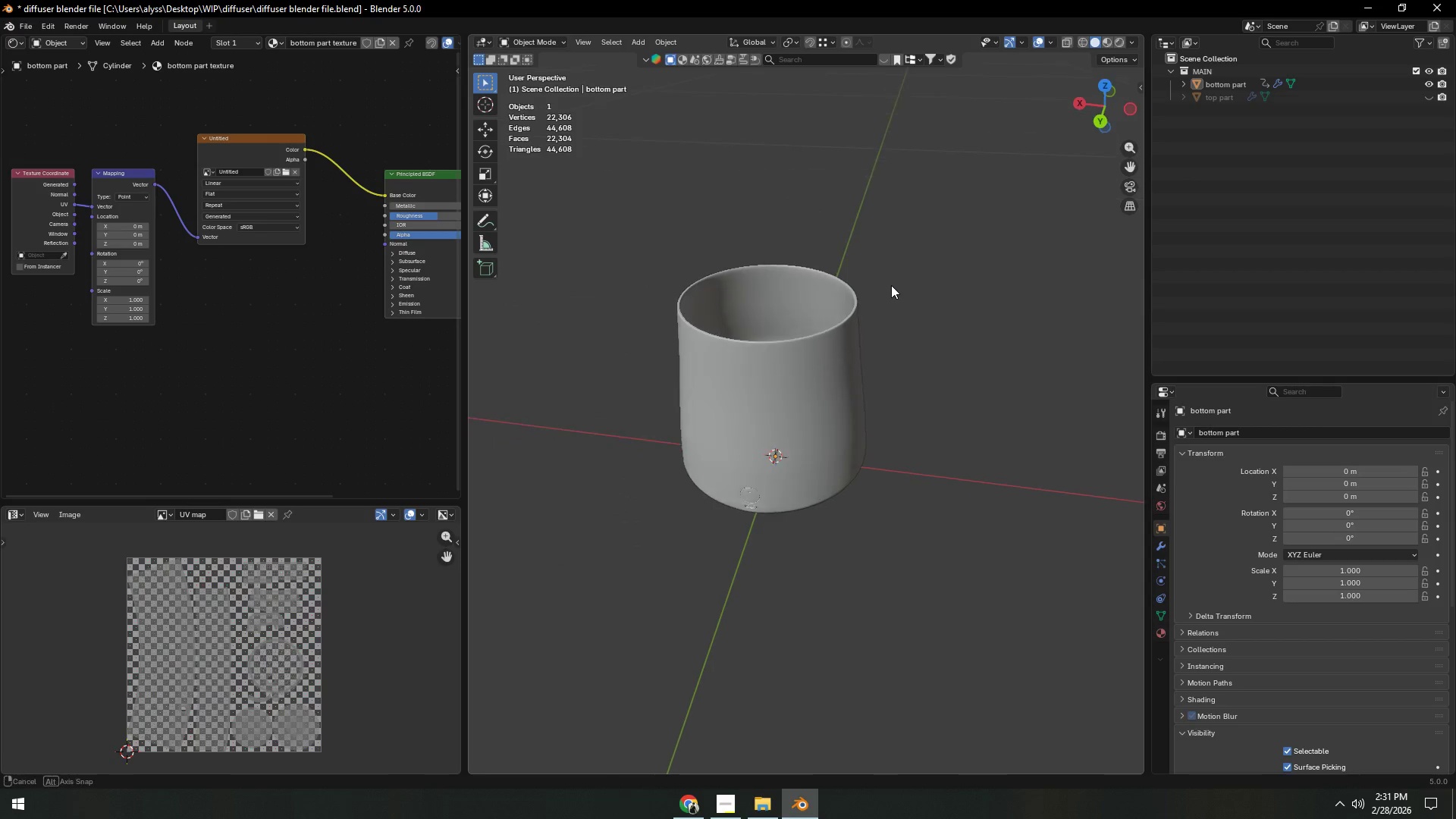 
scroll: coordinate [891, 287], scroll_direction: down, amount: 4.0
 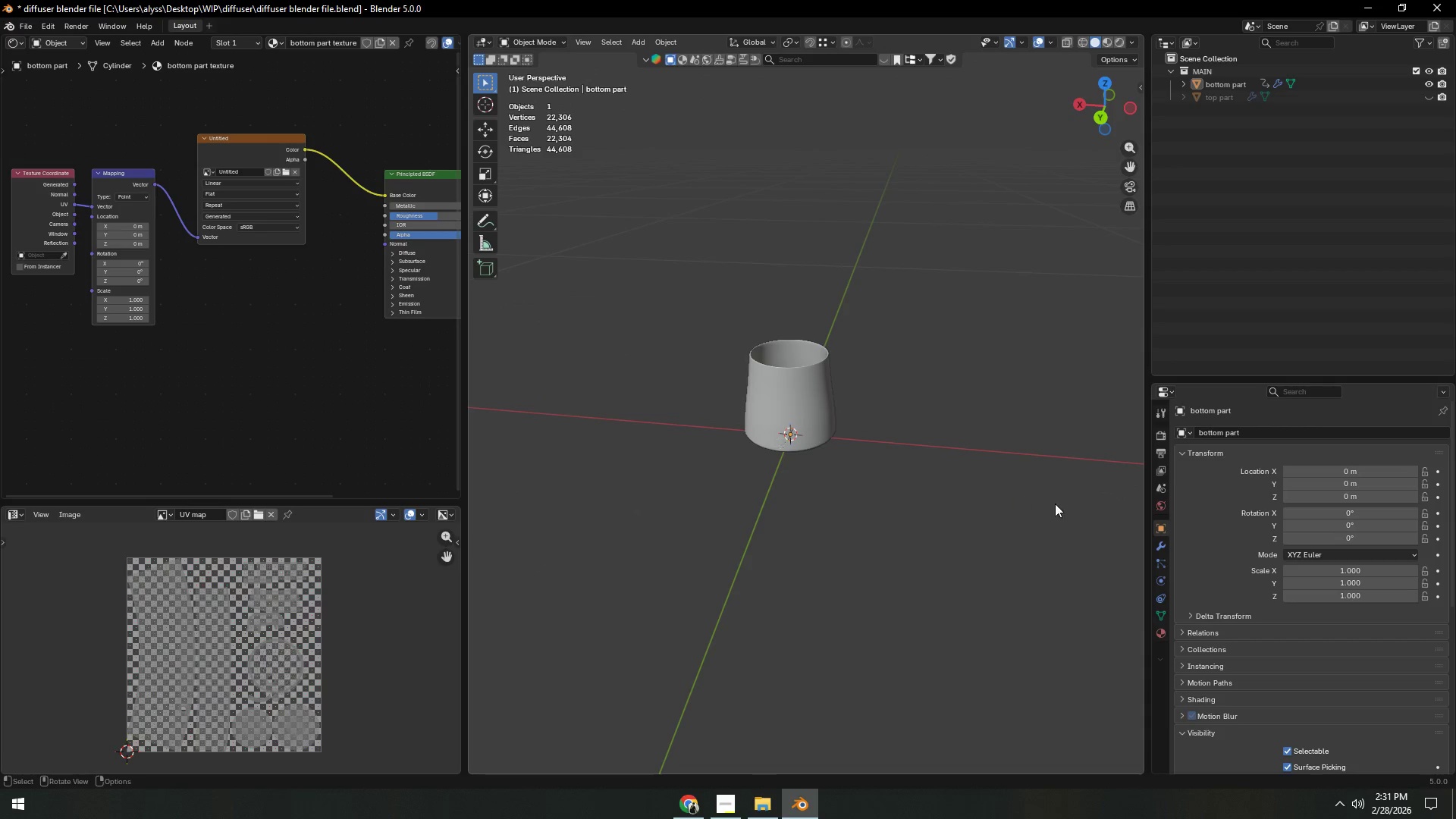 
left_click([1157, 511])
 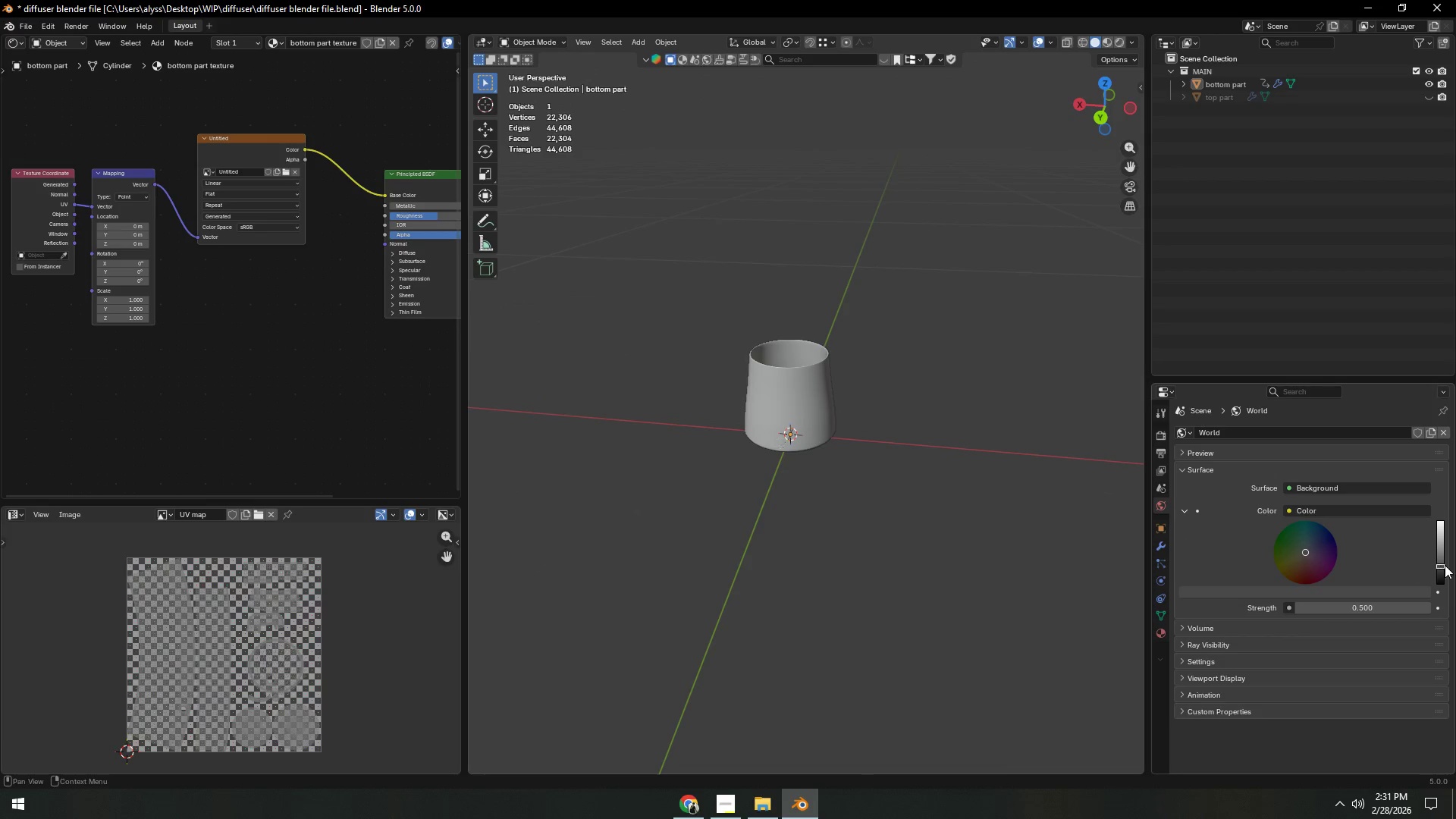 
left_click_drag(start_coordinate=[1442, 561], to_coordinate=[1441, 528])
 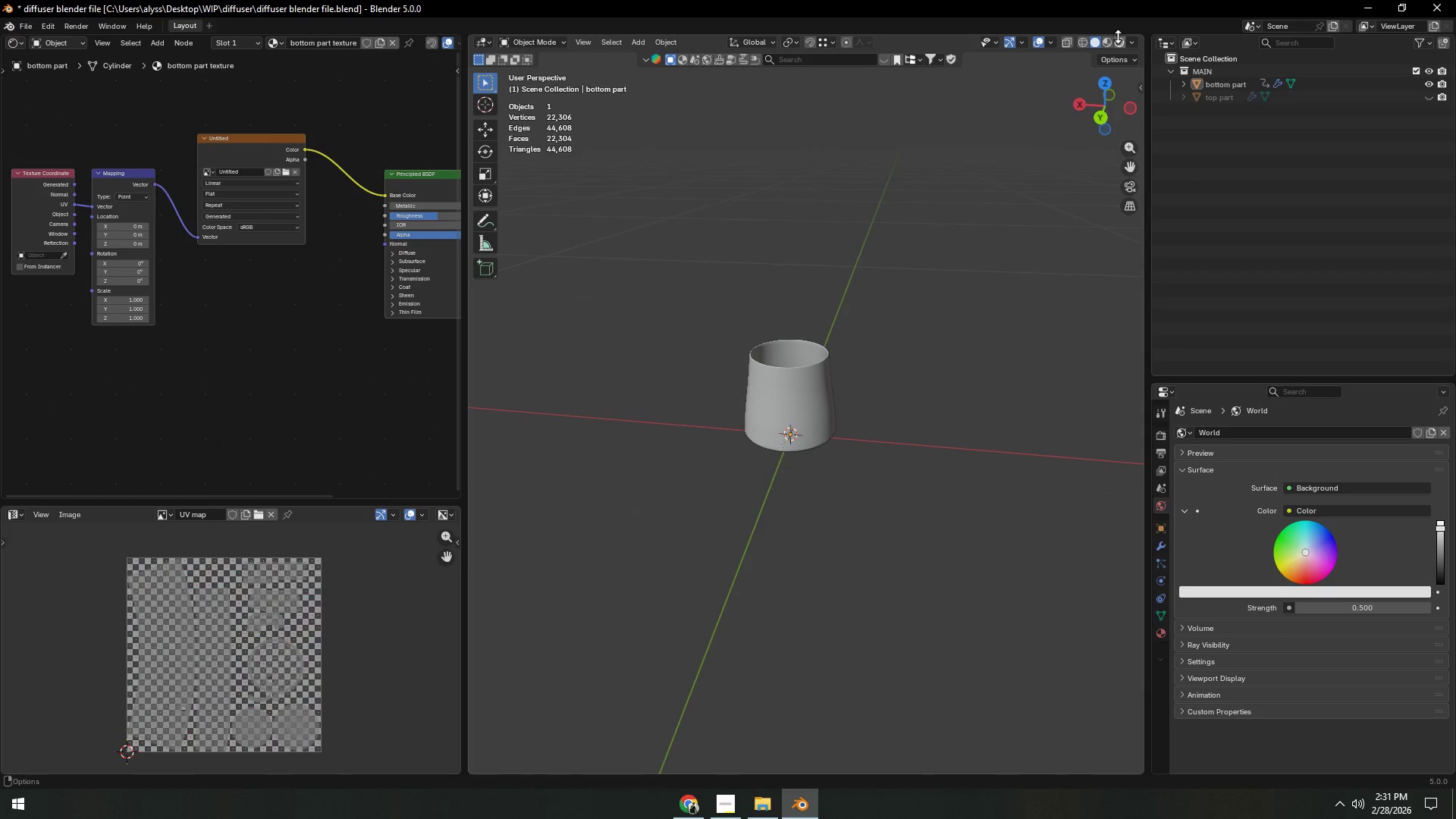 
left_click([1119, 42])
 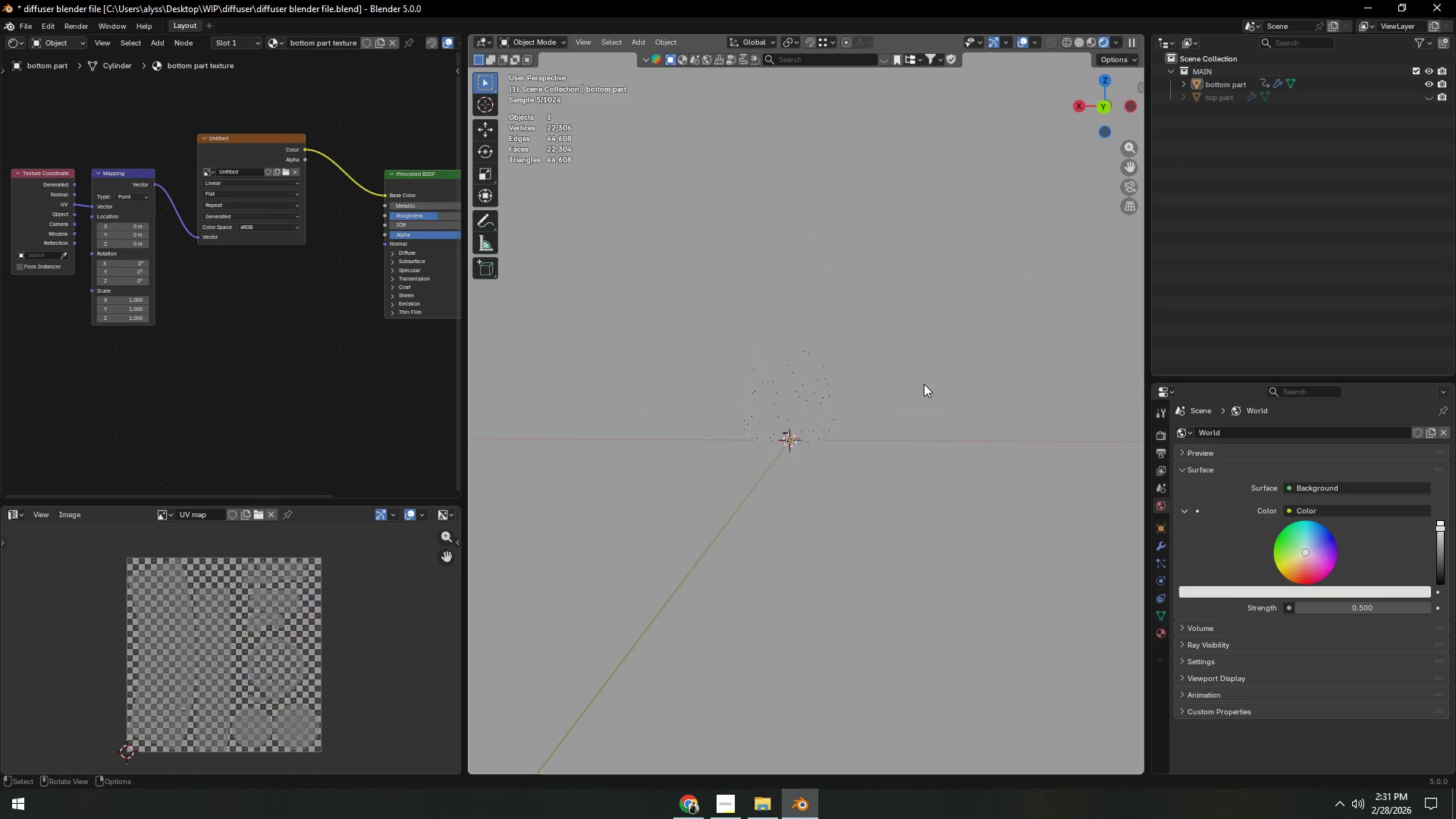 
left_click([1075, 42])
 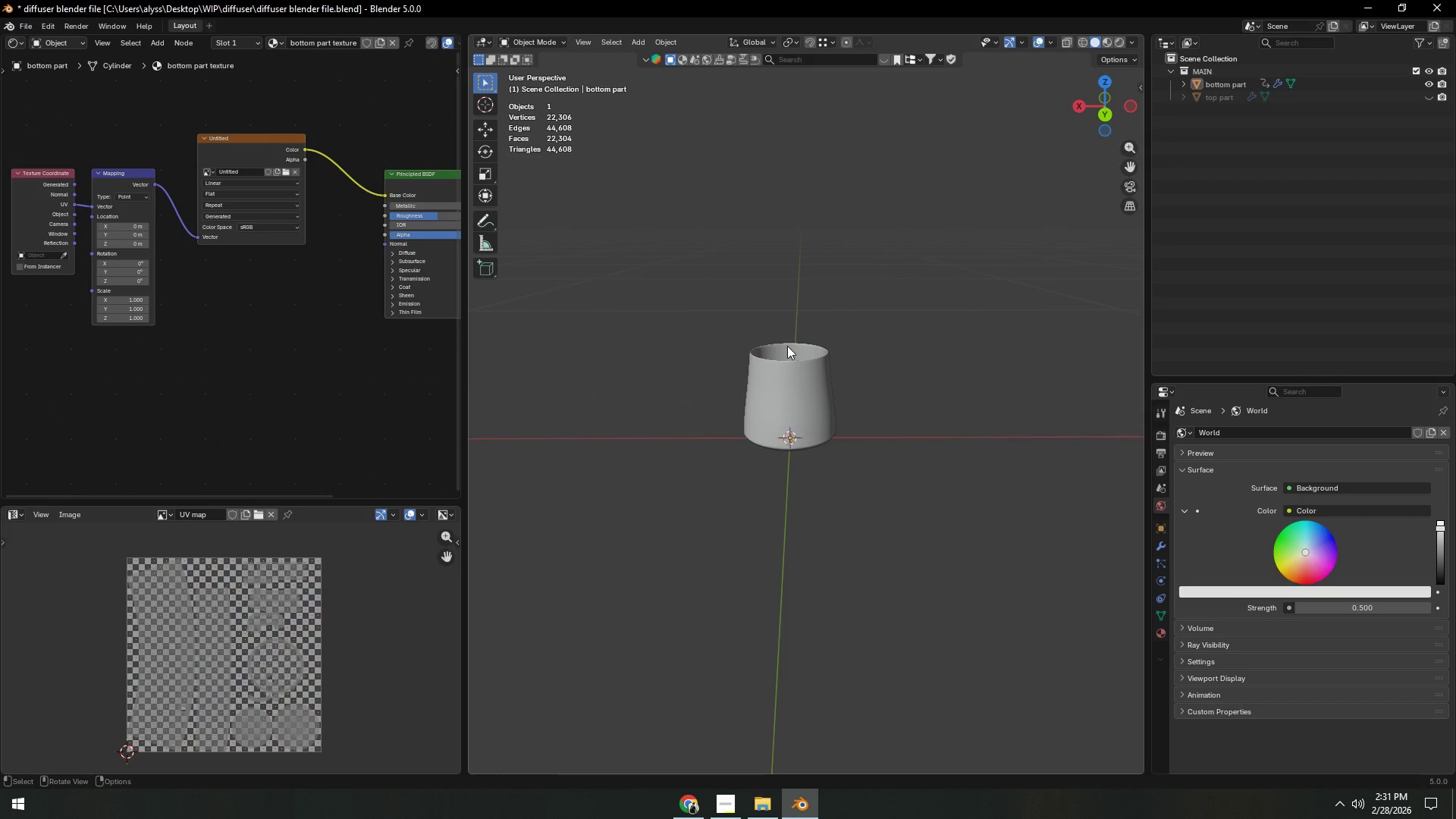 
scroll: coordinate [820, 342], scroll_direction: down, amount: 4.0
 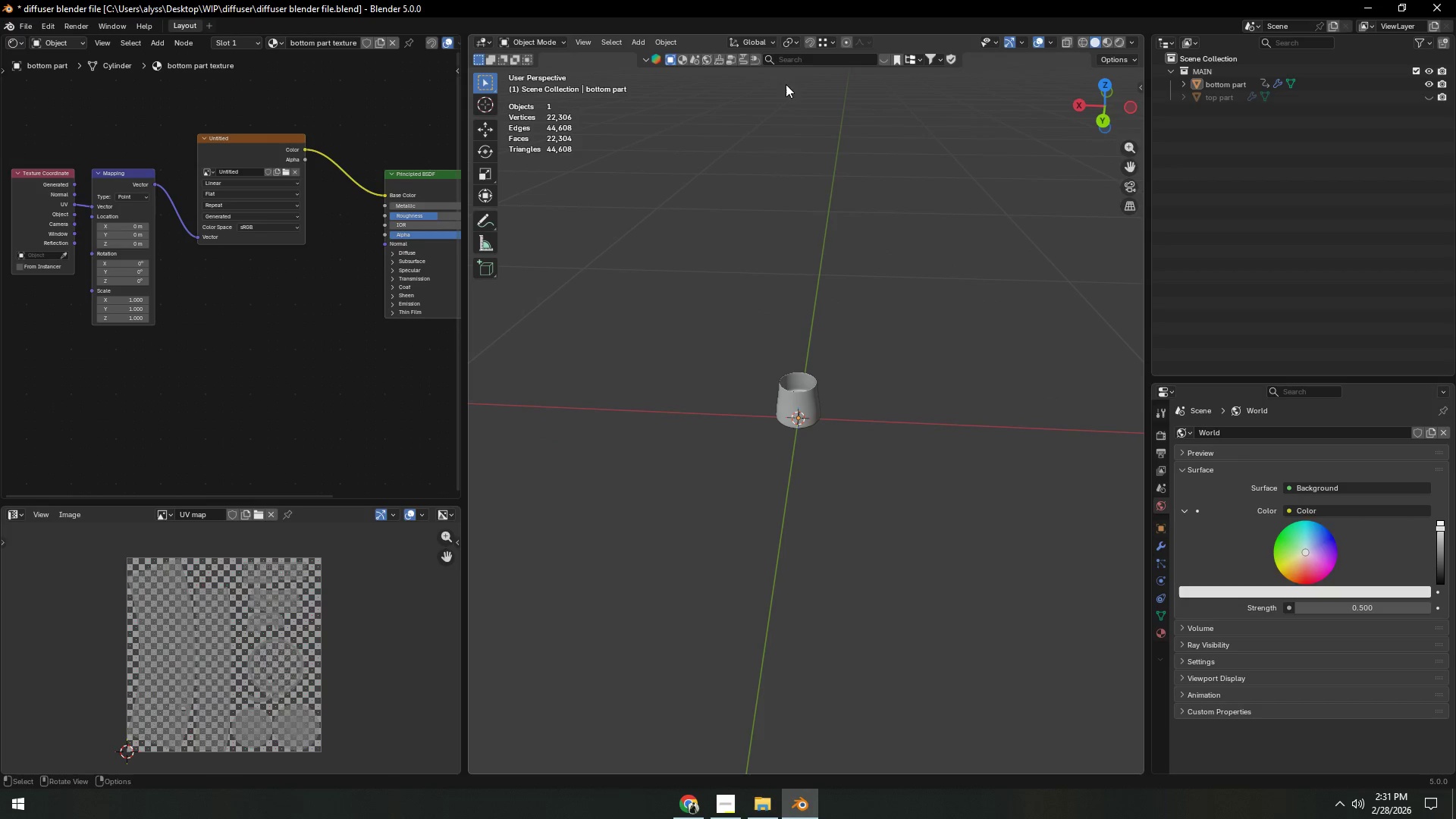 
left_click([792, 43])
 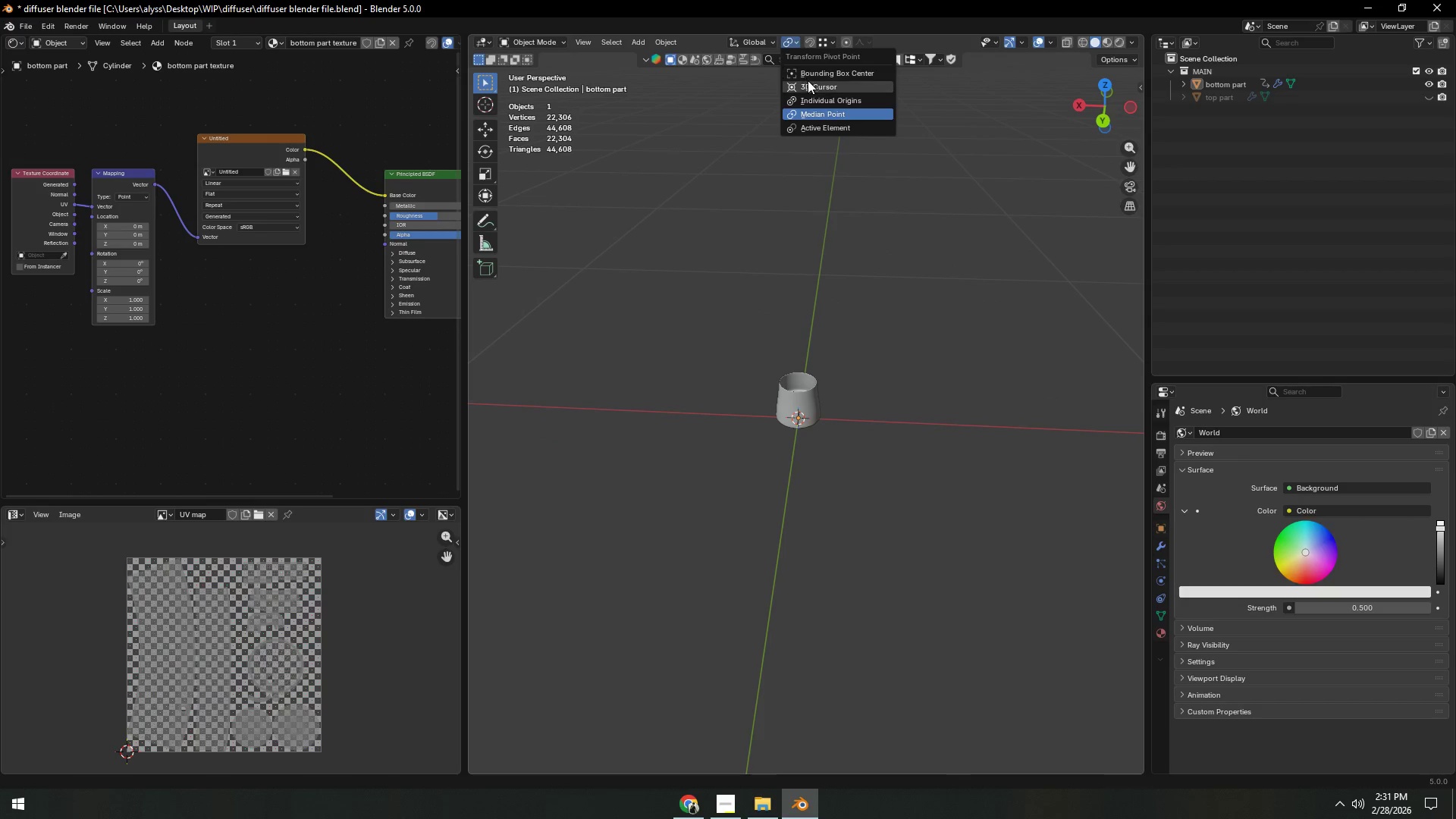 
left_click([809, 83])
 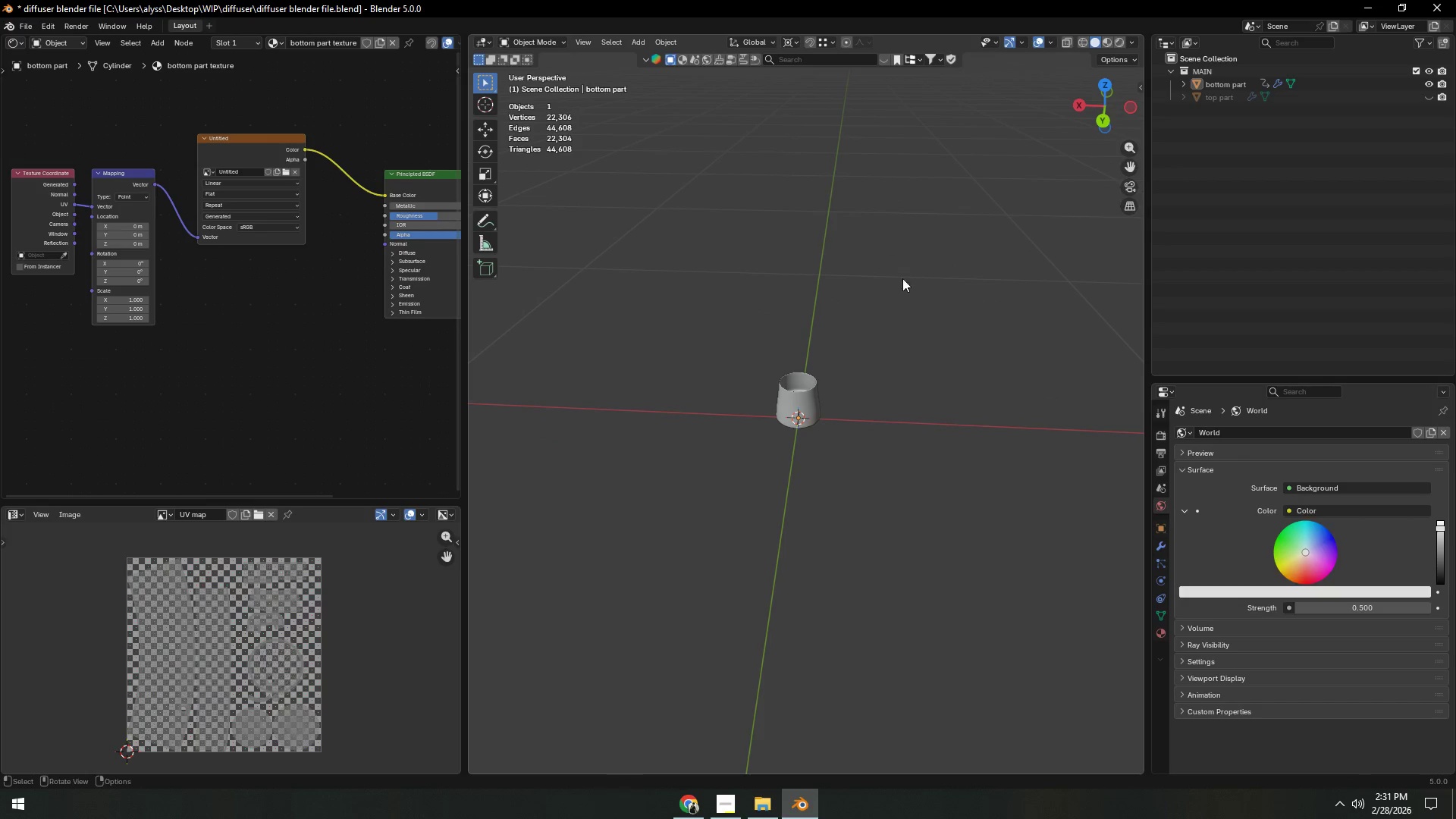 
key(Shift+A)
 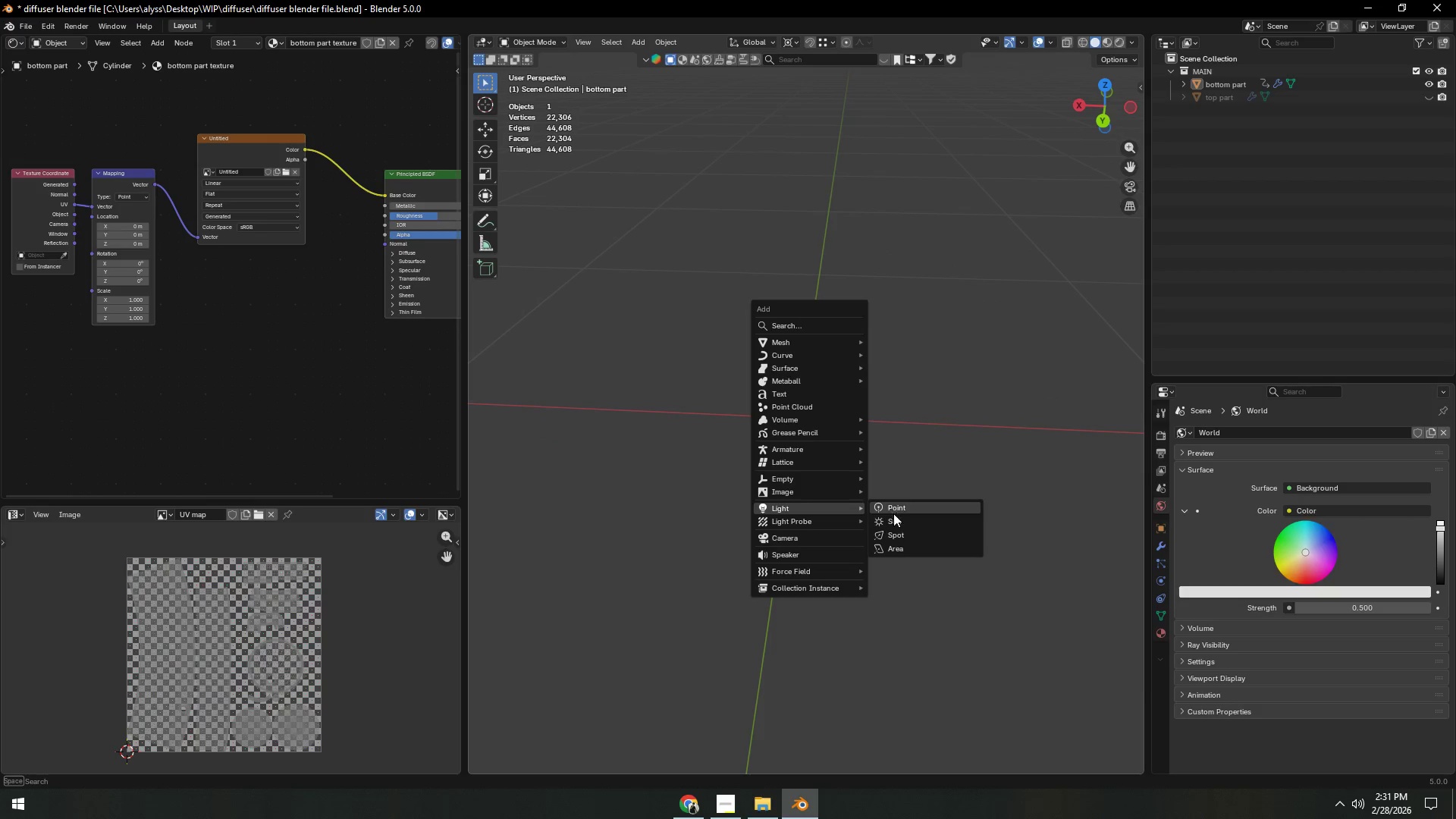 
left_click([896, 542])
 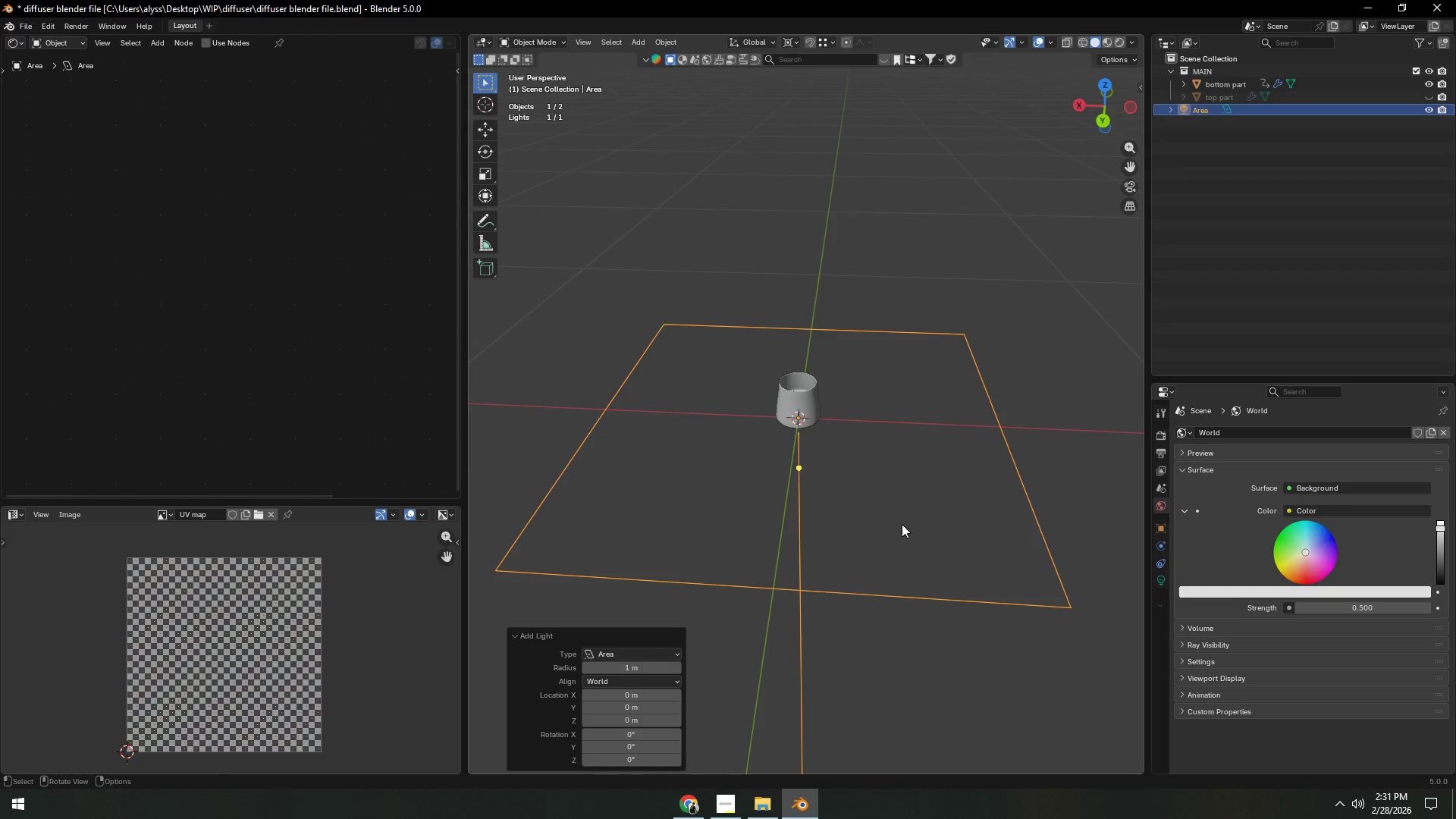 
key(R)
 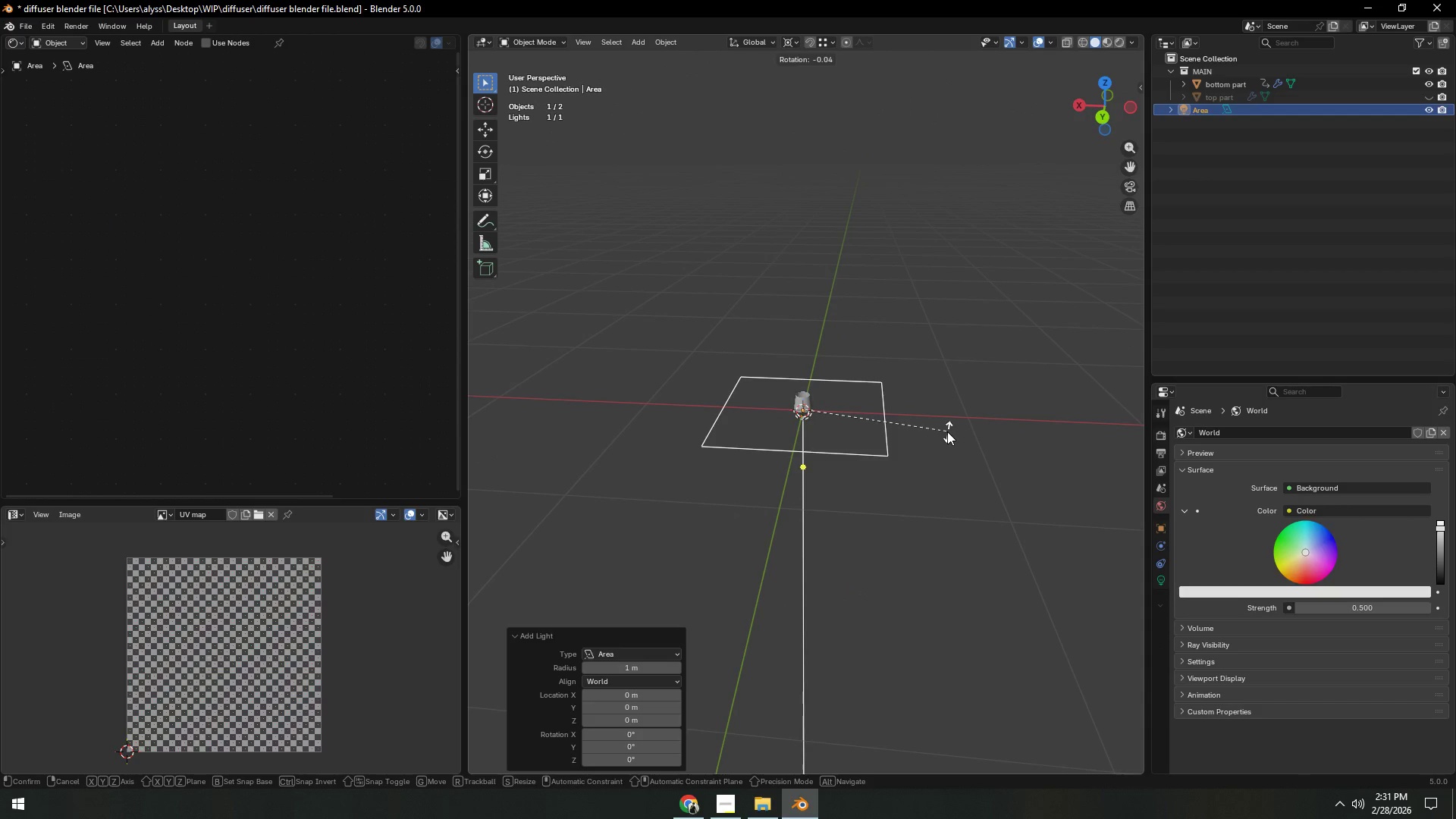 
scroll: coordinate [918, 472], scroll_direction: down, amount: 5.0
 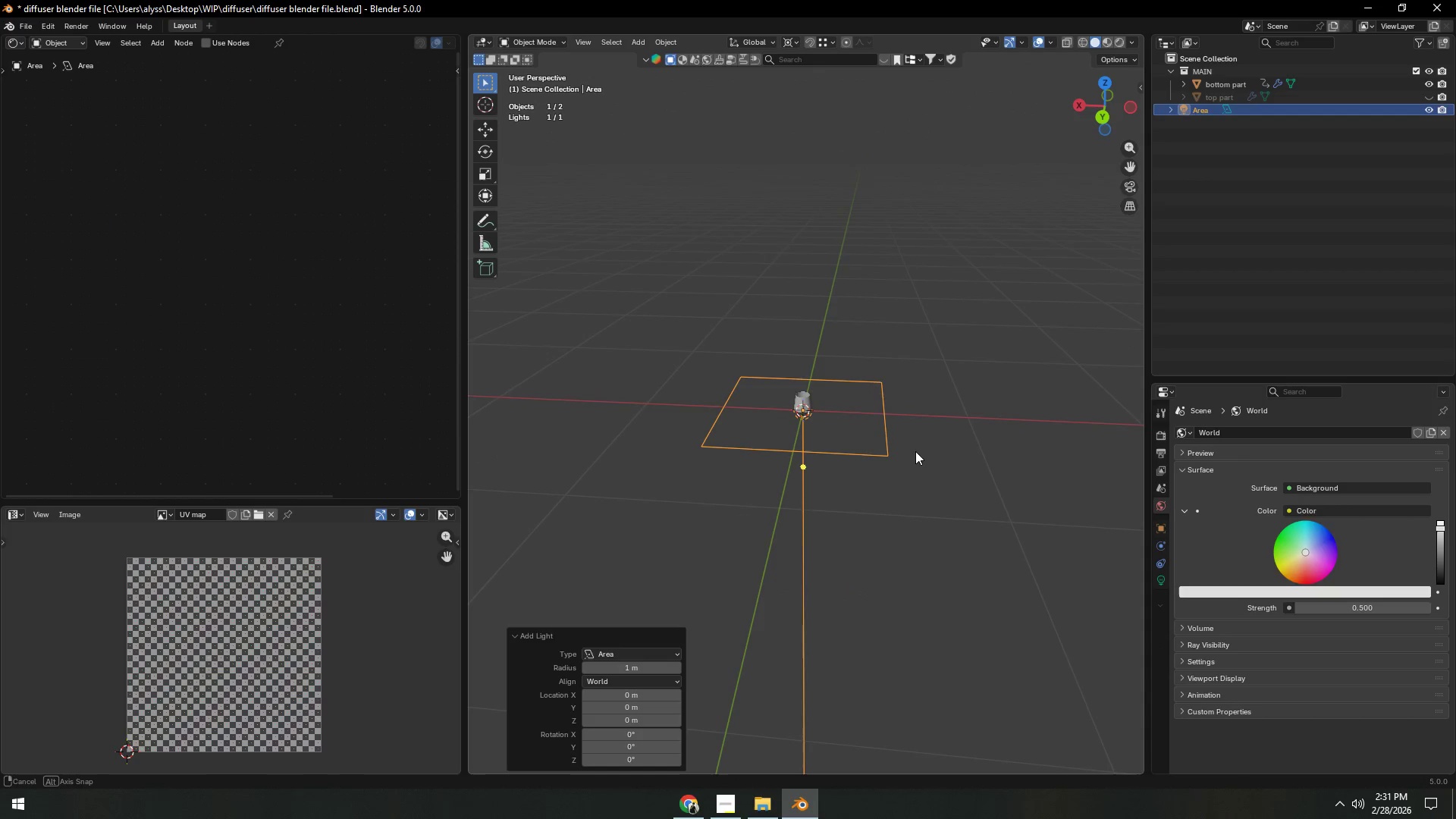 
key(Y)
 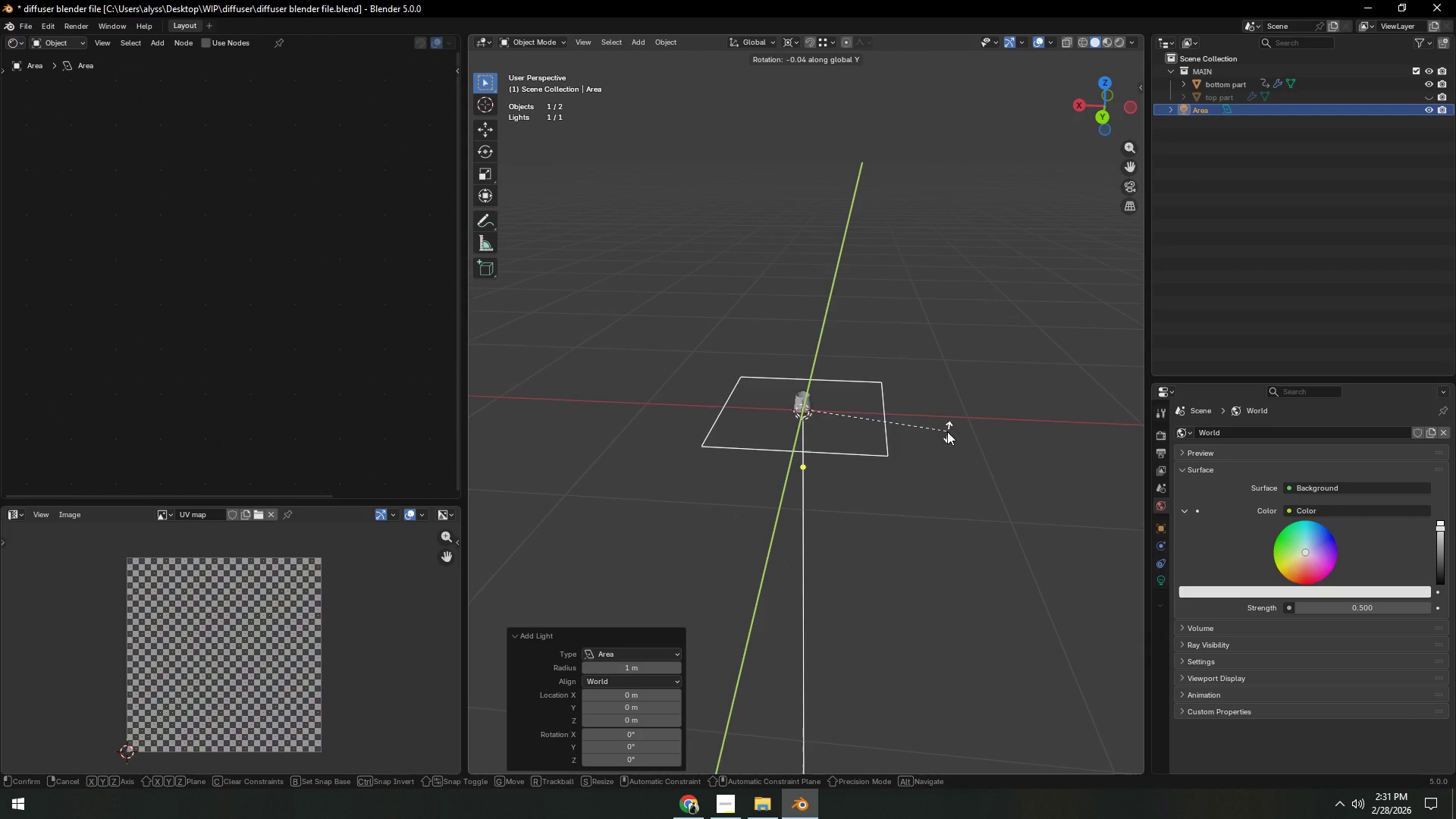 
key(Numpad9)
 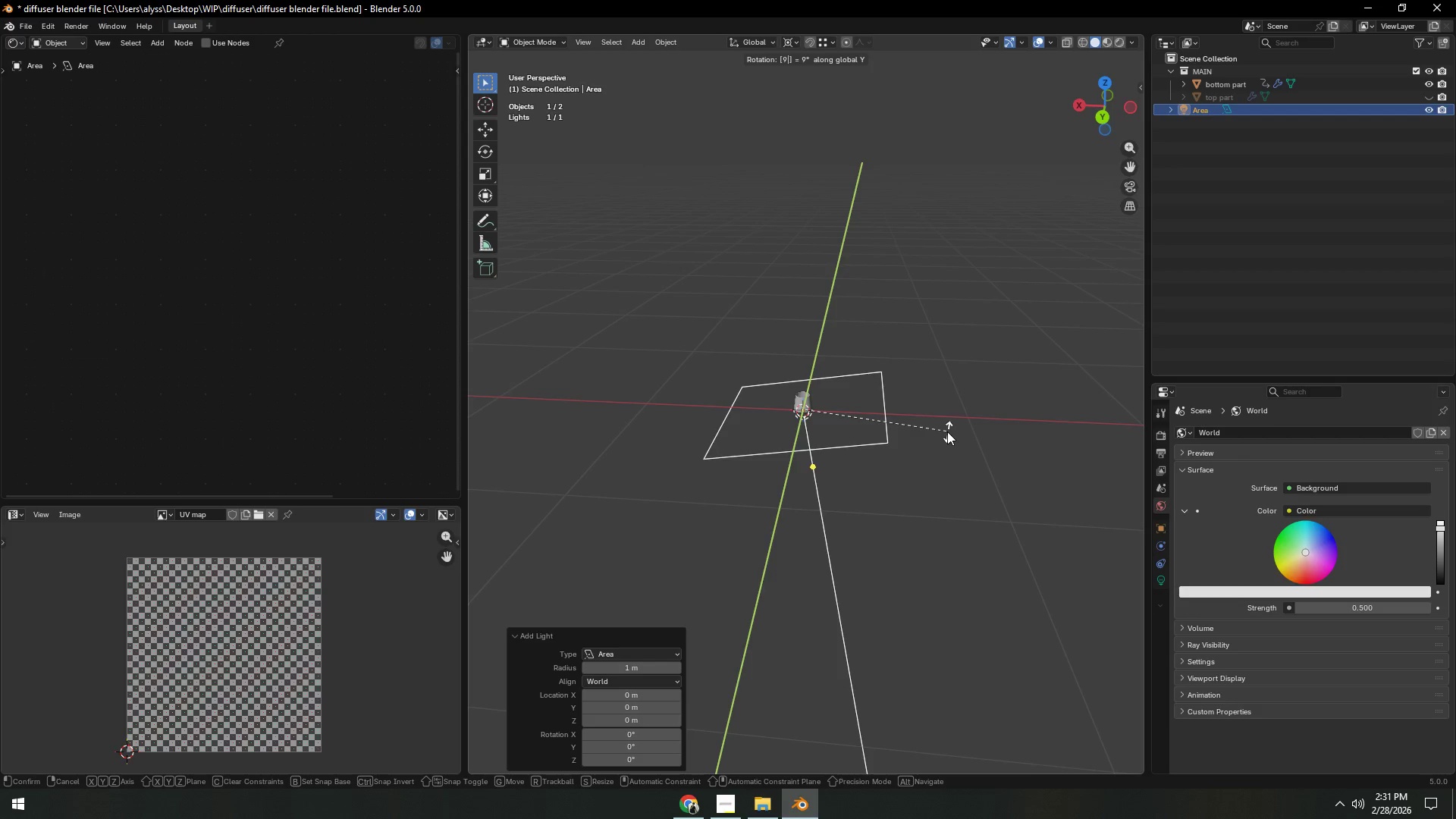 
key(Numpad0)
 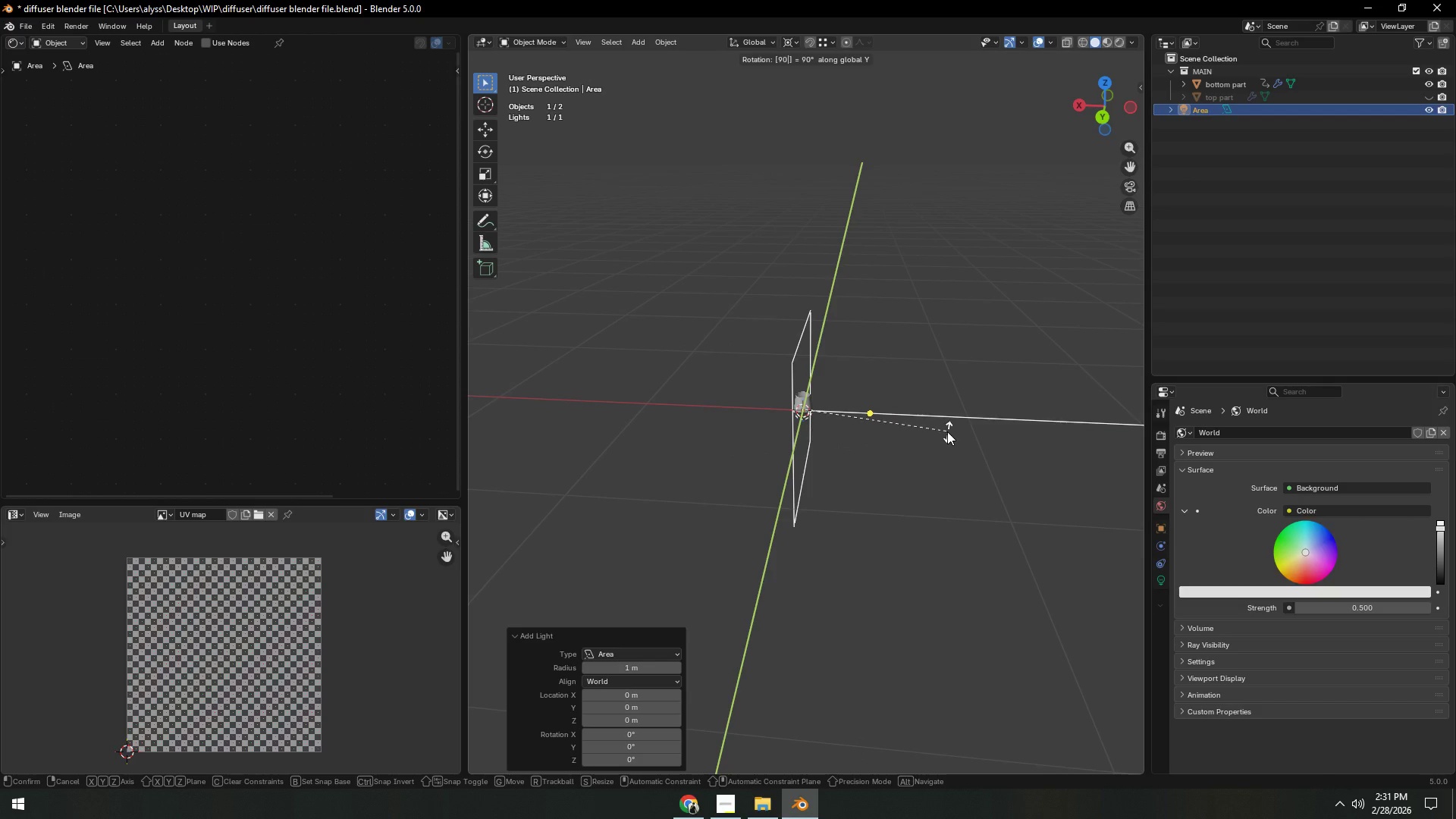 
key(NumpadEnter)
 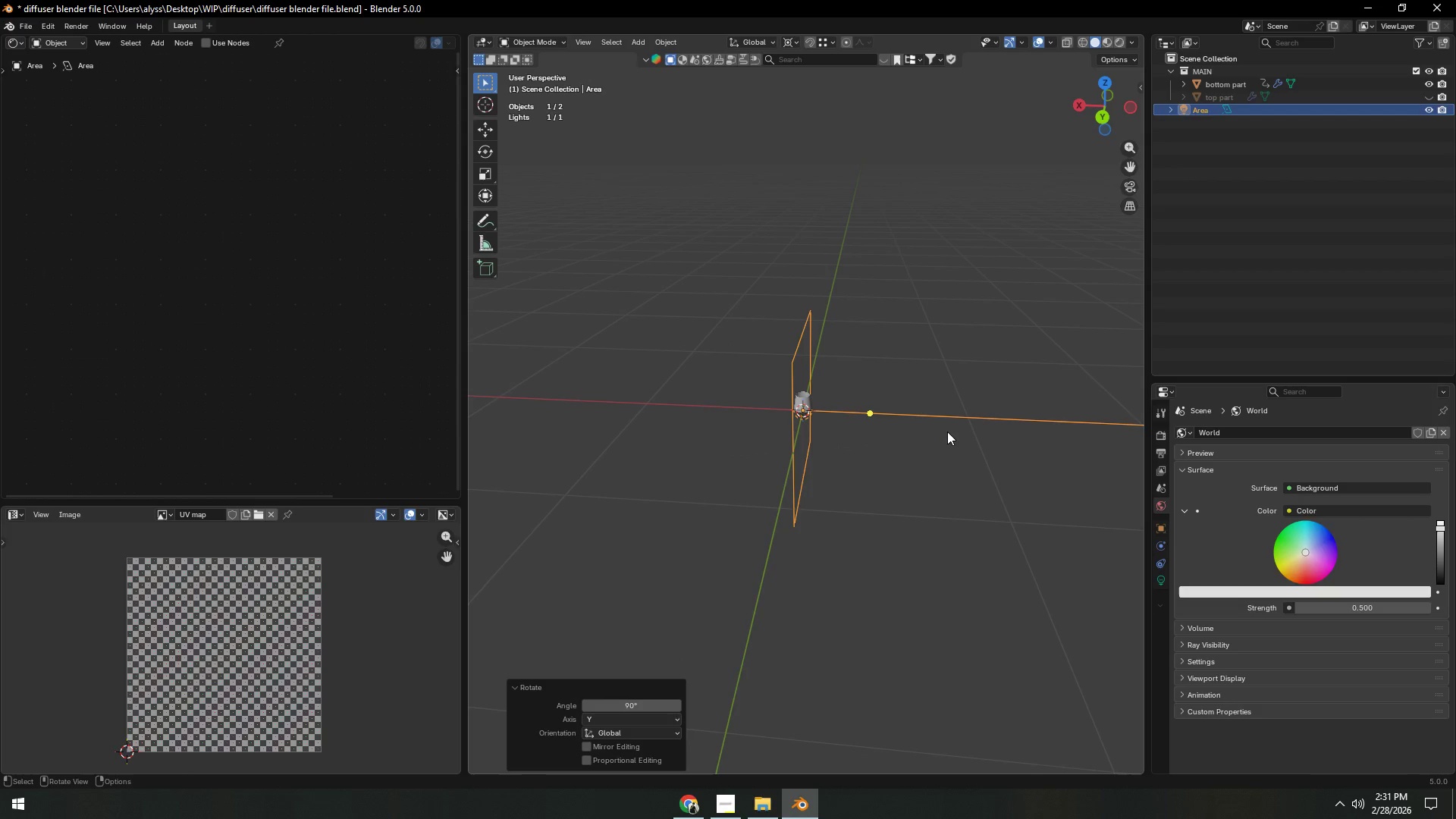 
scroll: coordinate [937, 449], scroll_direction: down, amount: 2.0
 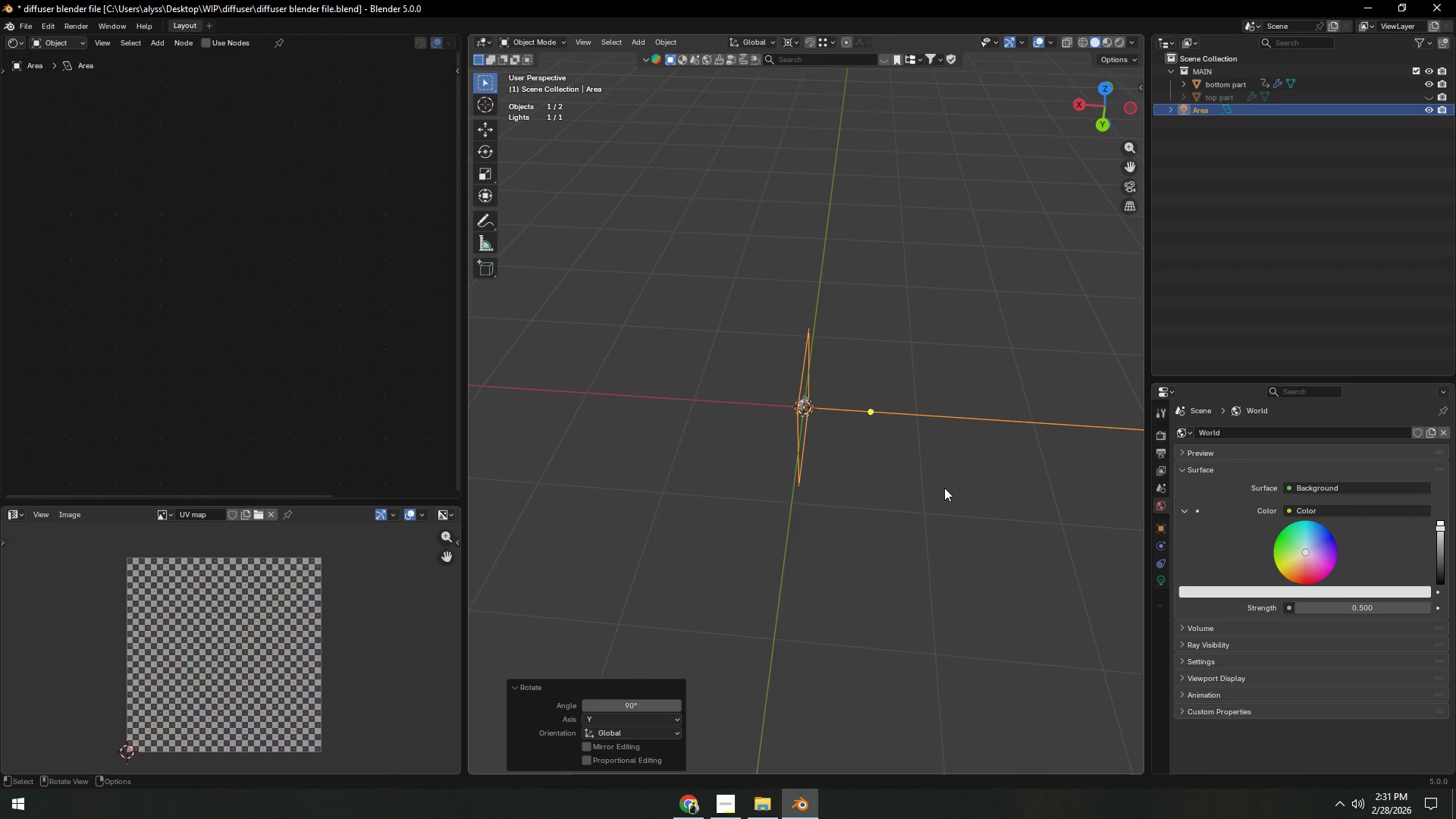 
type(gx1)
key(NumpadEnter)
type(D)
 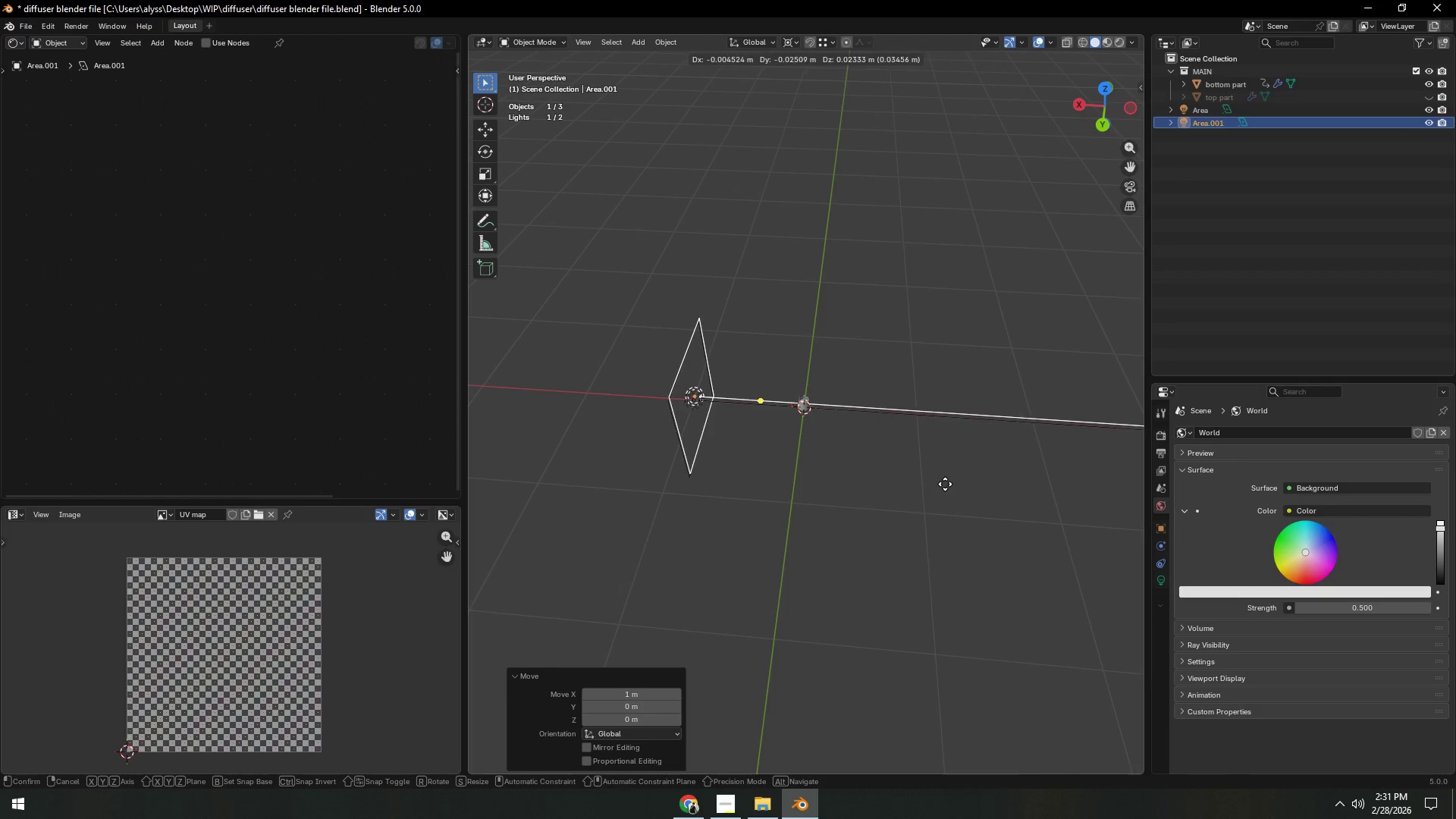 
right_click([945, 484])
 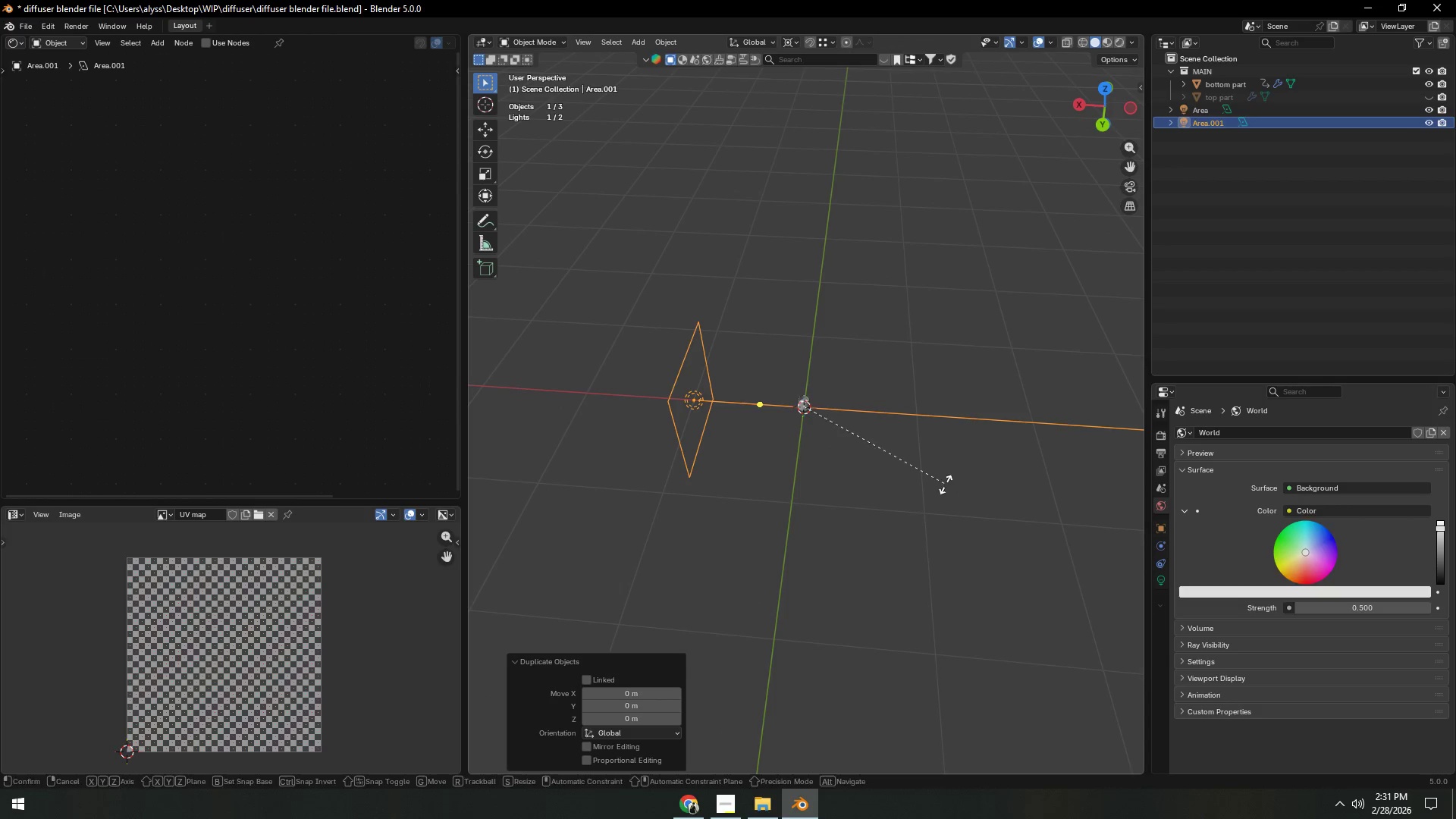 
type(rz180)
key(NumpadEnter)
 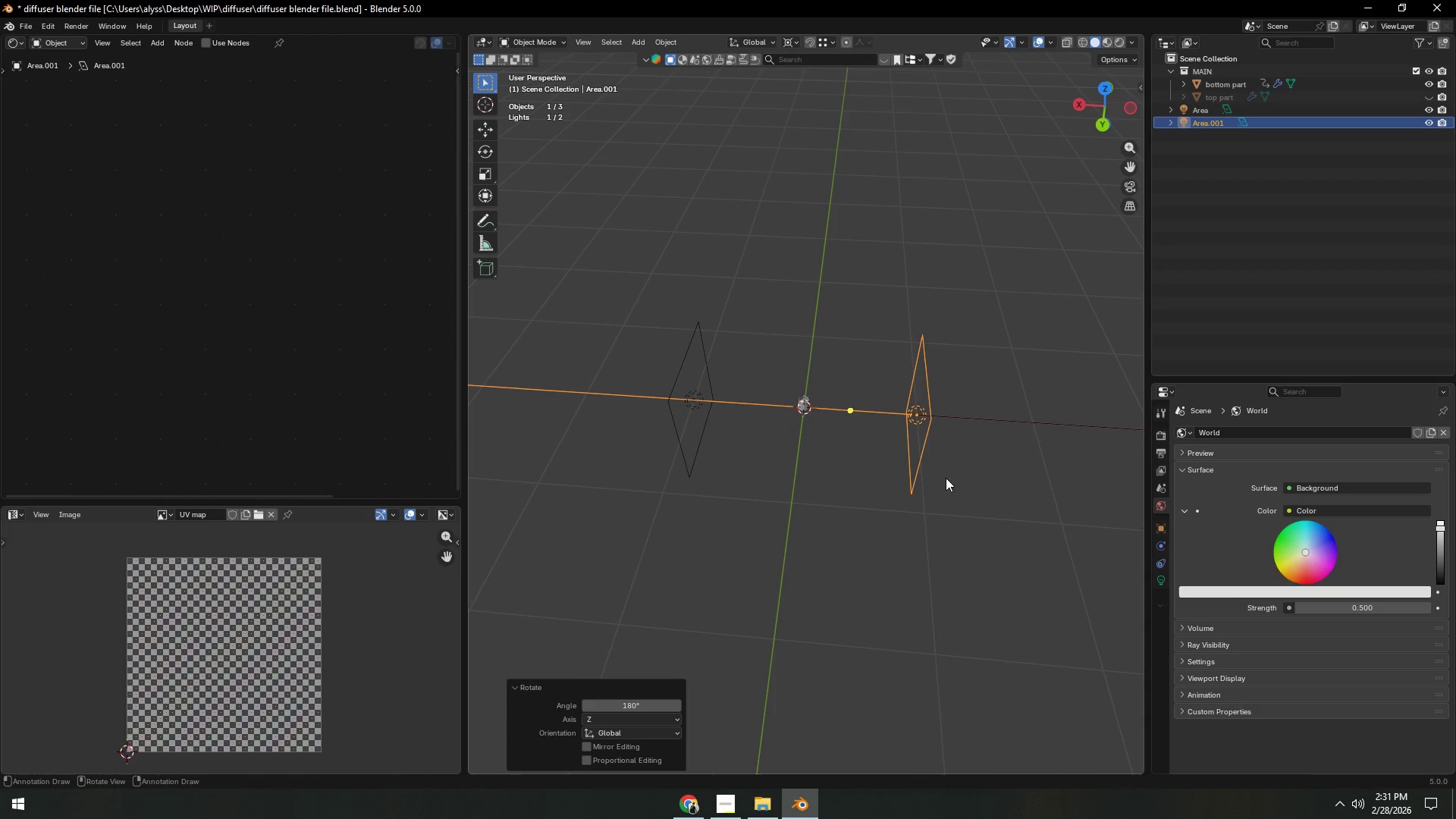 
key(Shift+ShiftLeft)
 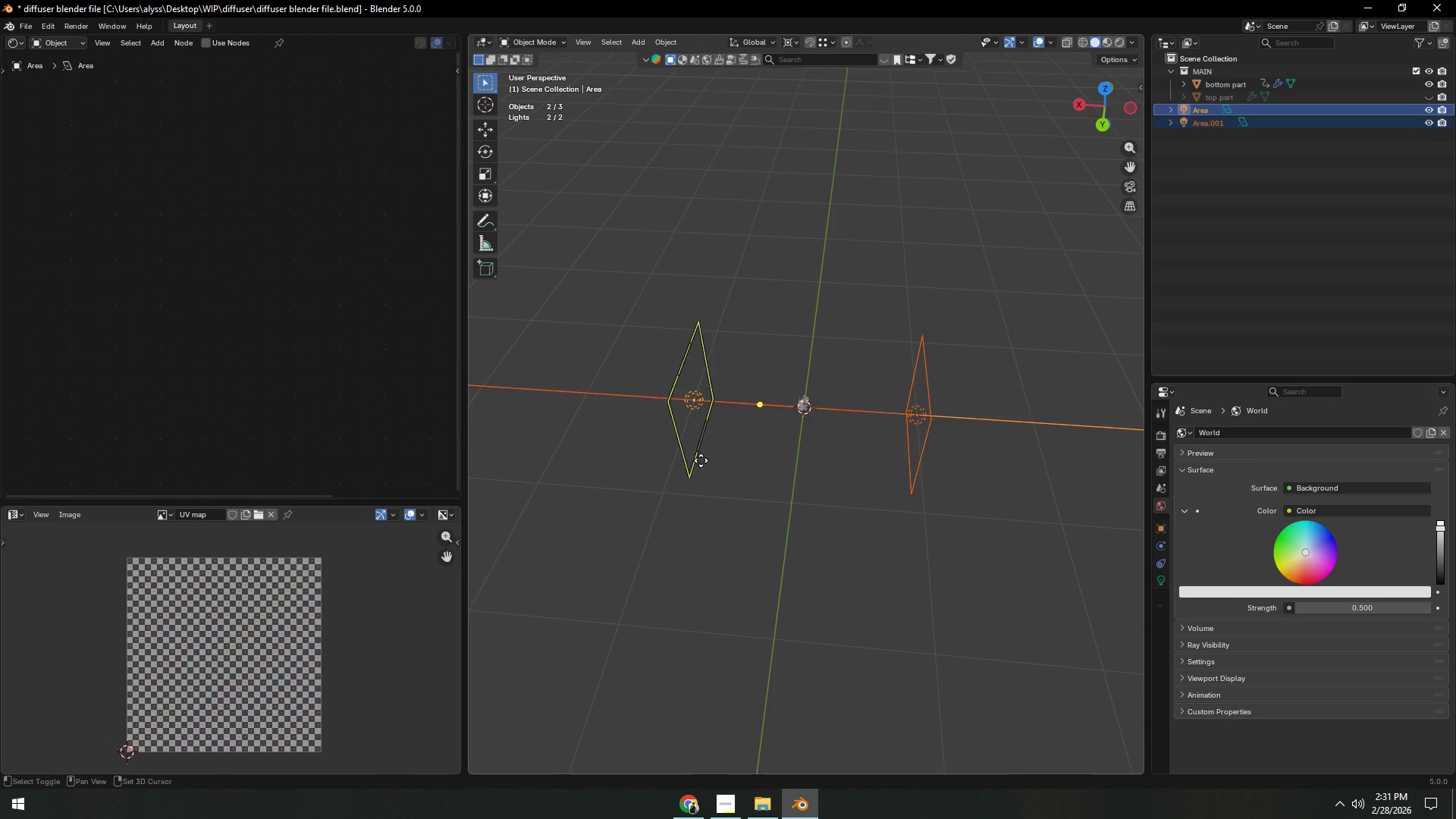 
key(S)
 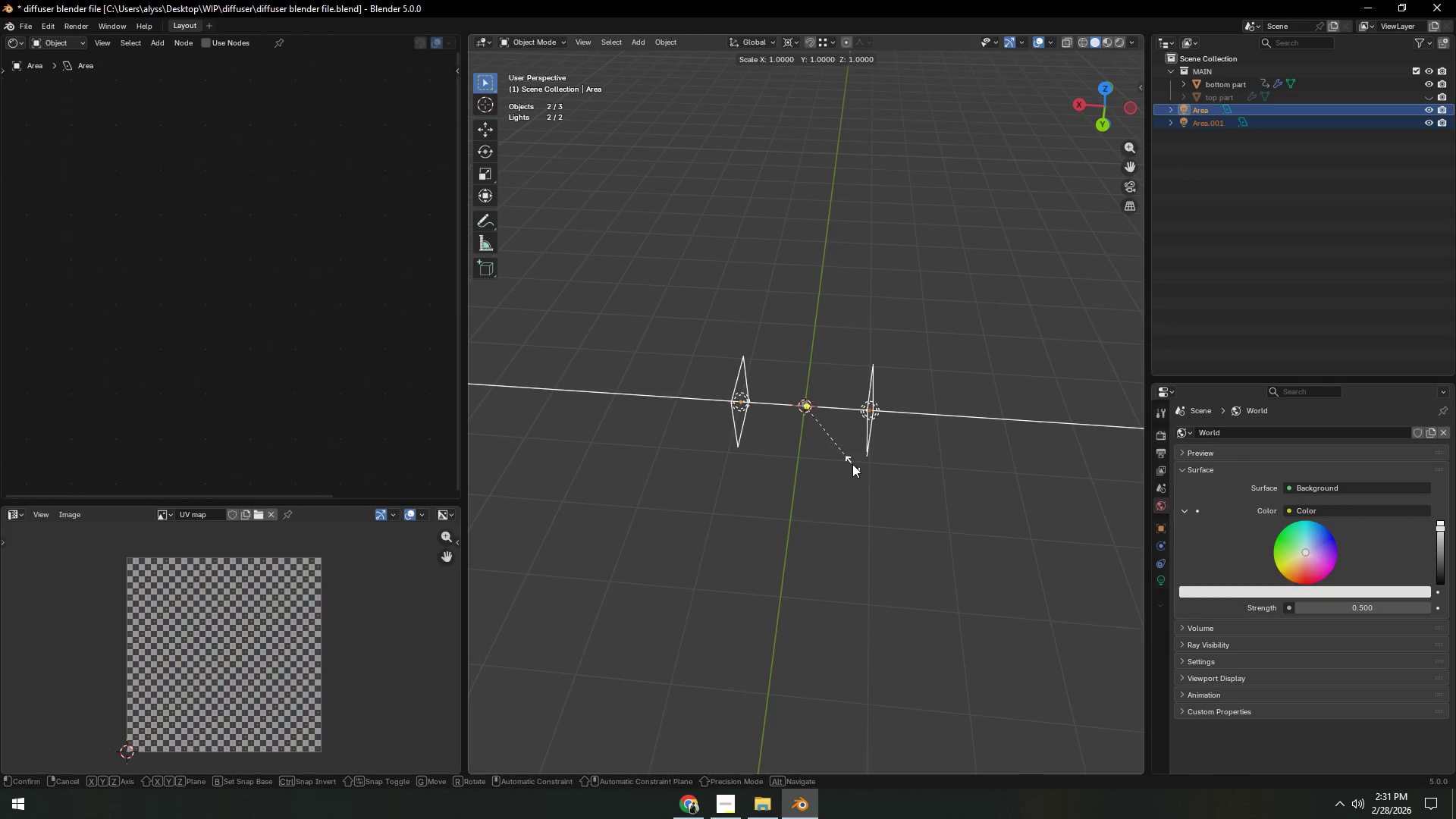 
scroll: coordinate [792, 471], scroll_direction: down, amount: 3.0
 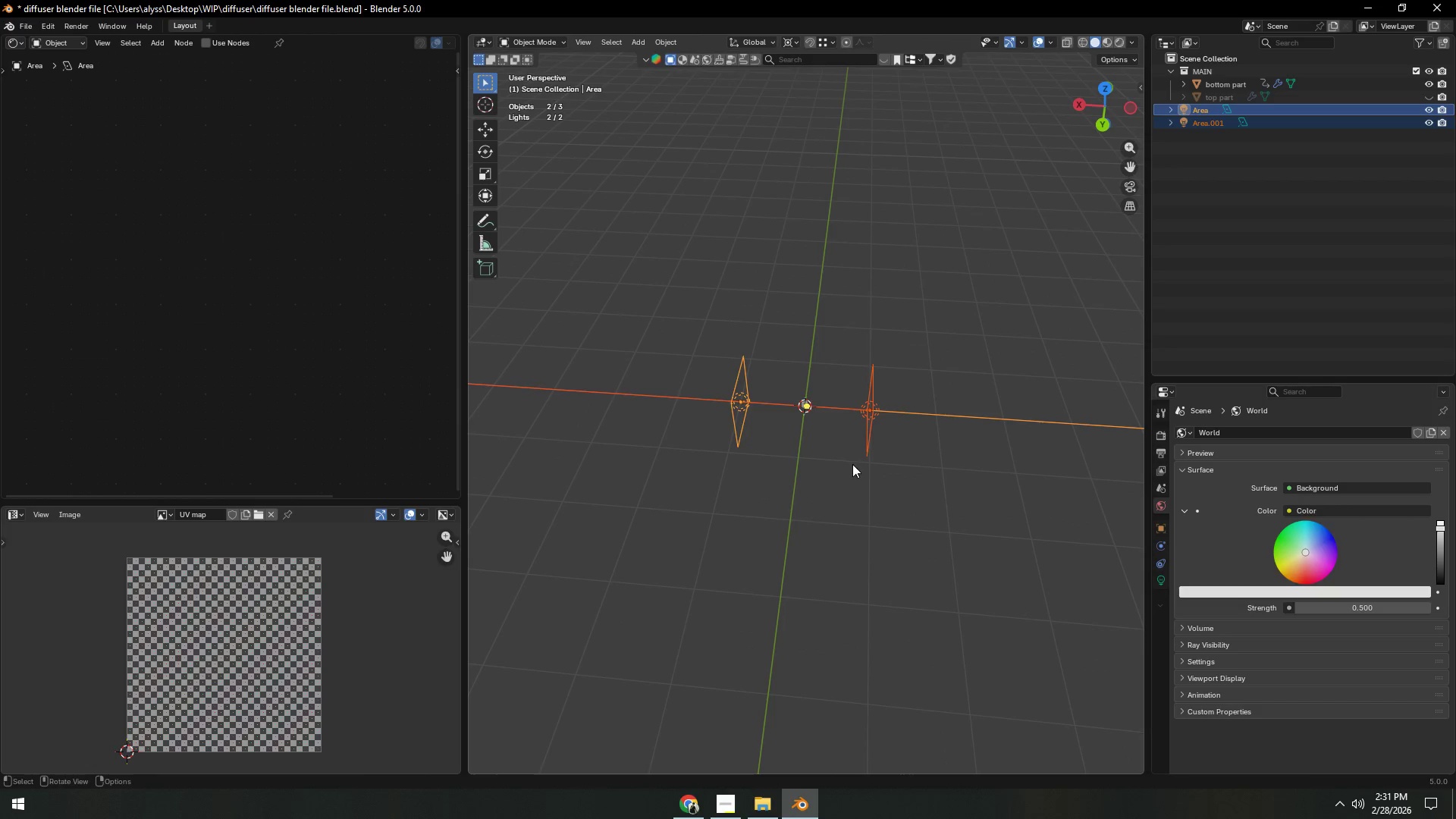 
key(X)
 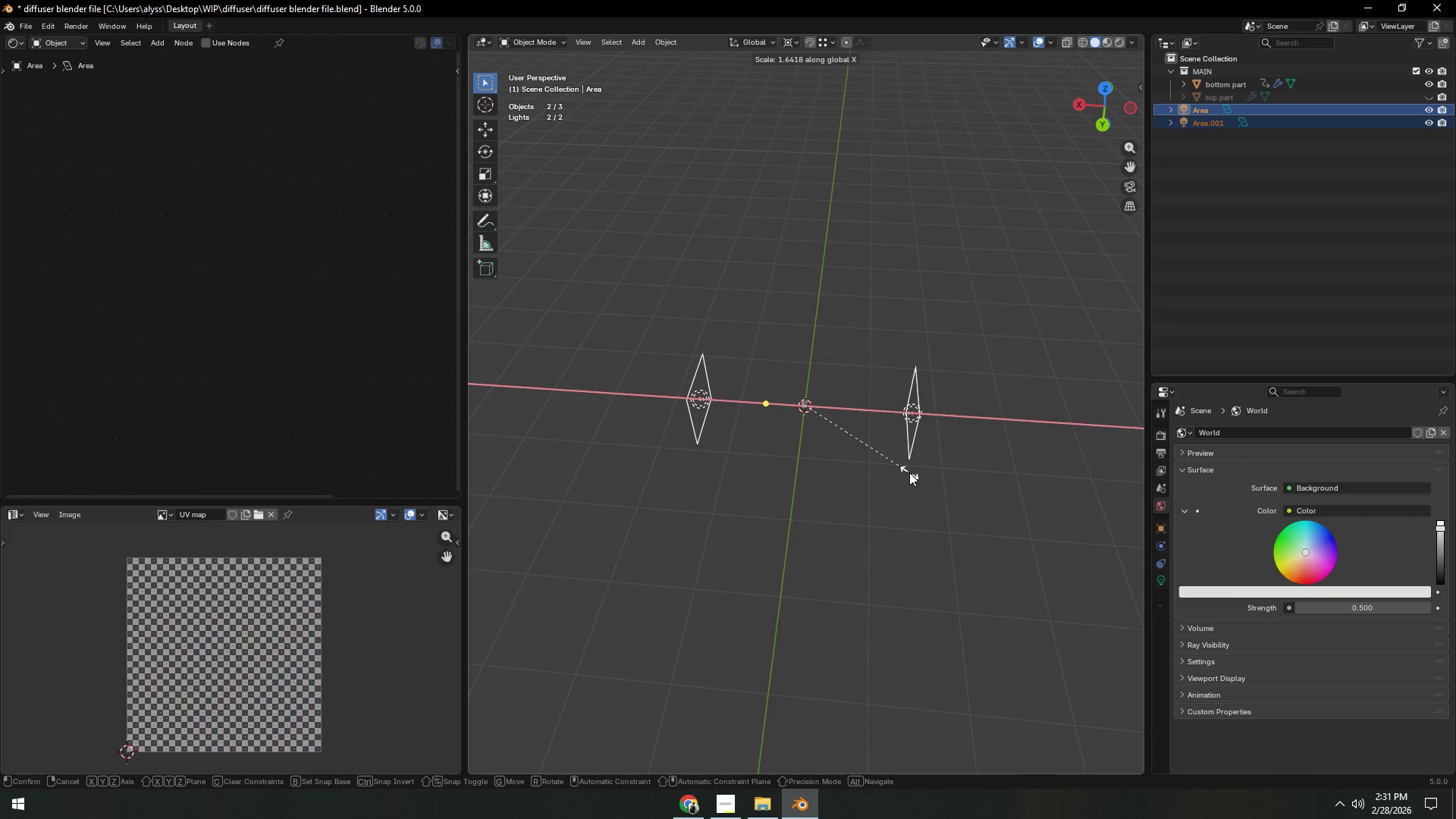 
key(Numpad1)
 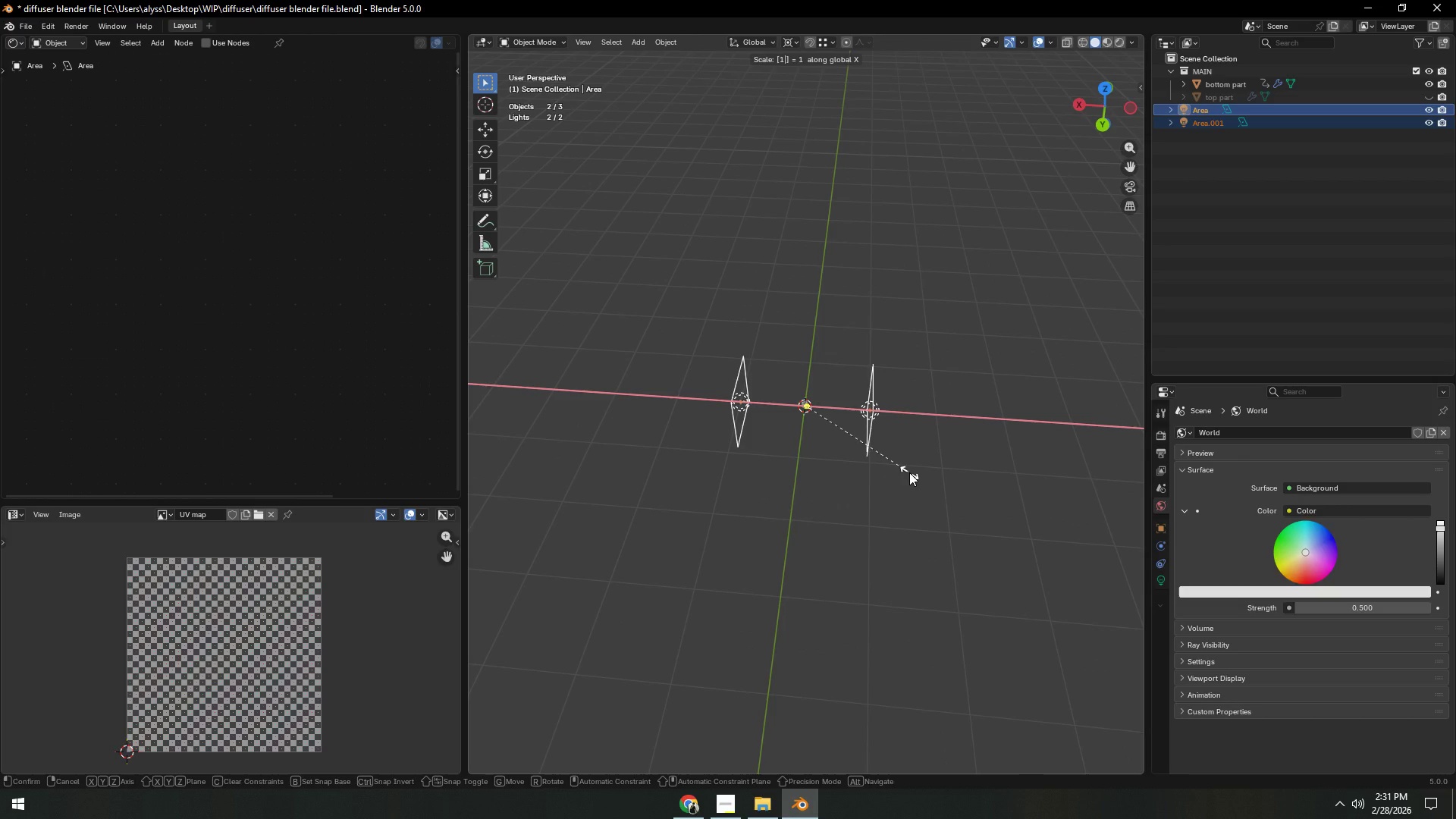 
key(Backspace)
 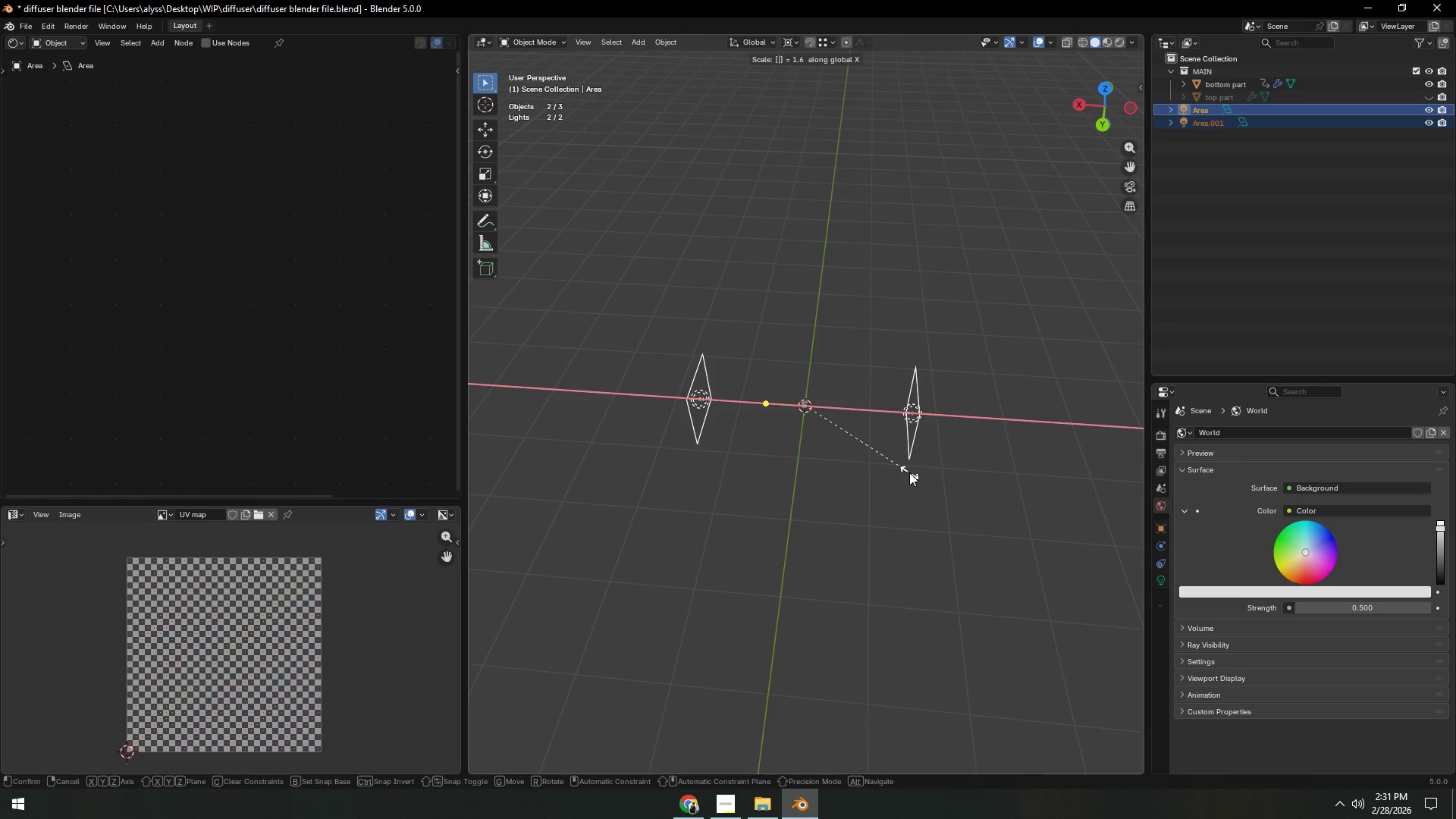 
key(Numpad2)
 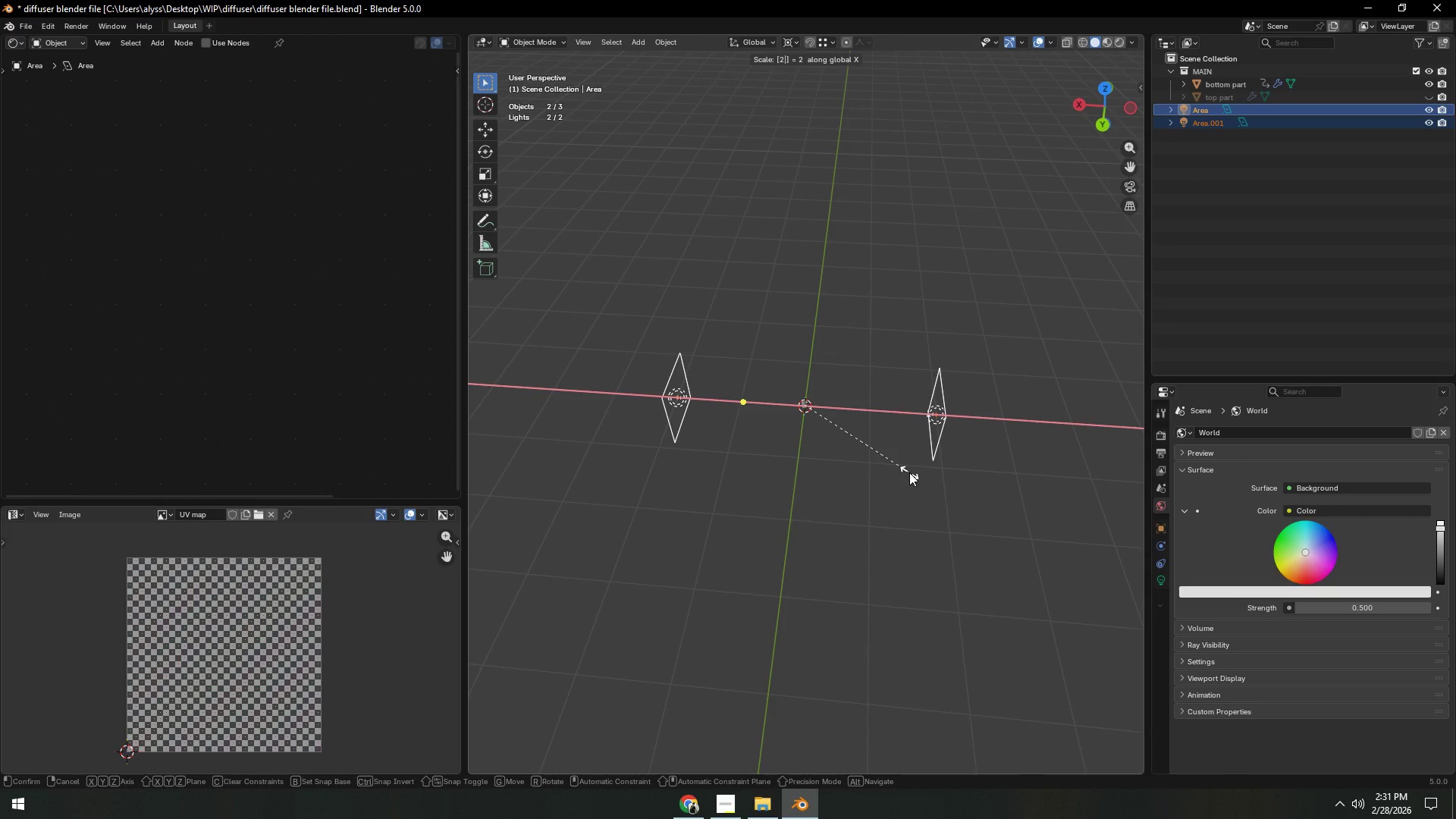 
left_click([909, 472])
 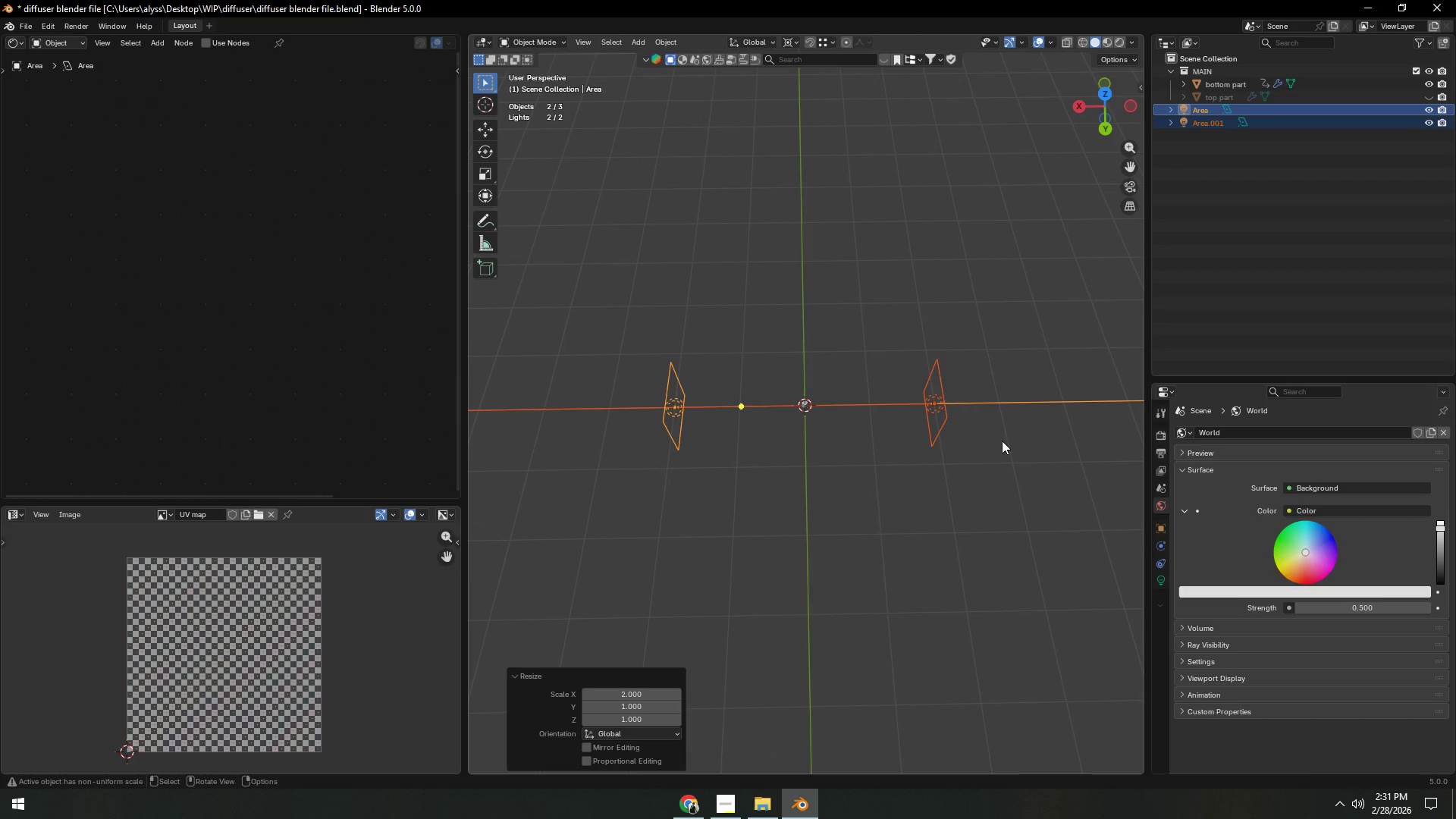 
type(rz45)
key(Backspace)
key(Backspace)
key(Backspace)
type(-45)
key(NumpadEnter)
 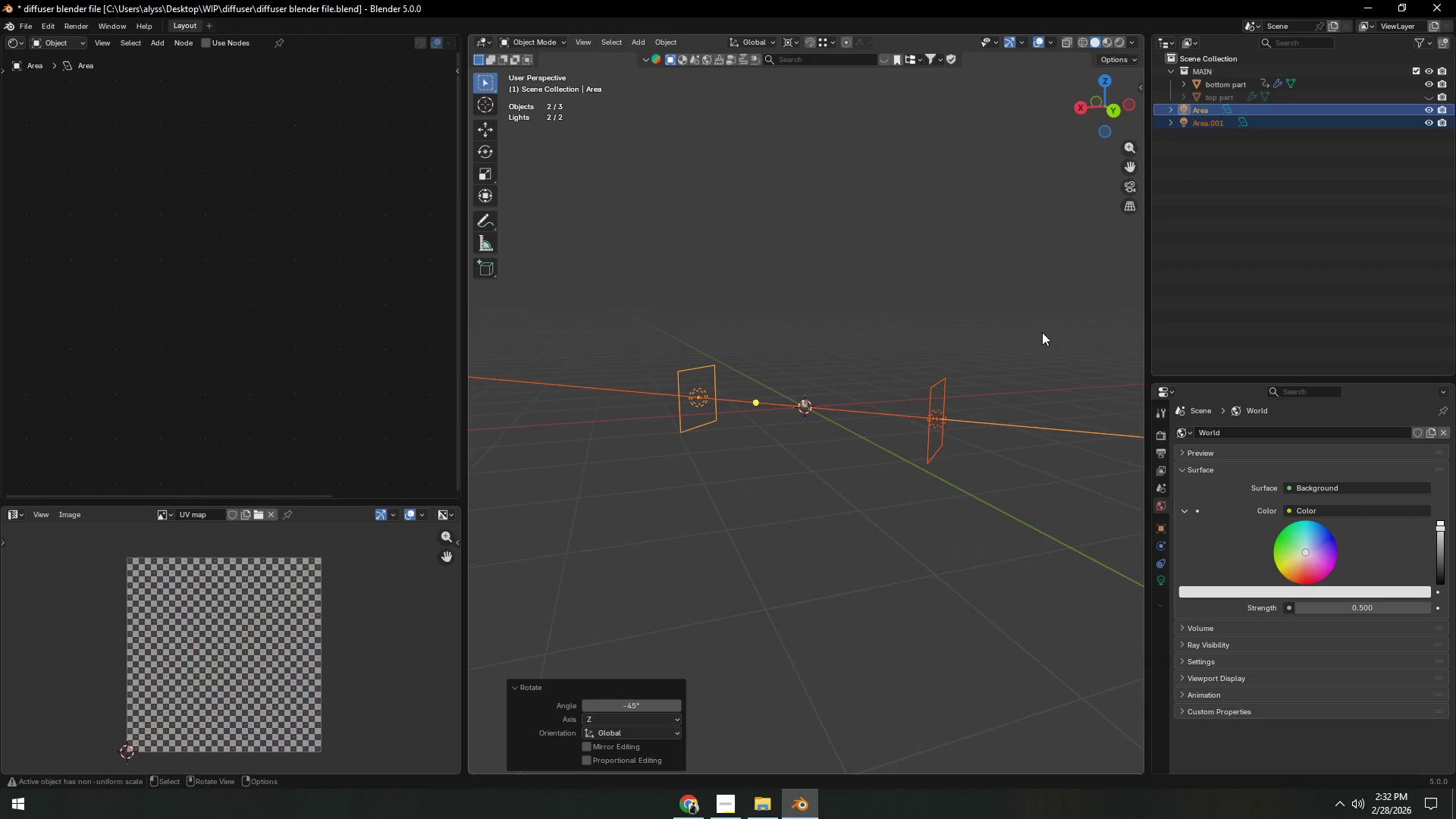 
left_click([934, 440])
 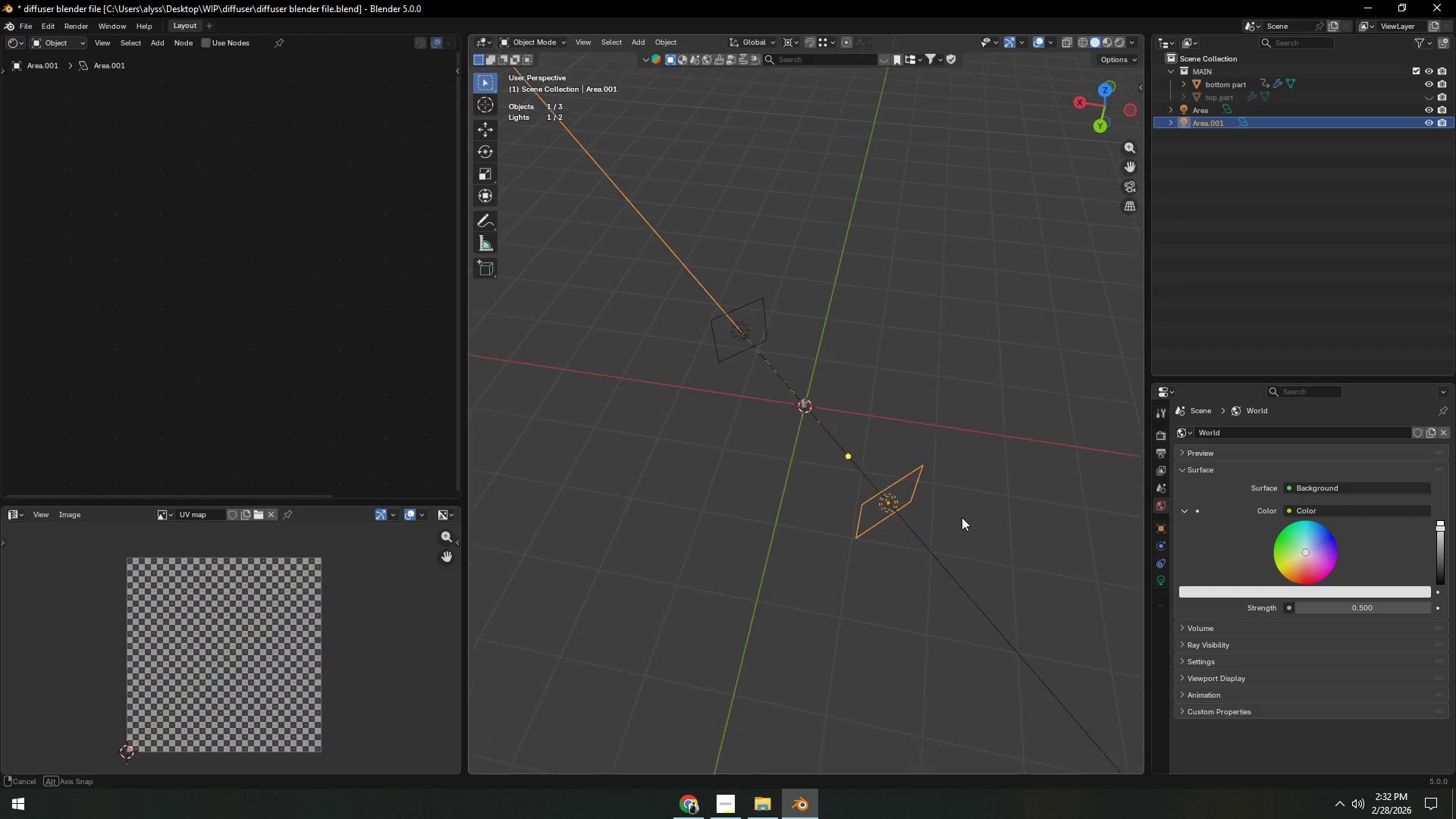 
type(rz)
 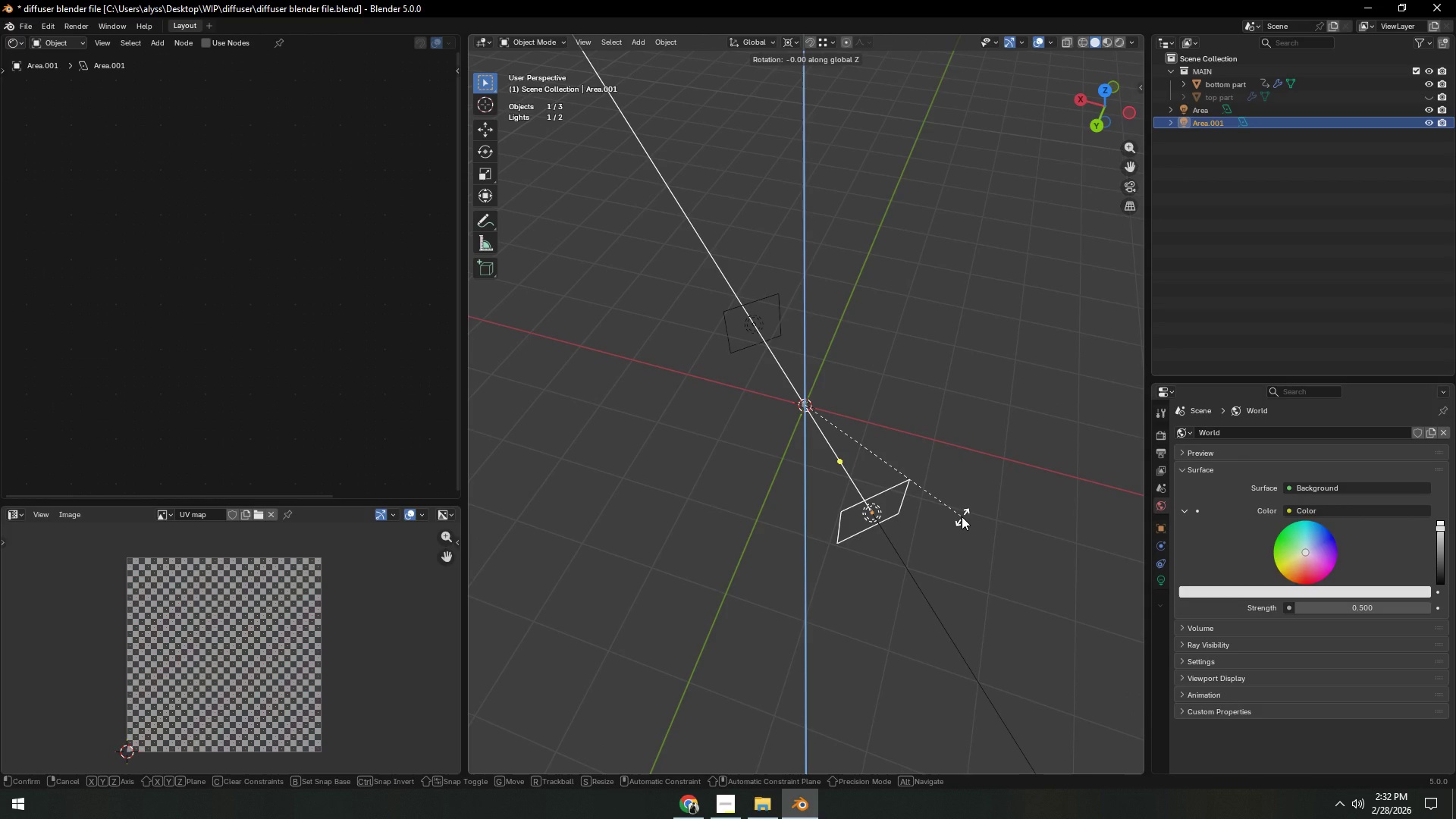 
right_click([962, 516])
 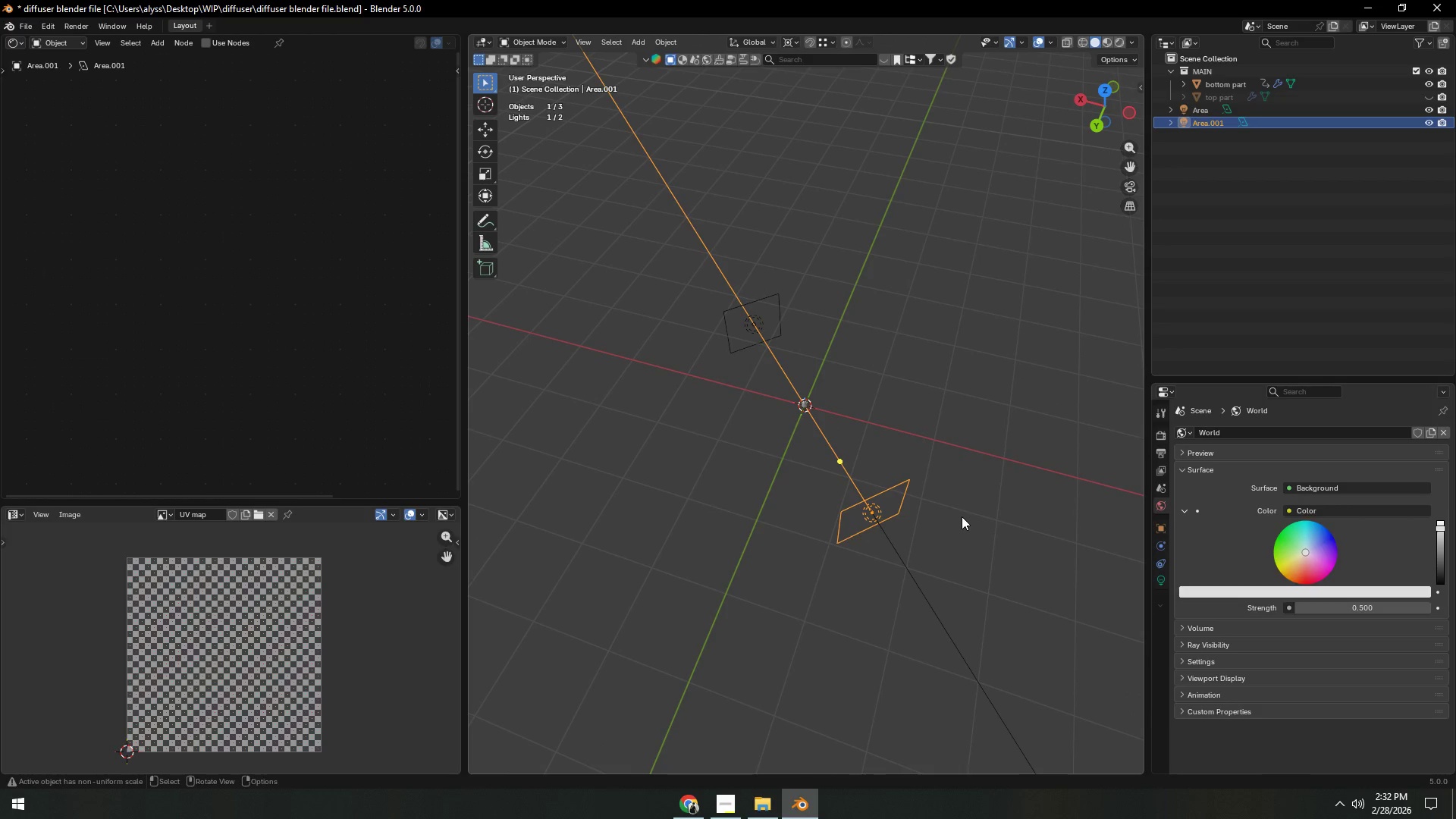 
key(Shift+ShiftLeft)
 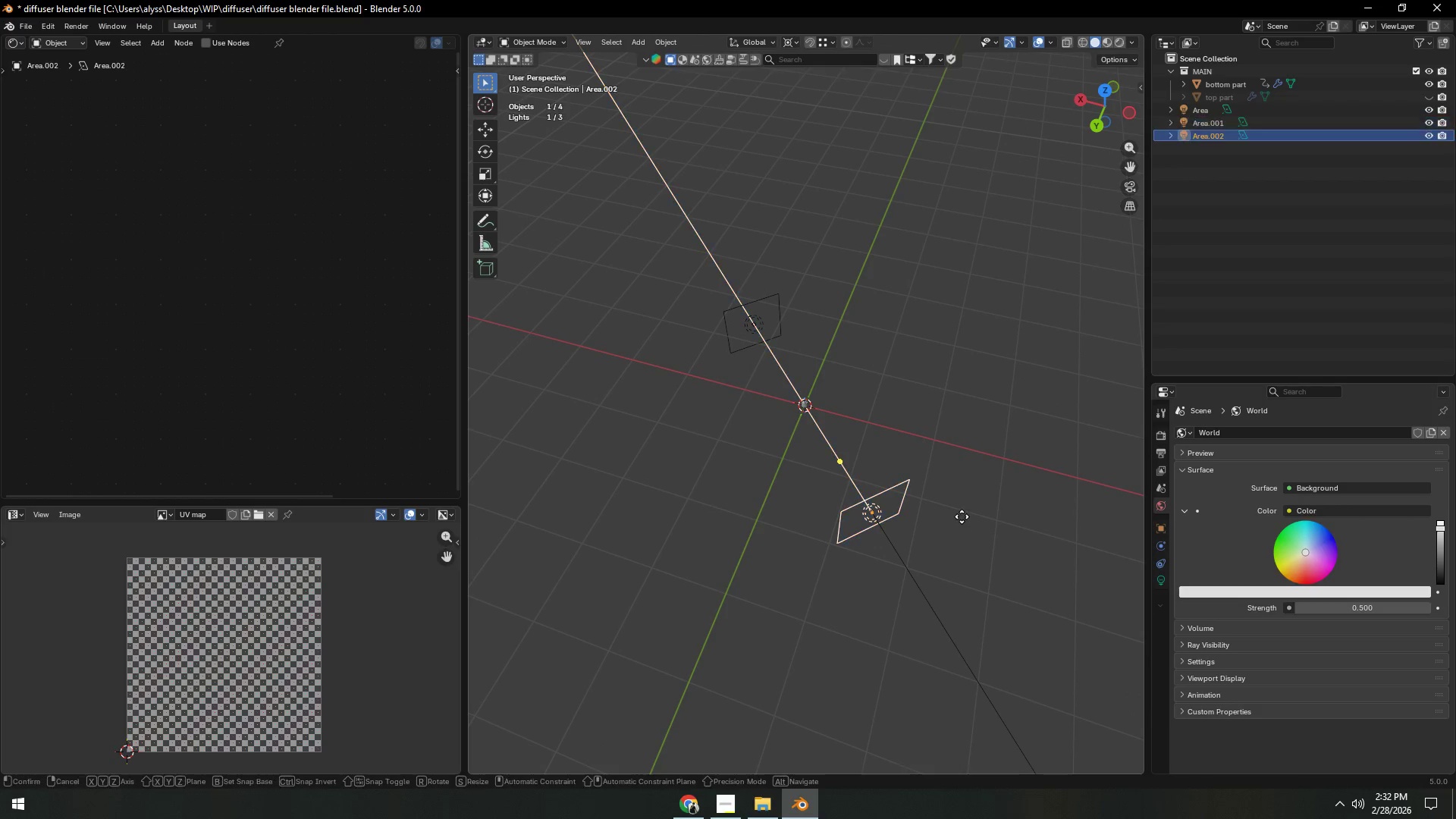 
key(Shift+D)
 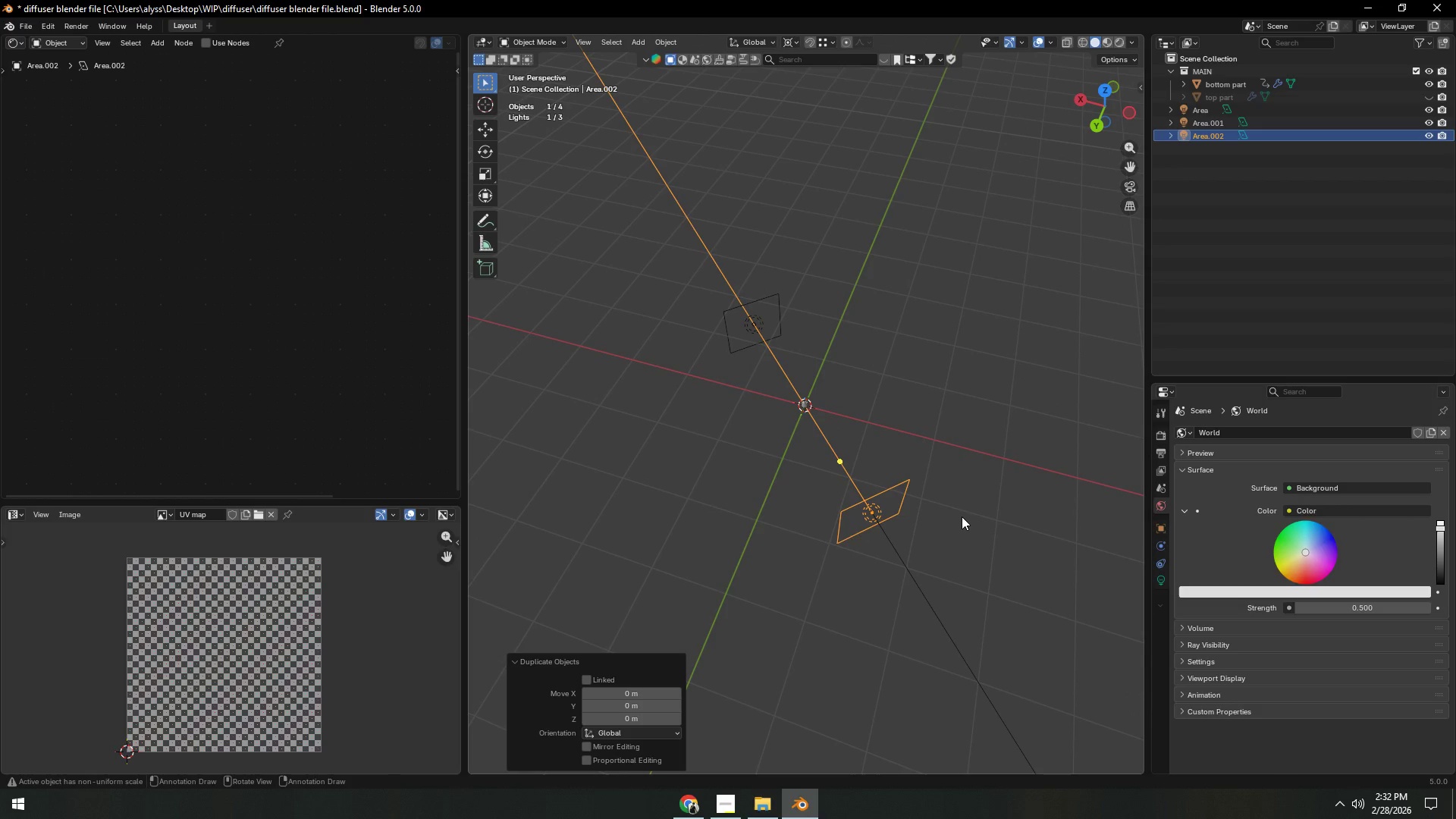 
right_click([962, 516])
 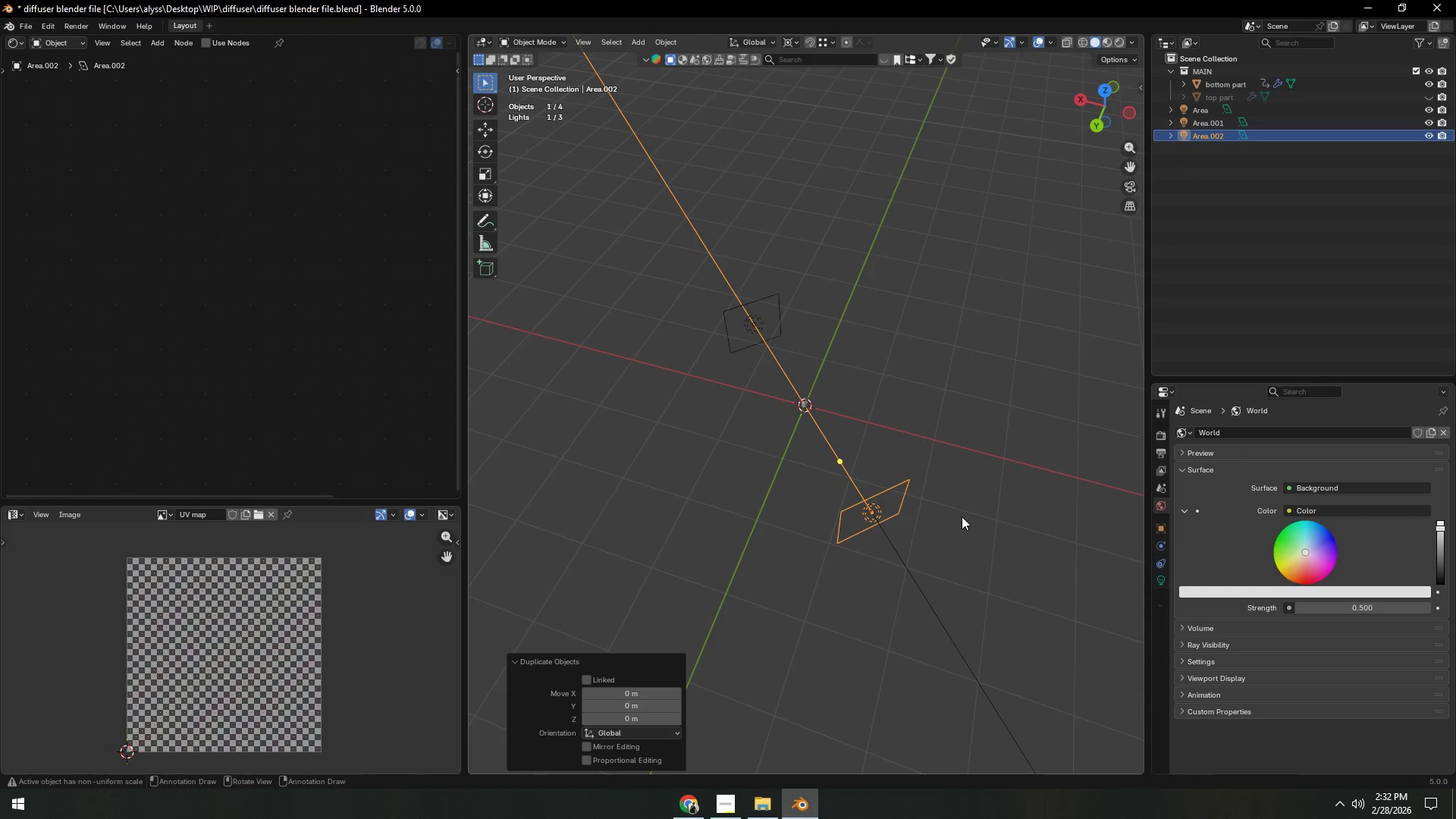 
type(rz45)
key(NumpadEnter)
type(ruy90)
key(NumpadEnter)
 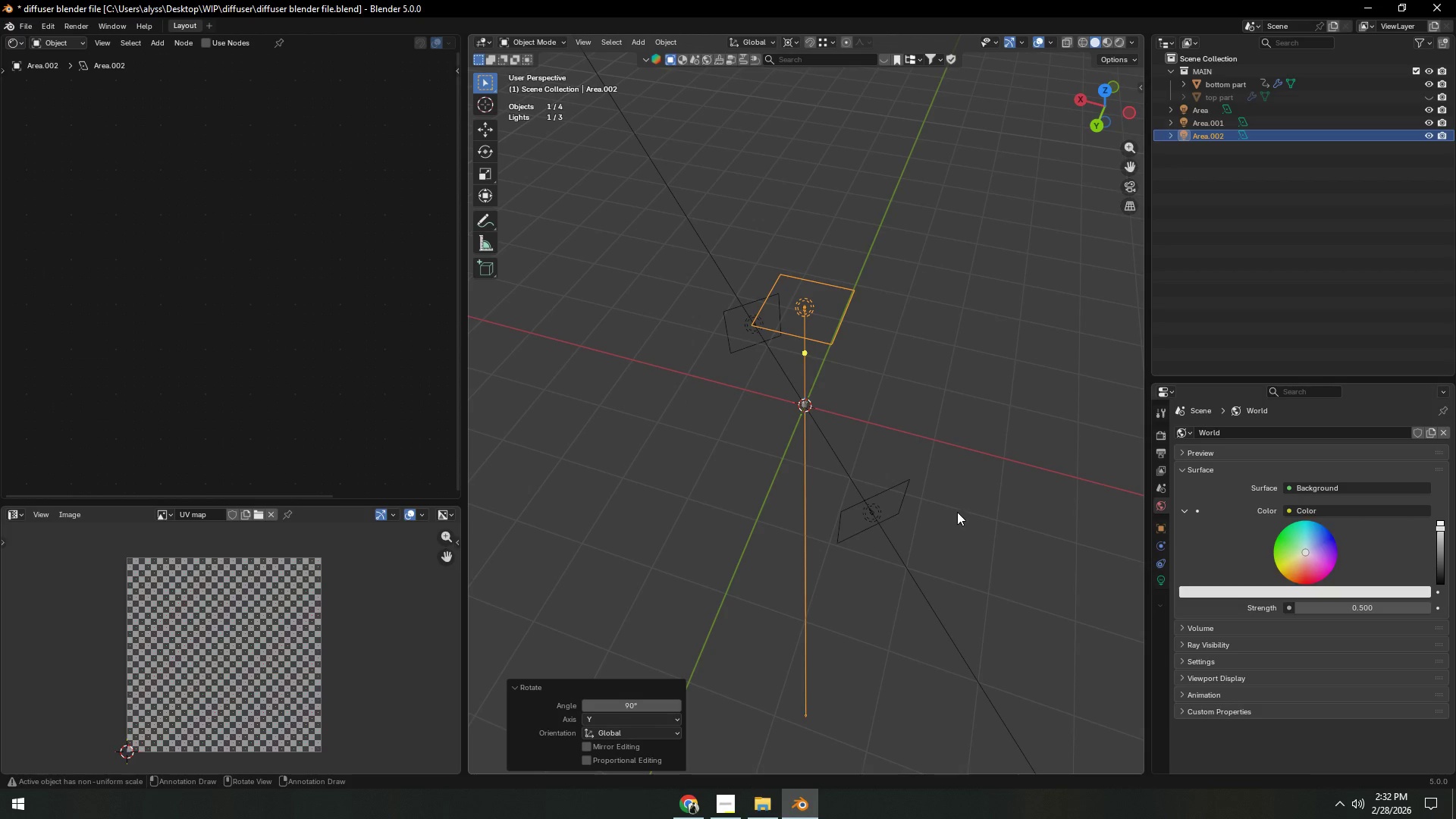 
left_click([956, 510])
 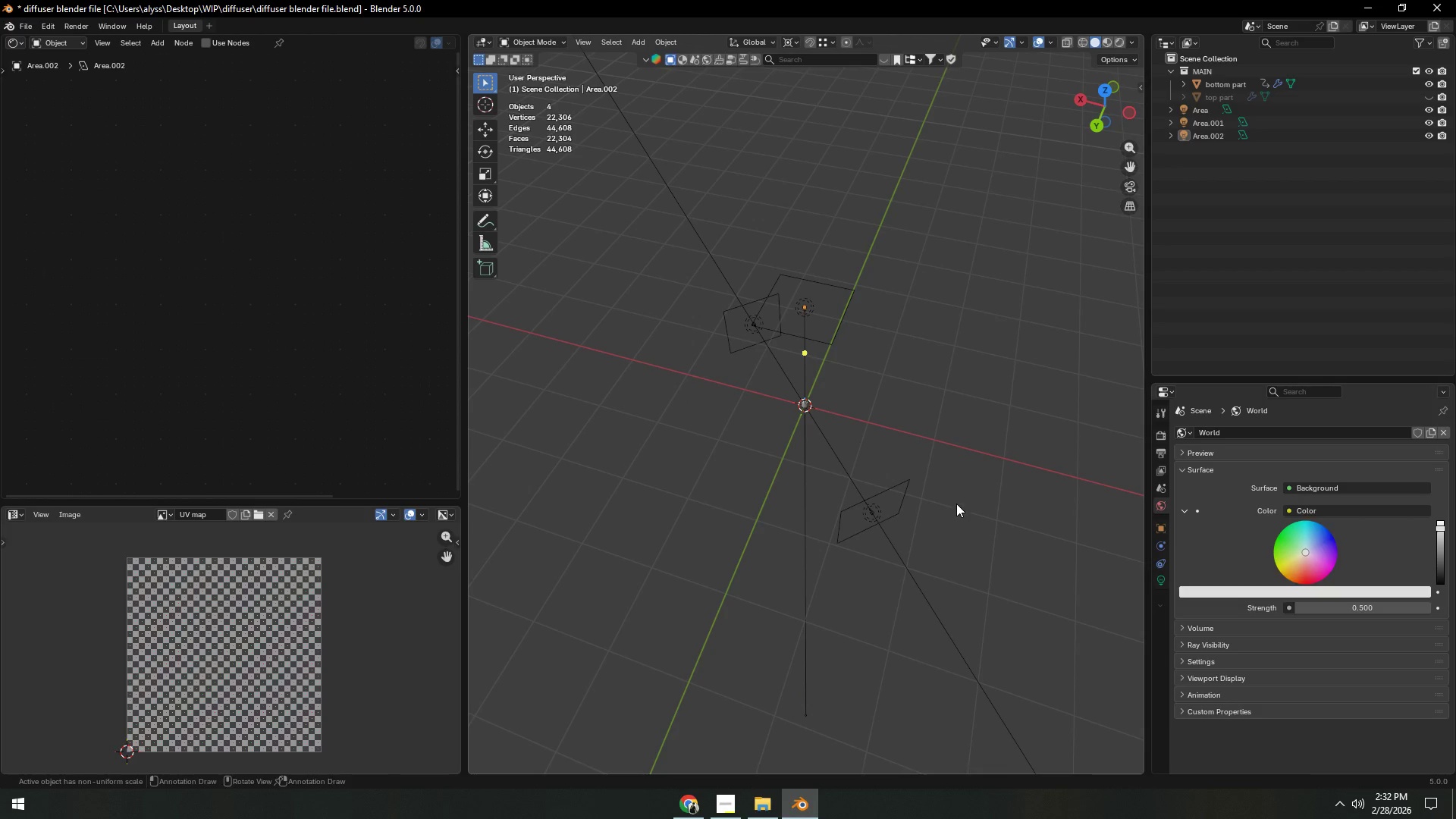 
key(Control+S)
 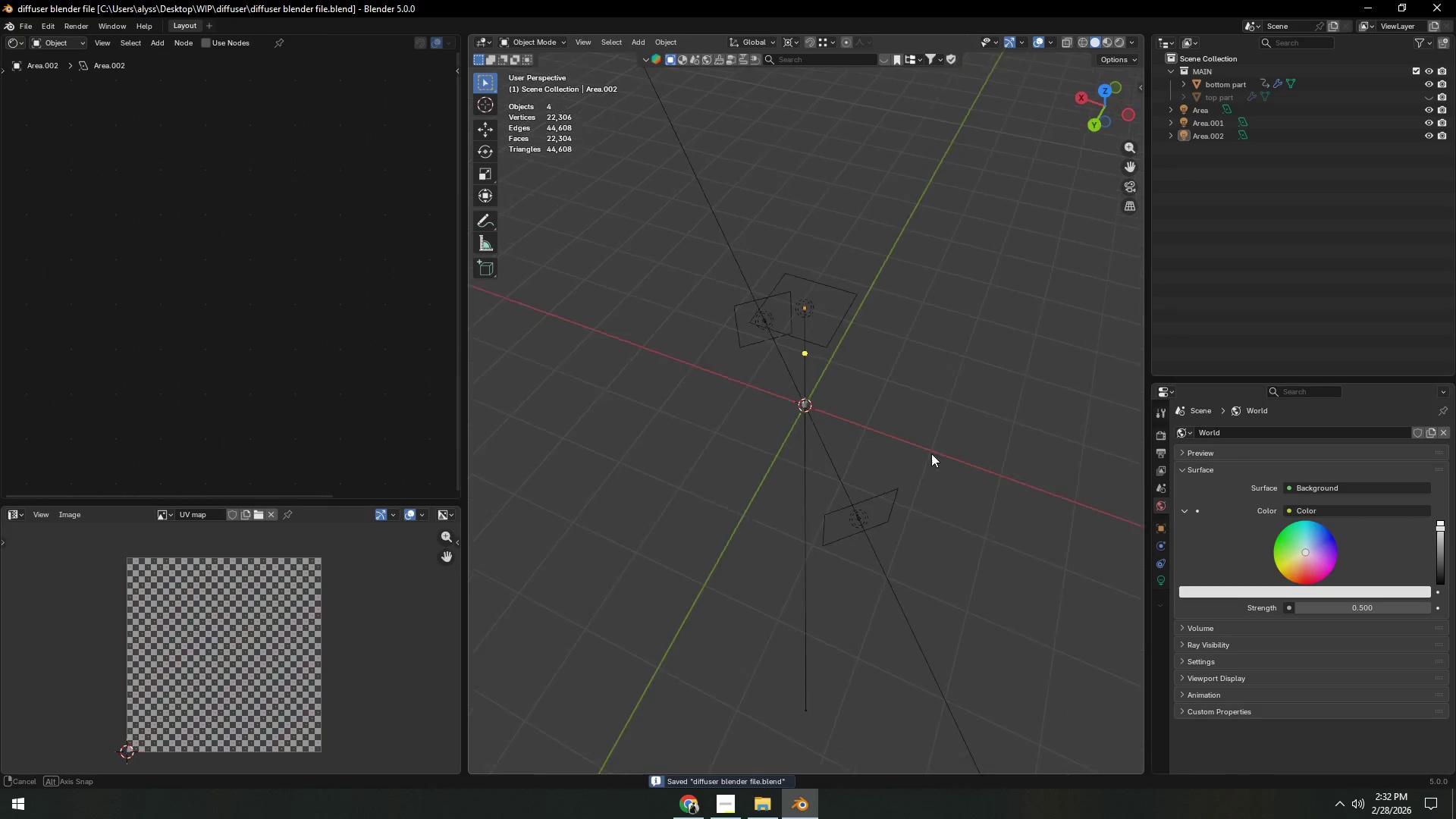 
scroll: coordinate [853, 437], scroll_direction: up, amount: 6.0
 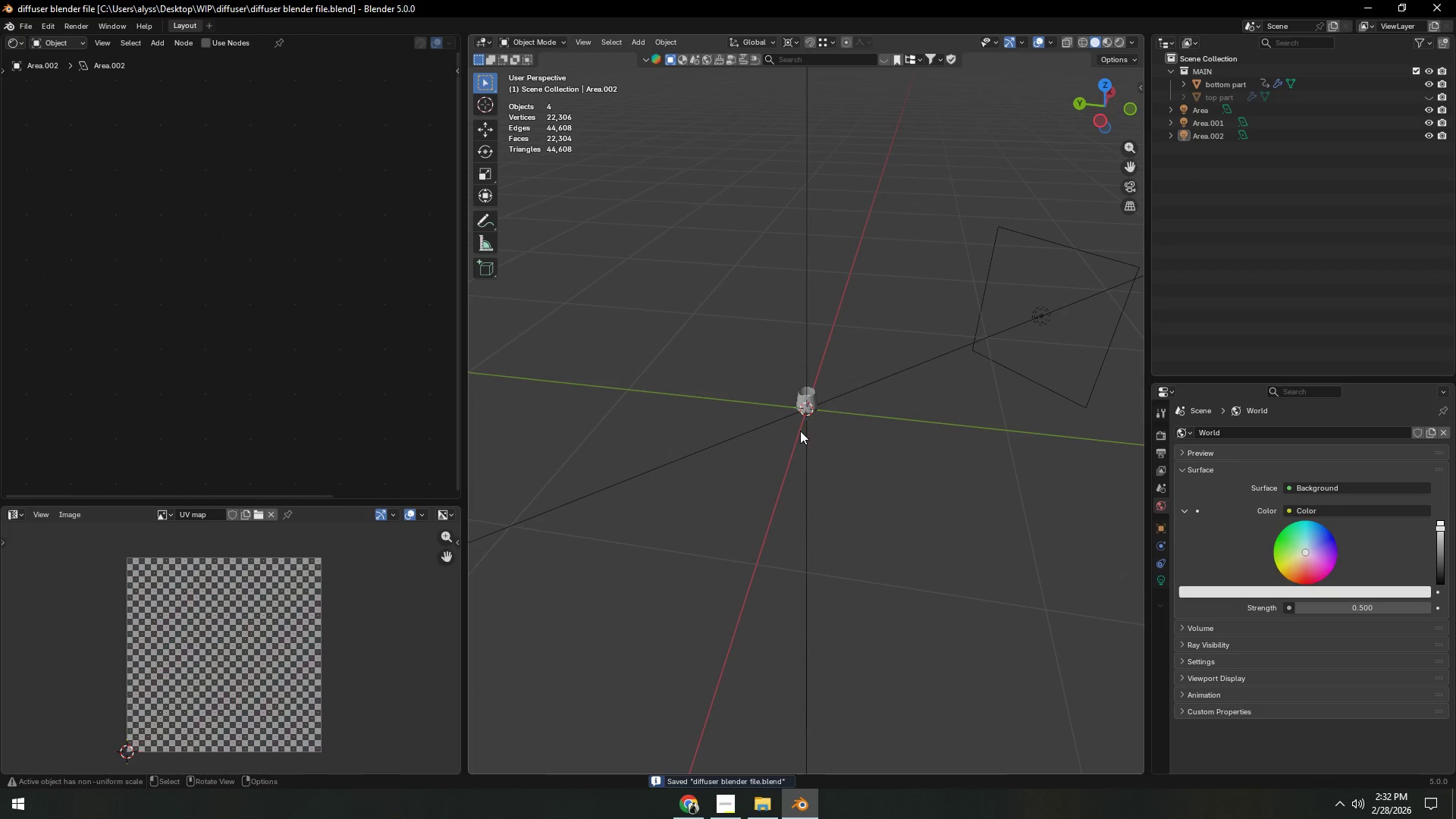 
key(Shift+A)
 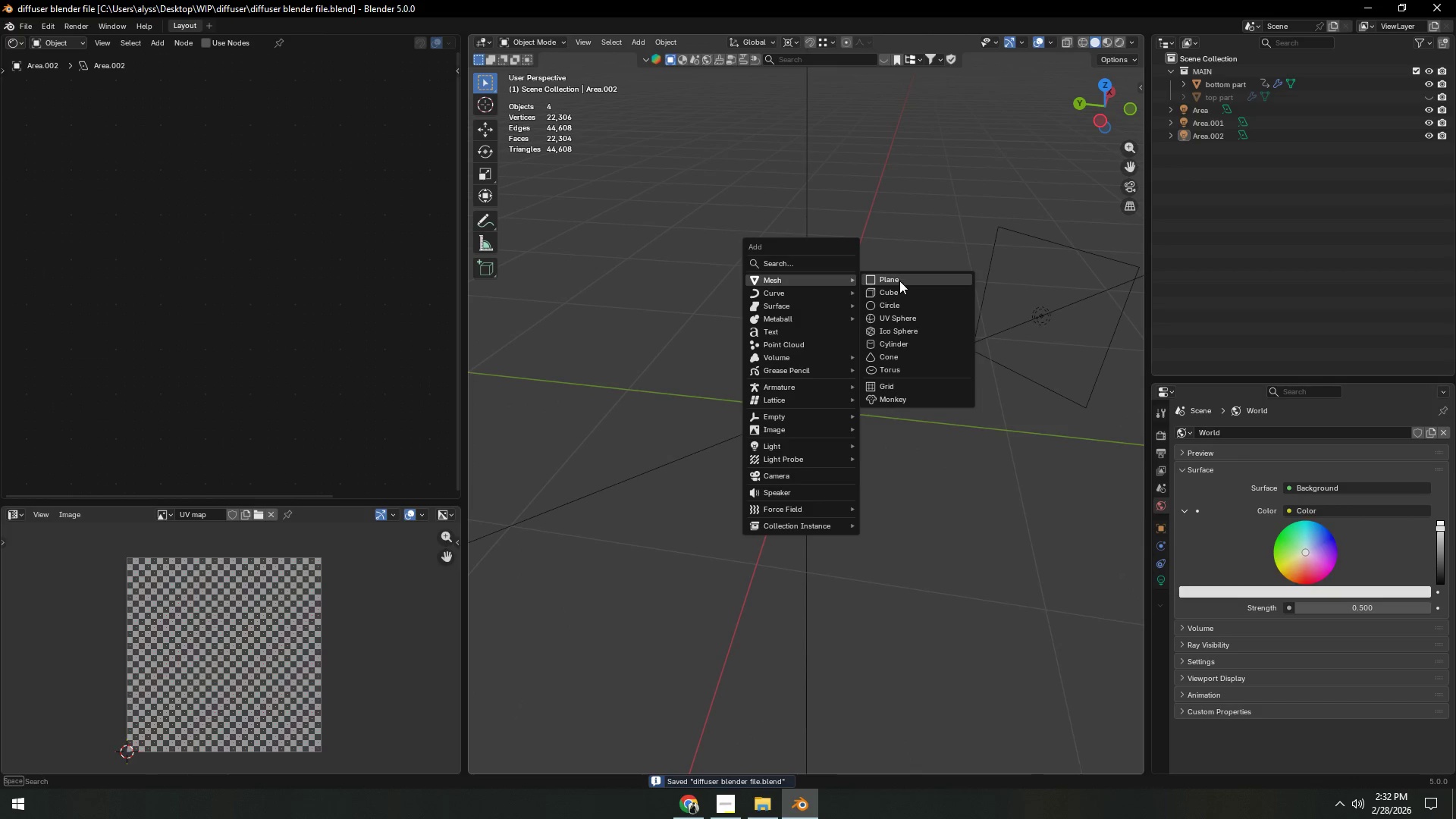 
left_click([899, 275])
 